 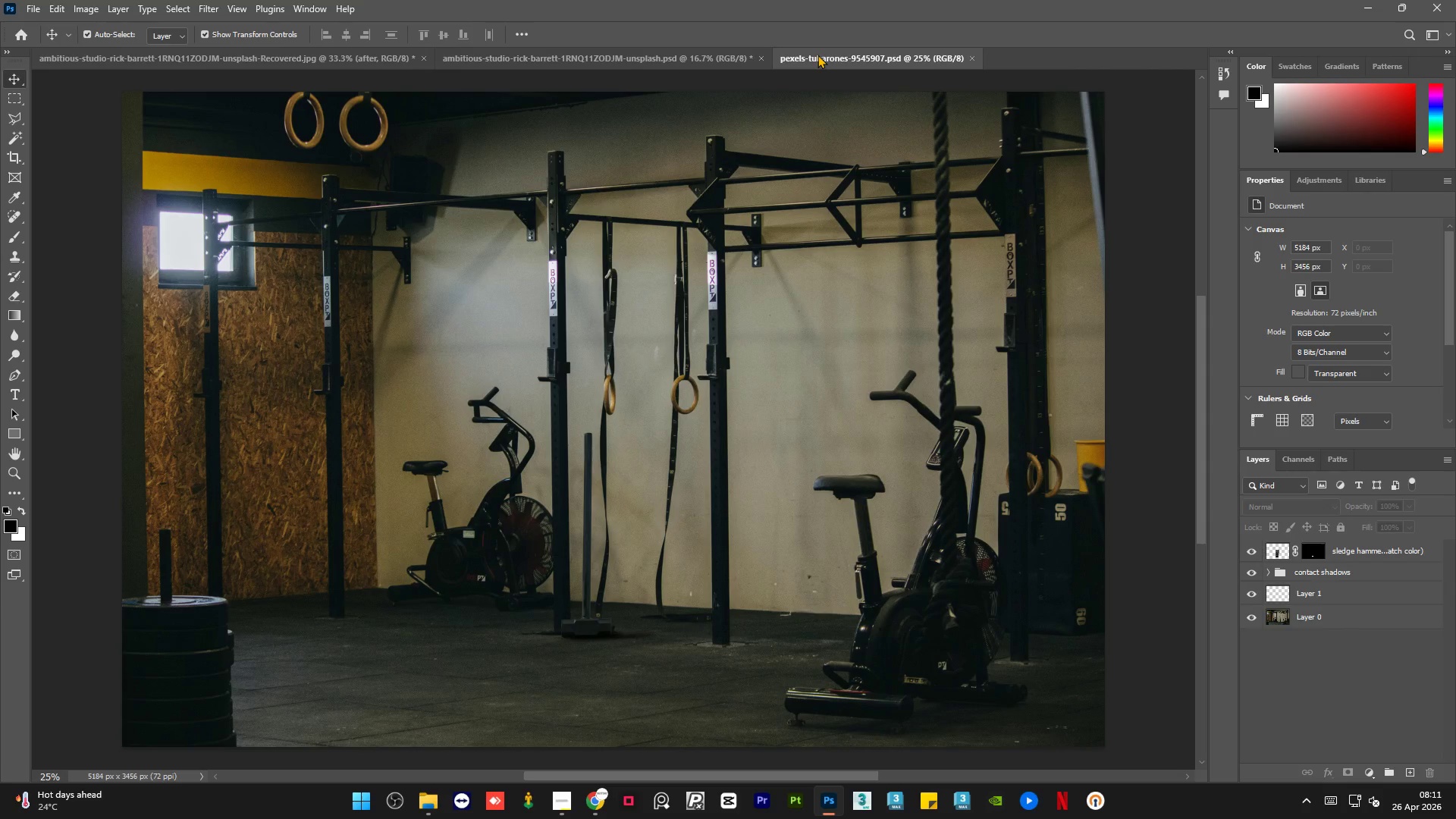 
left_click([1385, 556])
 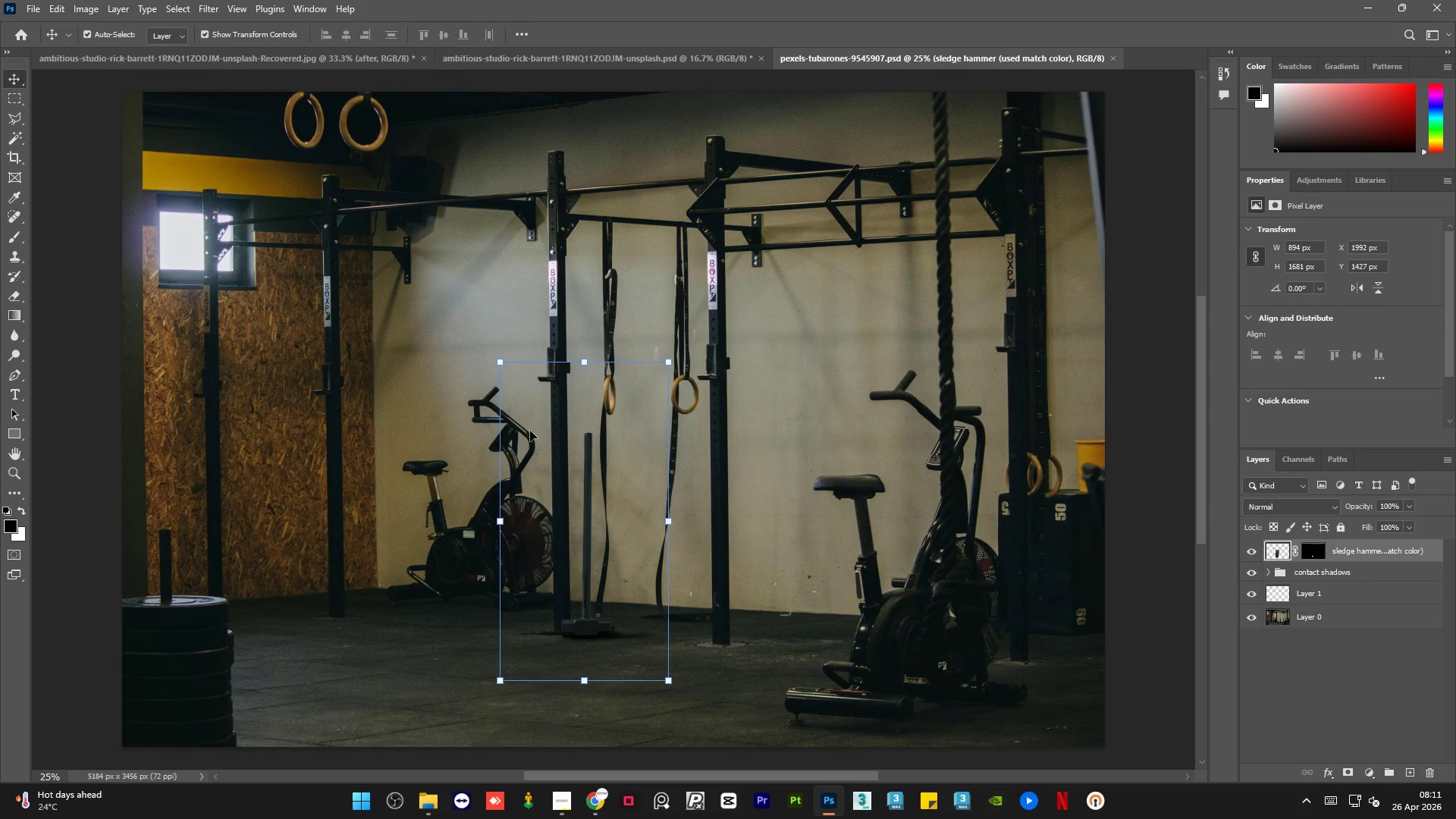 
hold_key(key=AltLeft, duration=1.78)
scroll: coordinate [613, 410], scroll_direction: up, amount: 23.0
 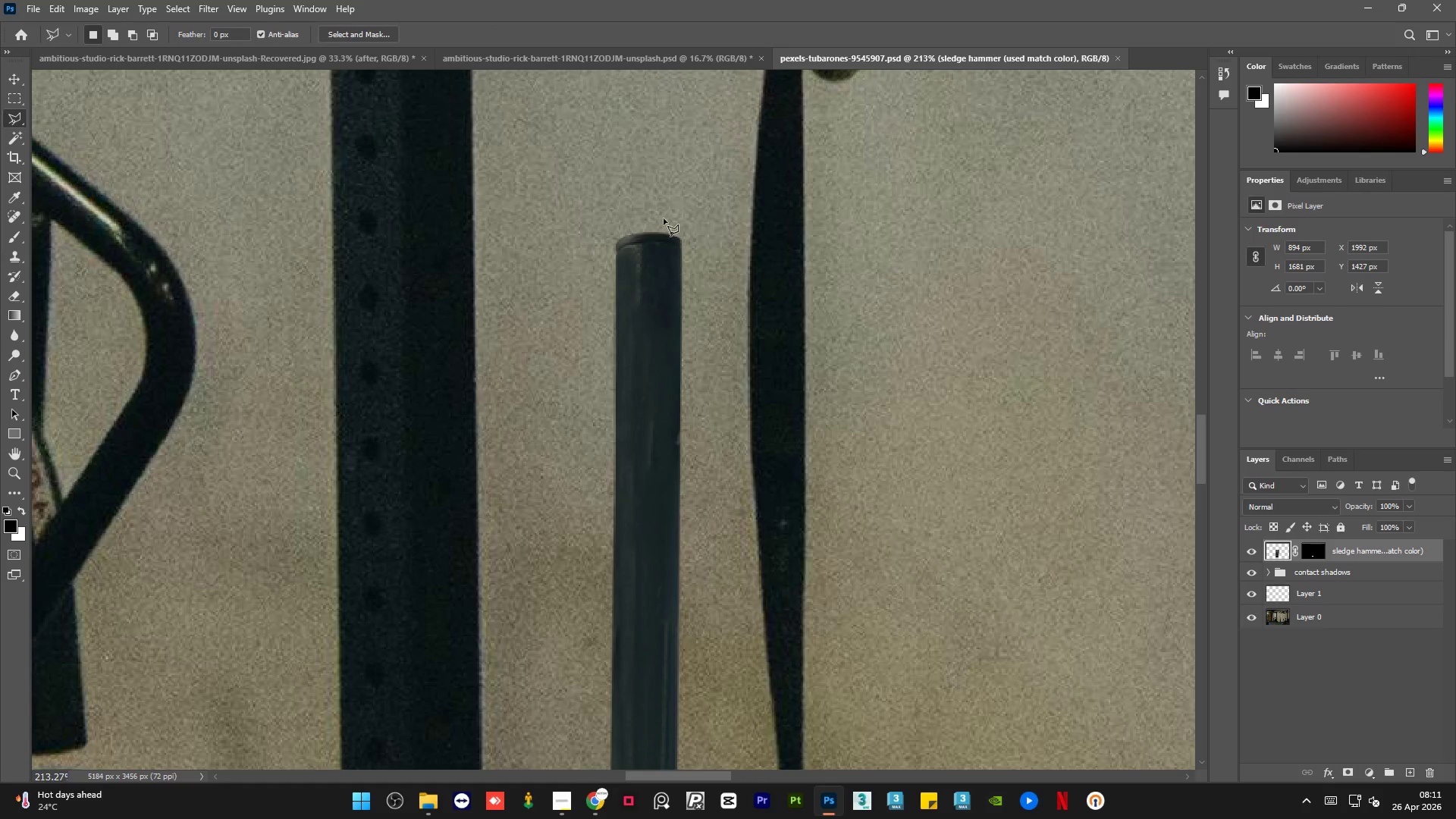 
wait(5.77)
 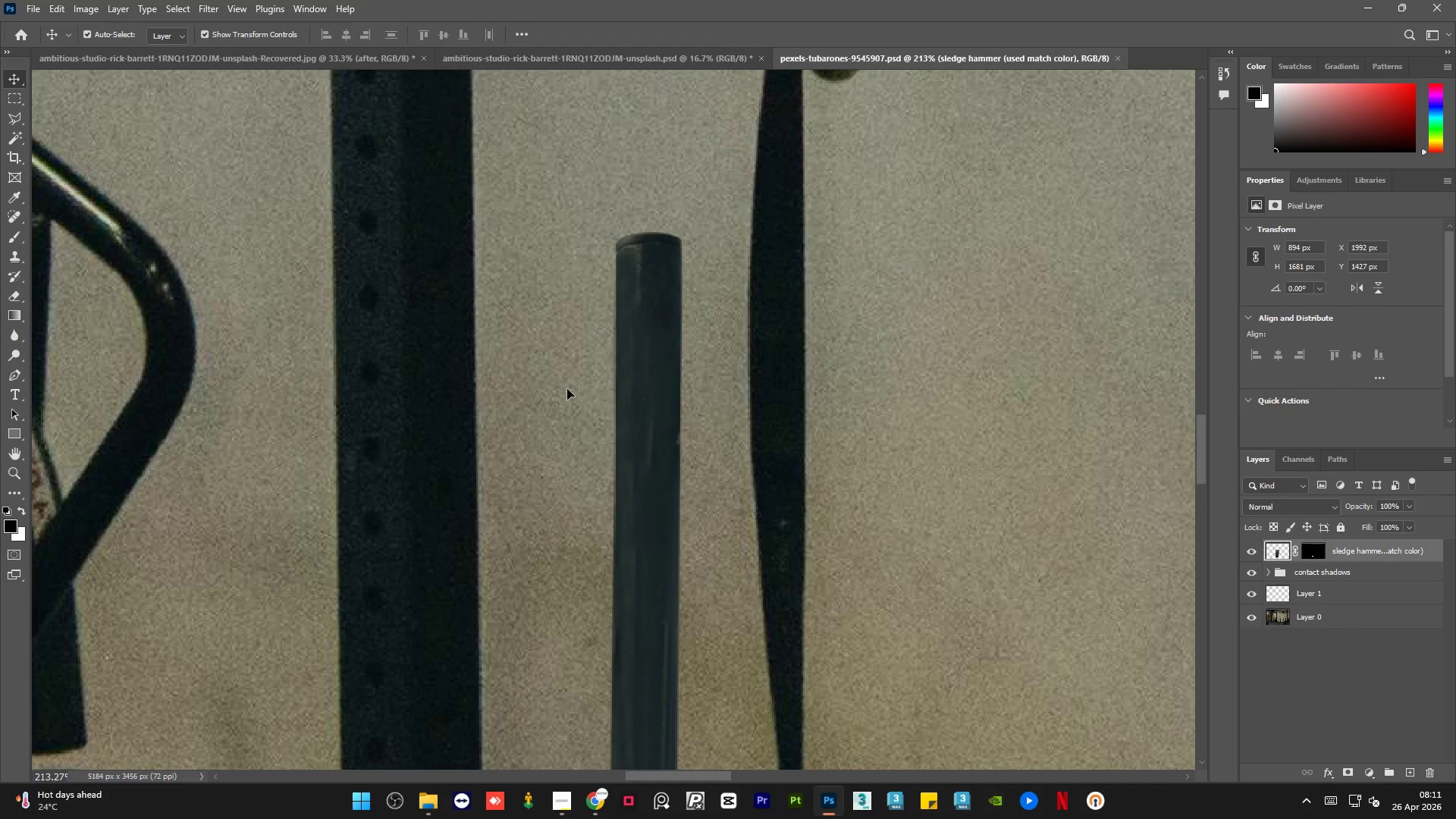 
left_click([656, 195])
 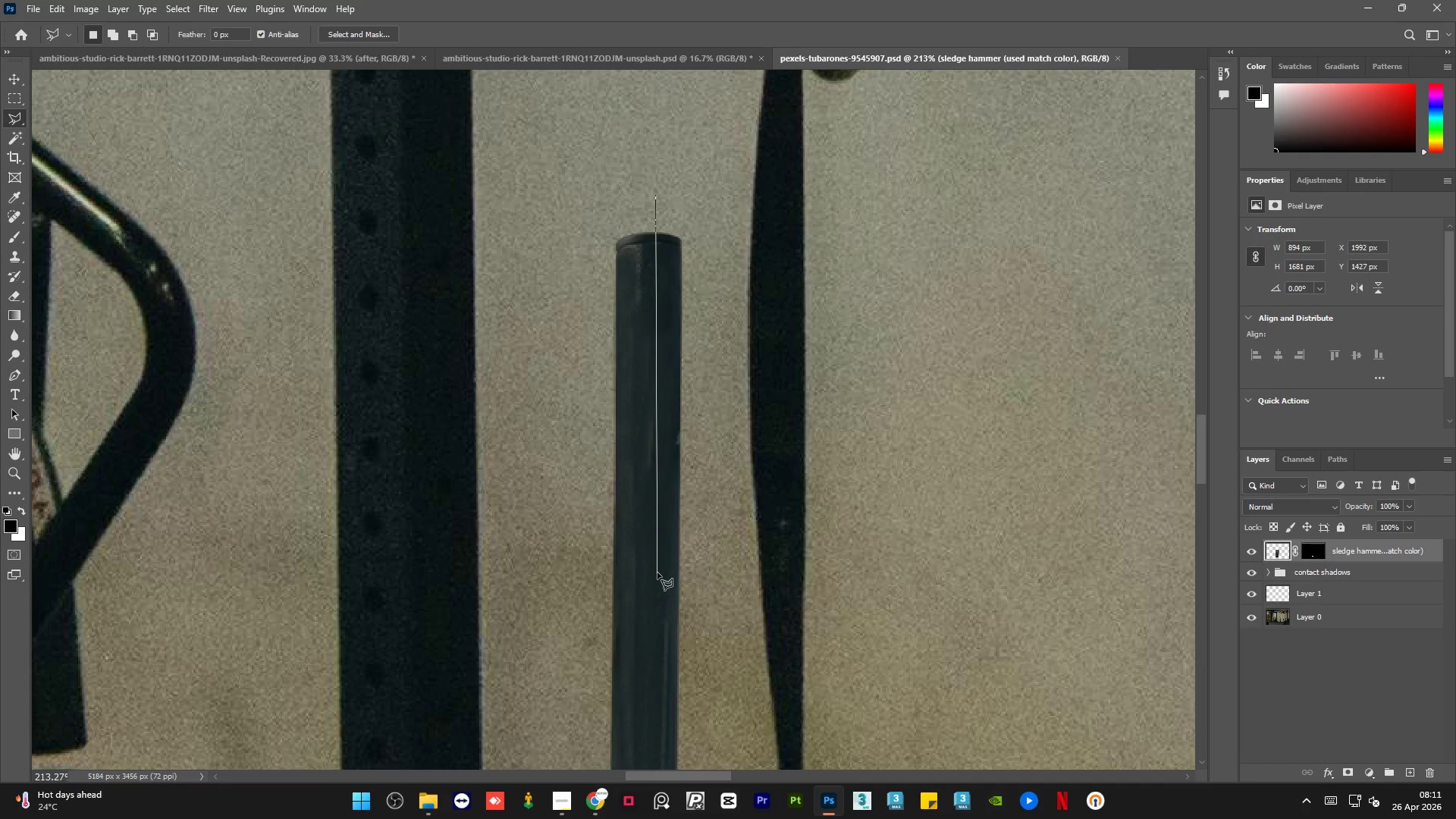 
left_click([657, 573])
 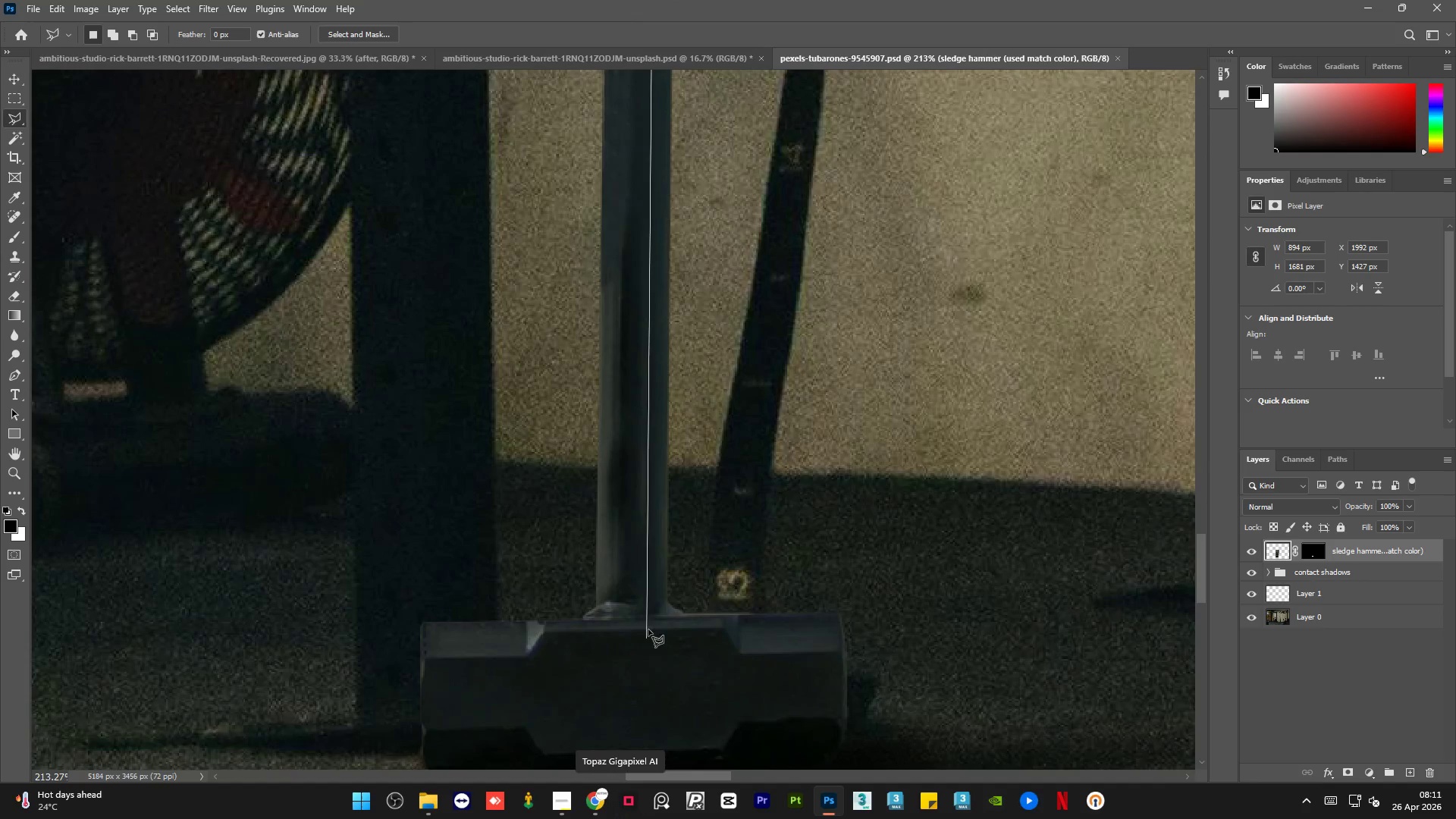 
wait(5.25)
 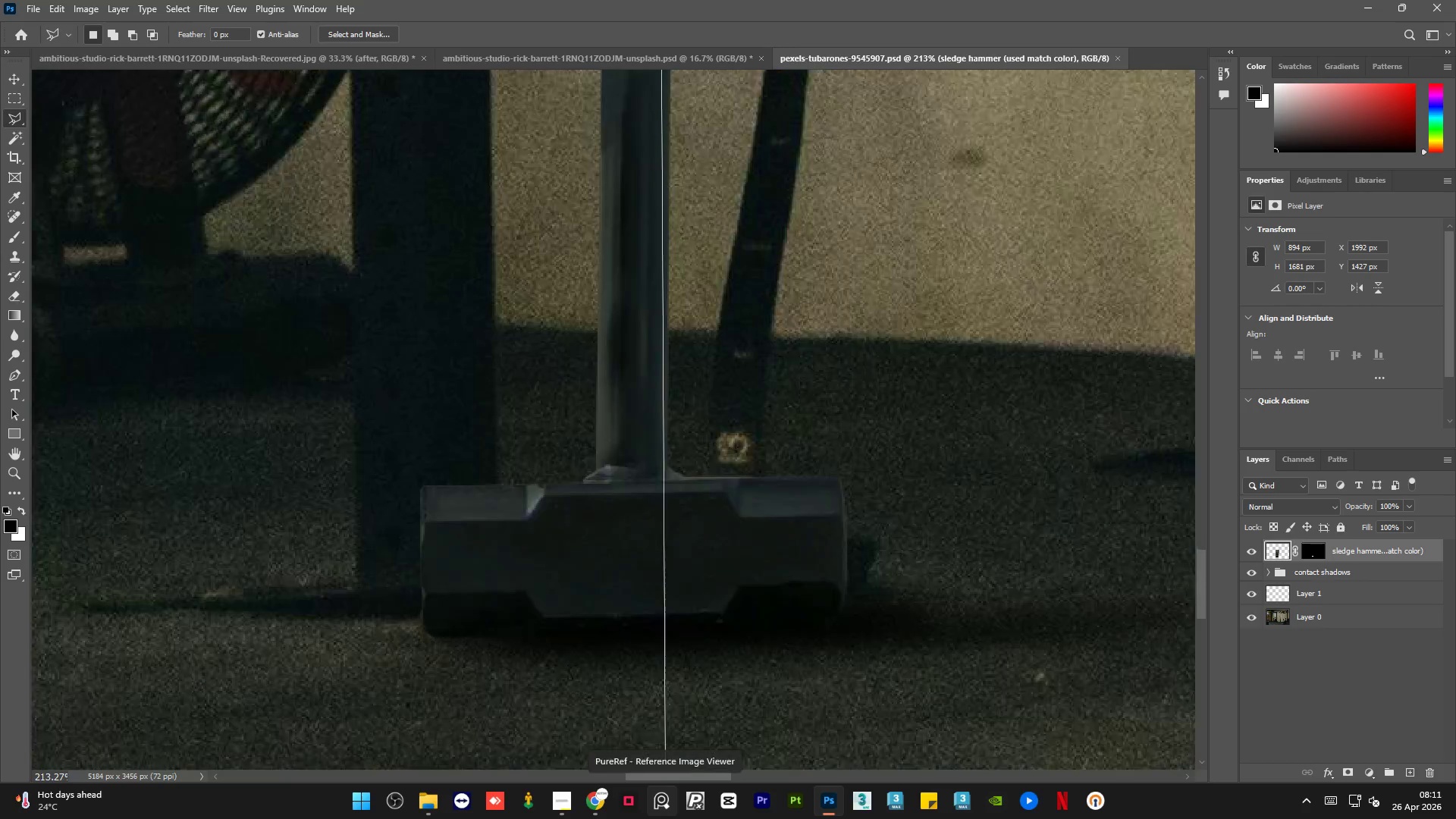 
left_click([653, 603])
 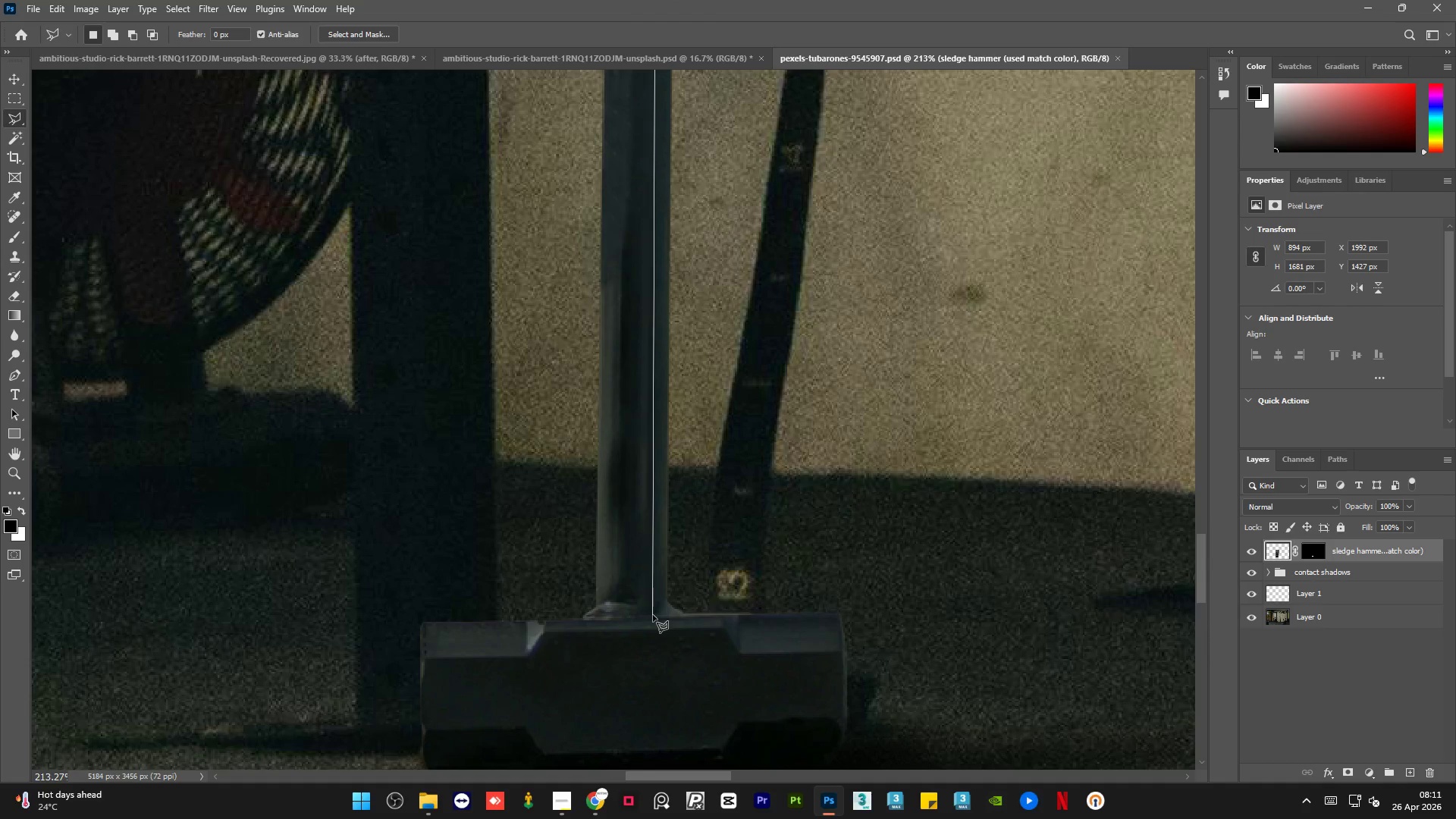 
left_click([653, 615])
 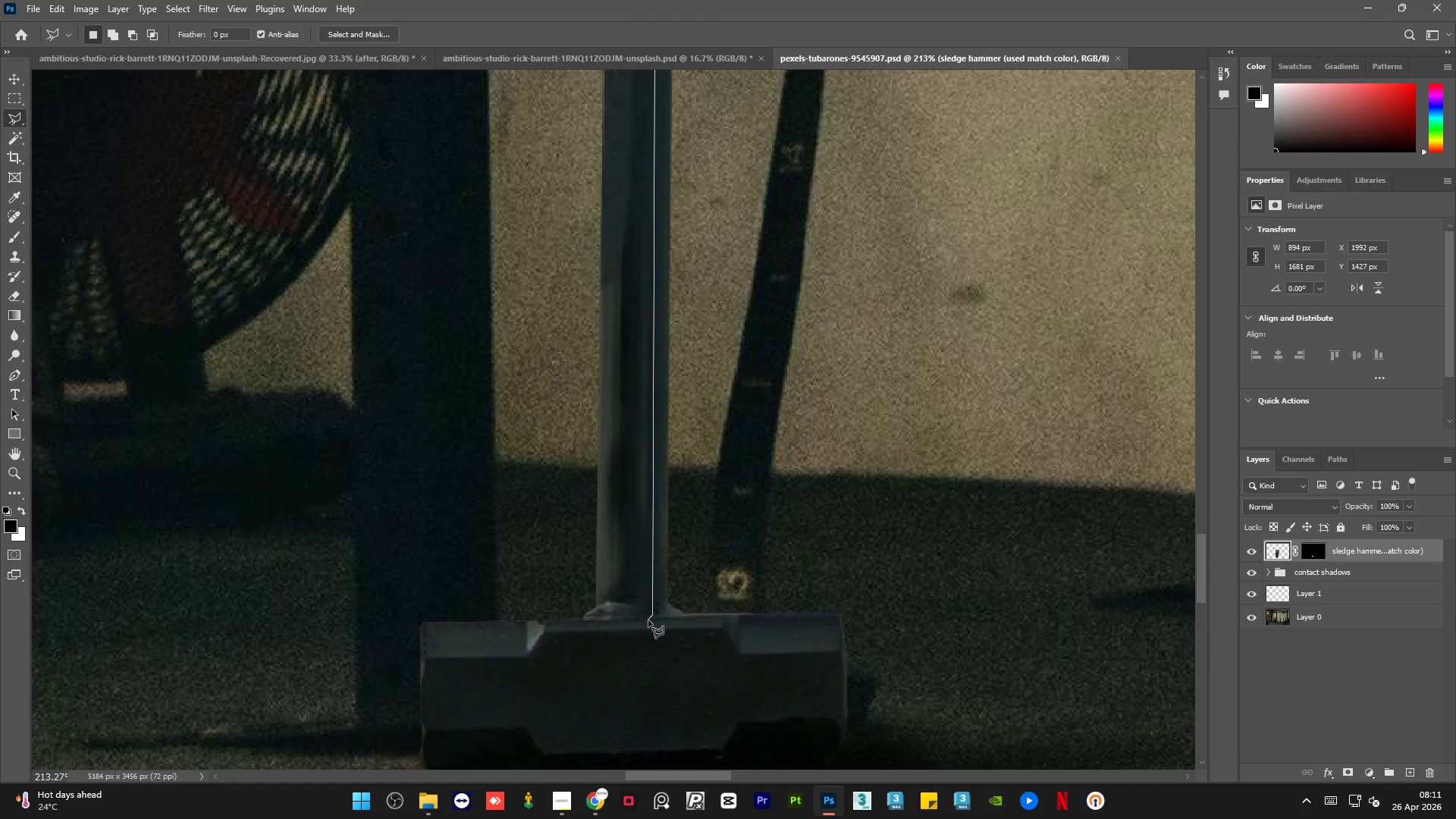 
left_click([648, 620])
 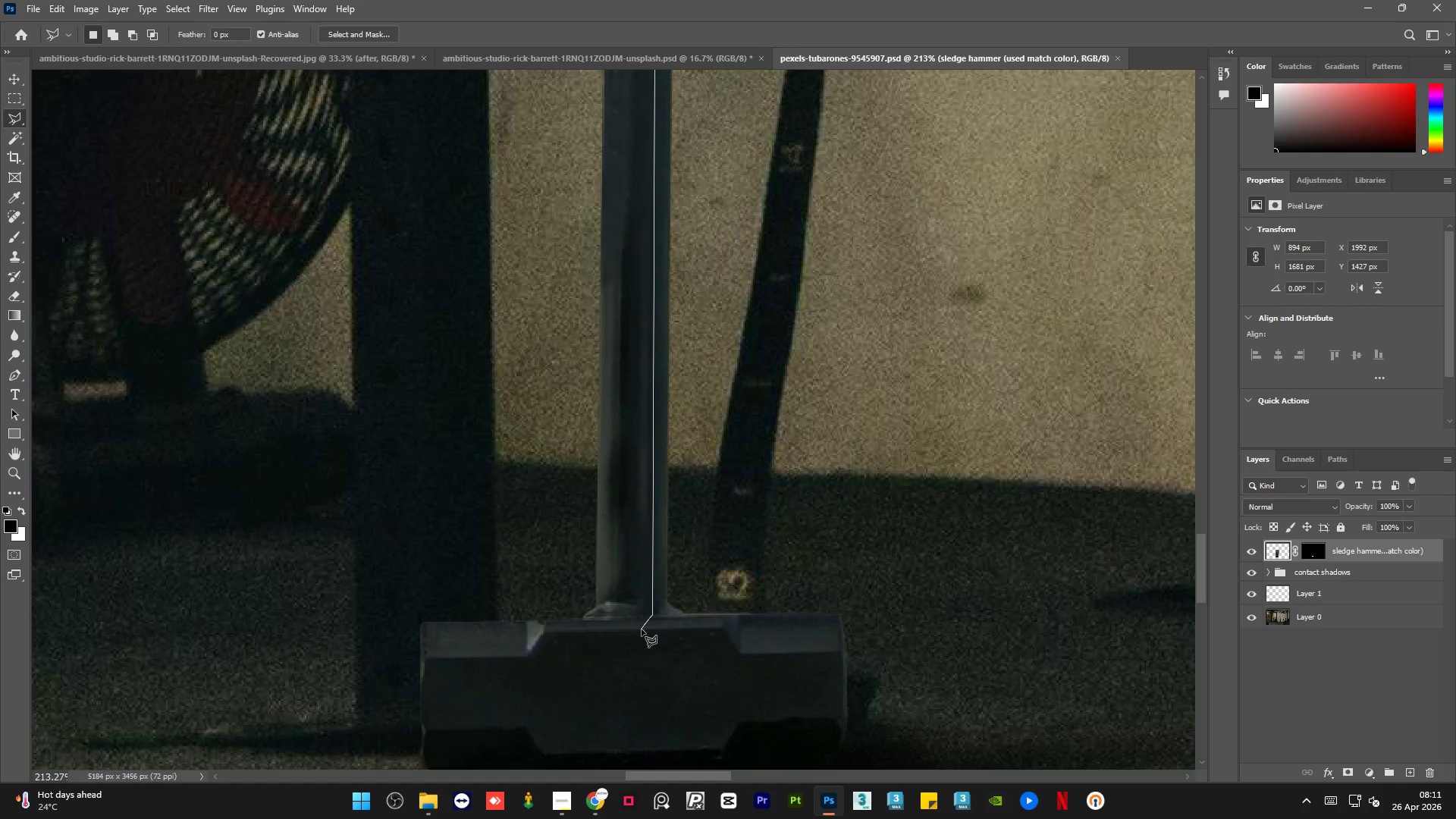 
left_click([642, 629])
 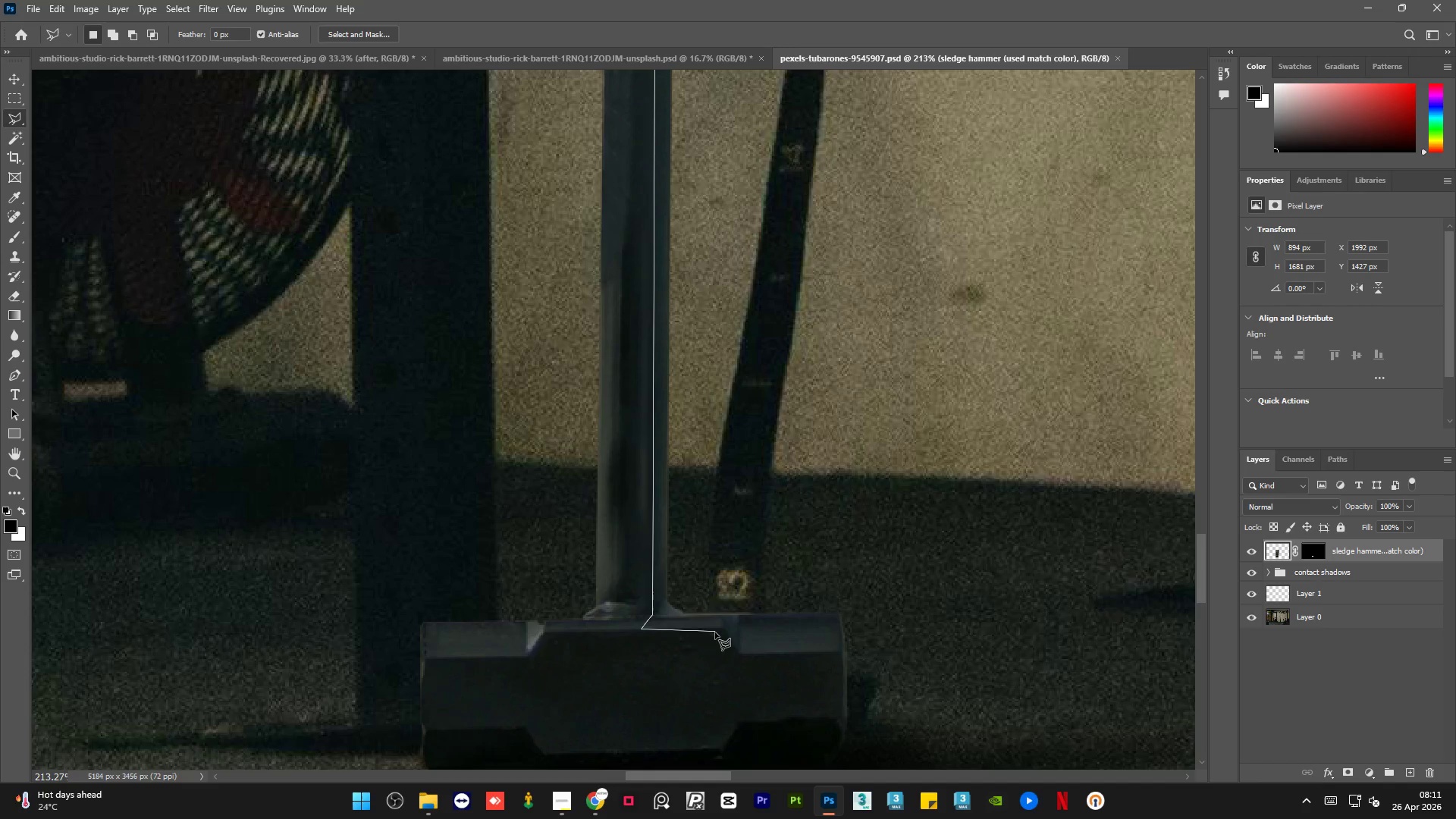 
left_click([720, 629])
 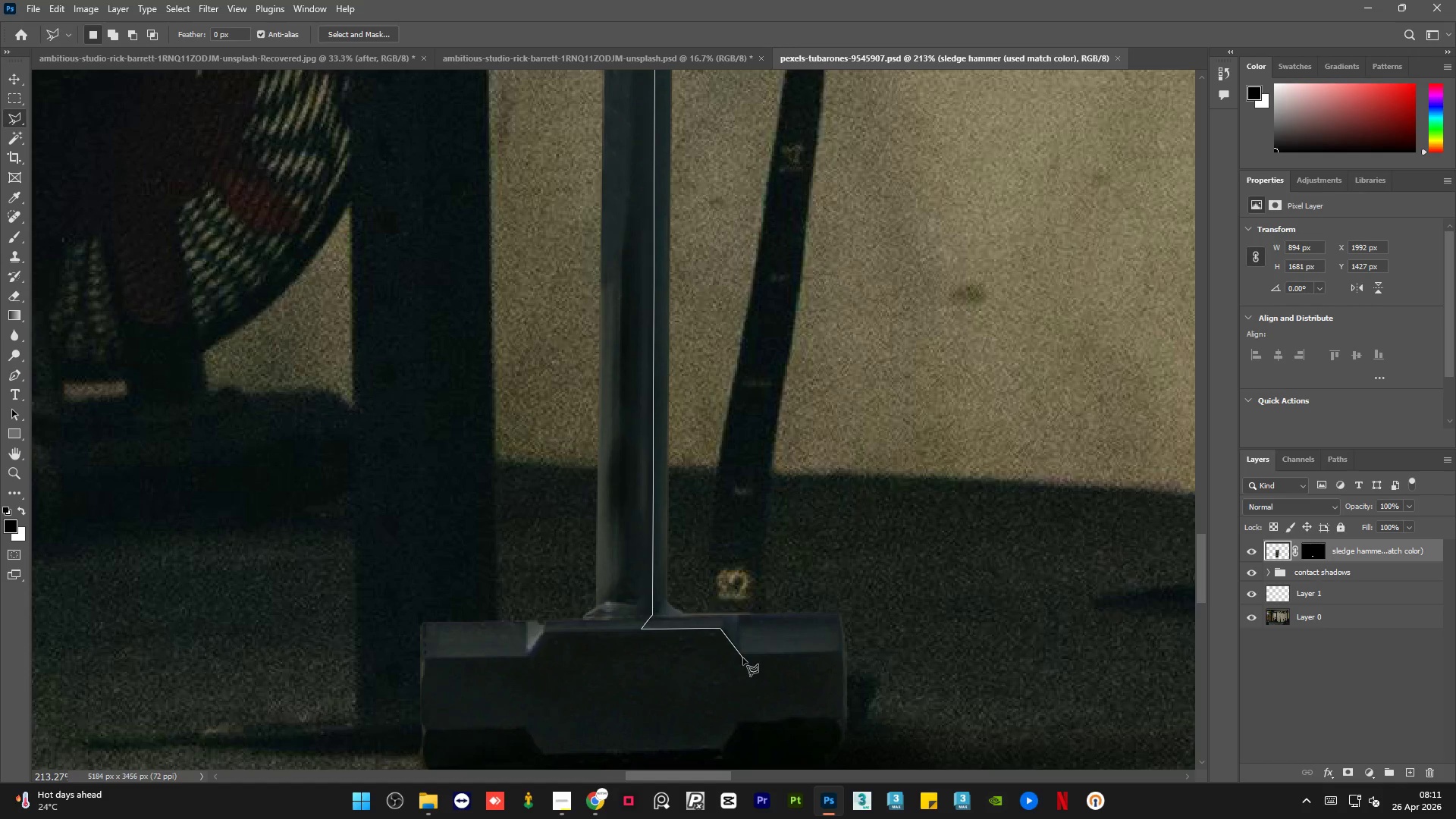 
left_click([743, 658])
 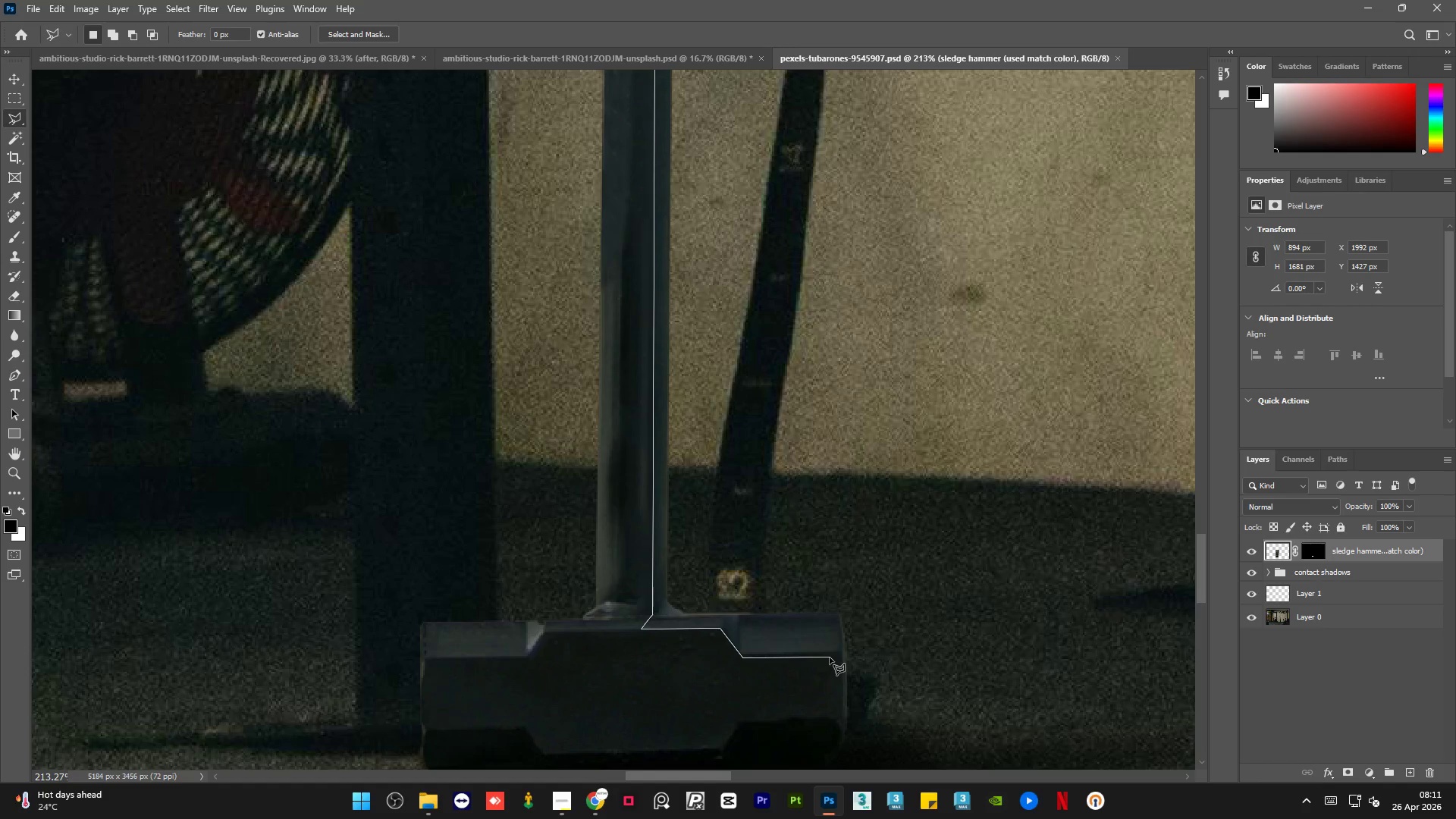 
left_click([827, 657])
 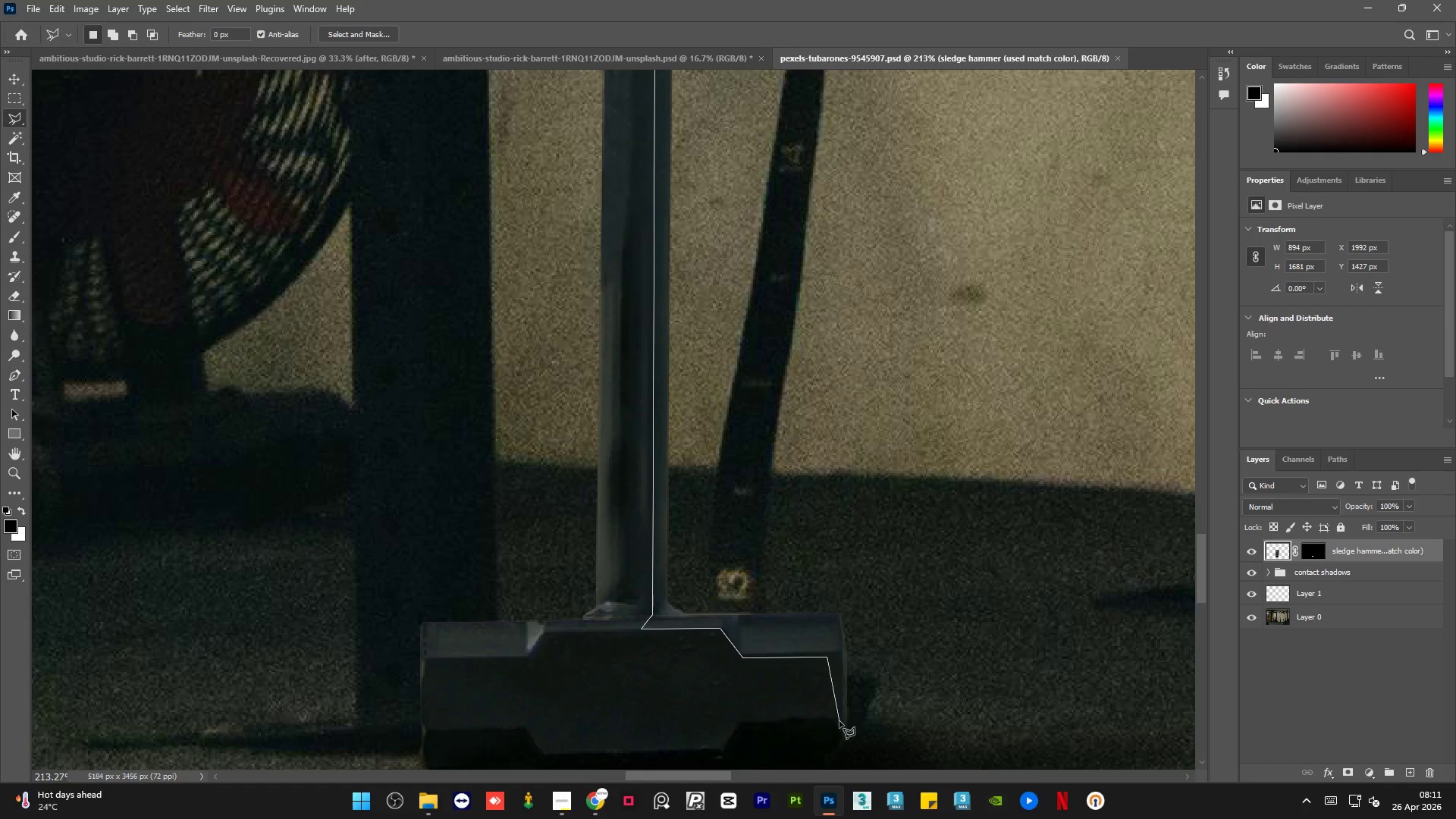 
left_click([839, 725])
 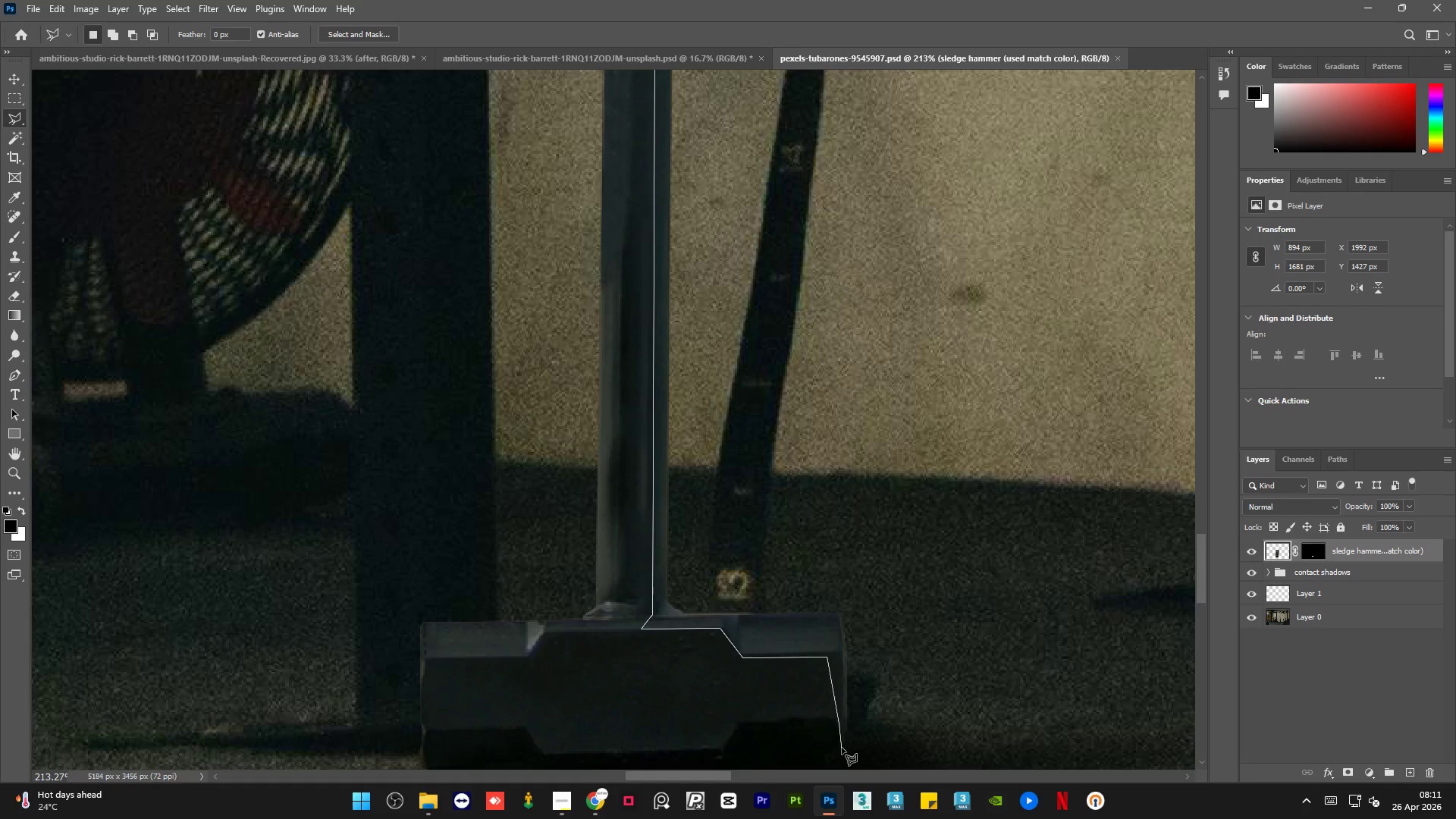 
left_click([842, 748])
 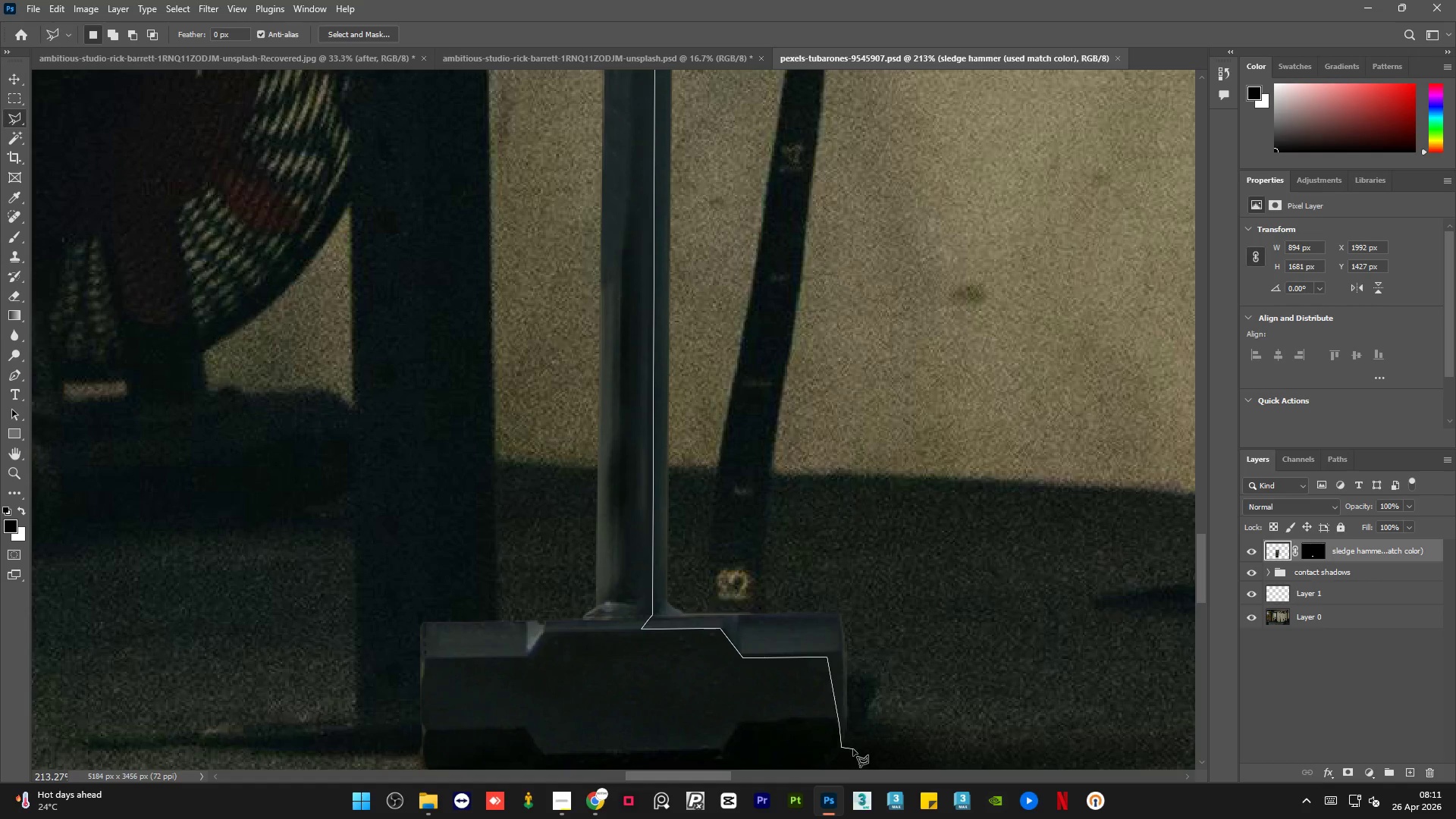 
left_click_drag(start_coordinate=[874, 730], to_coordinate=[875, 726])
 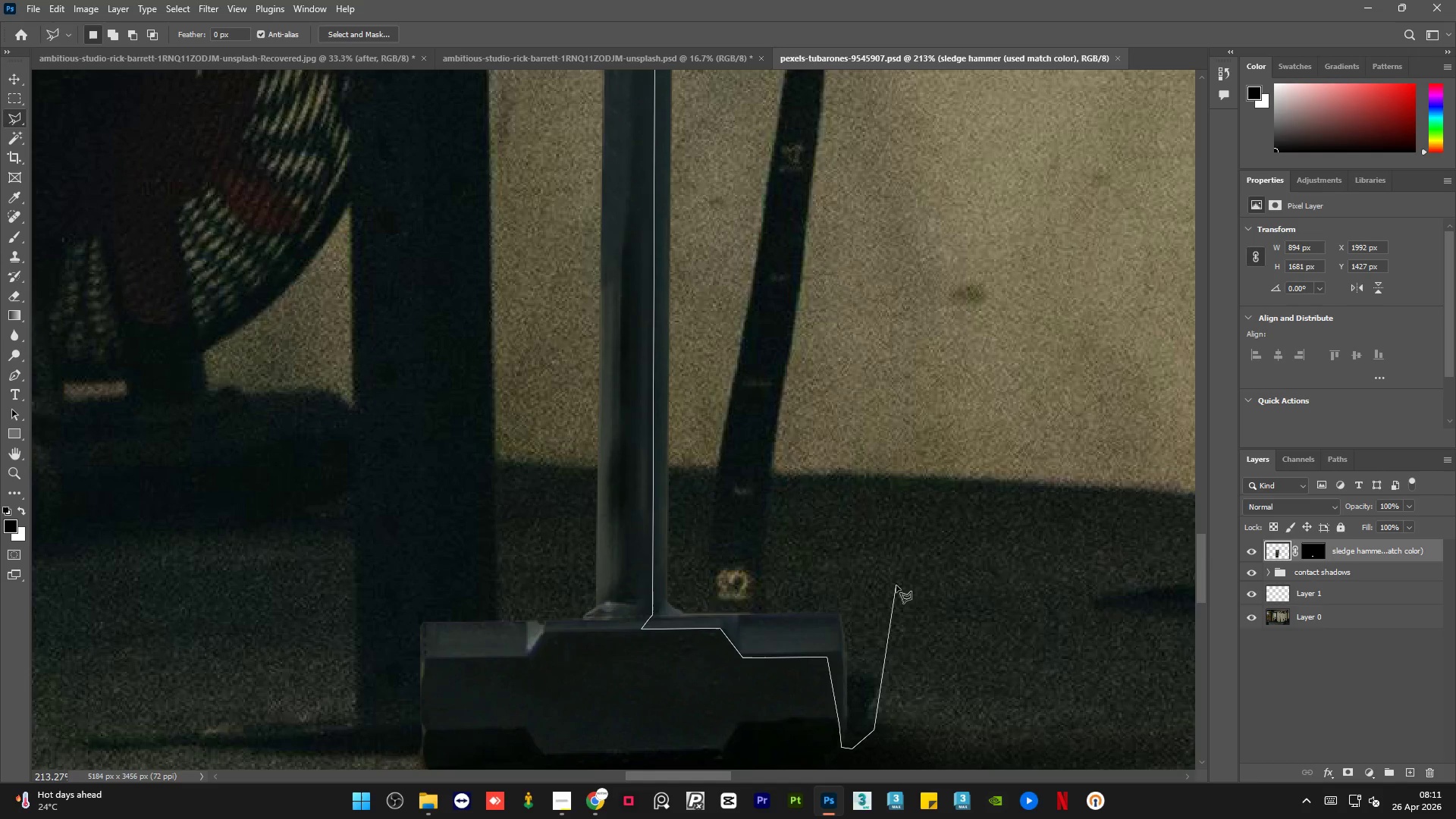 
triple_click([896, 585])
 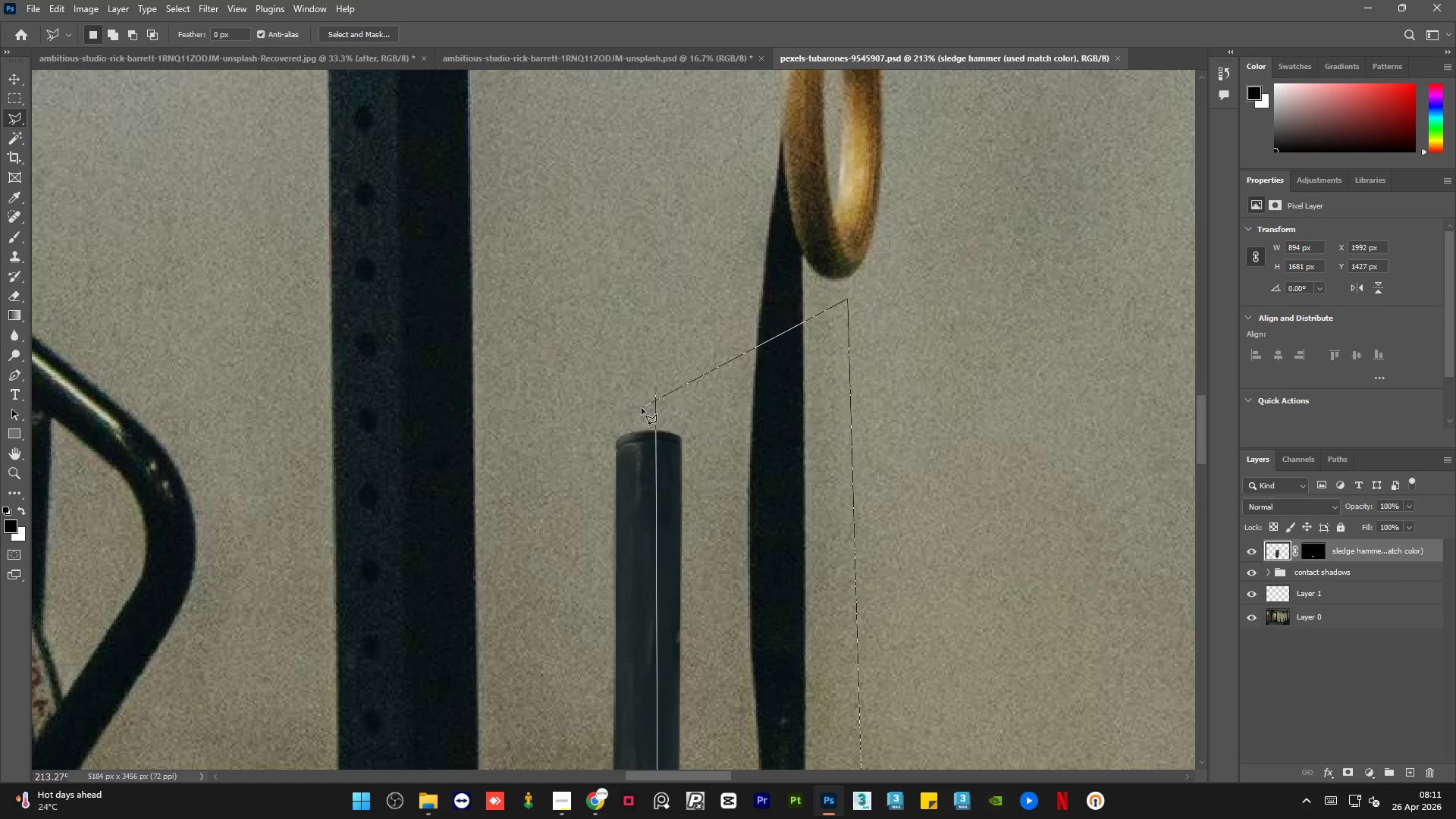 
double_click([659, 394])
 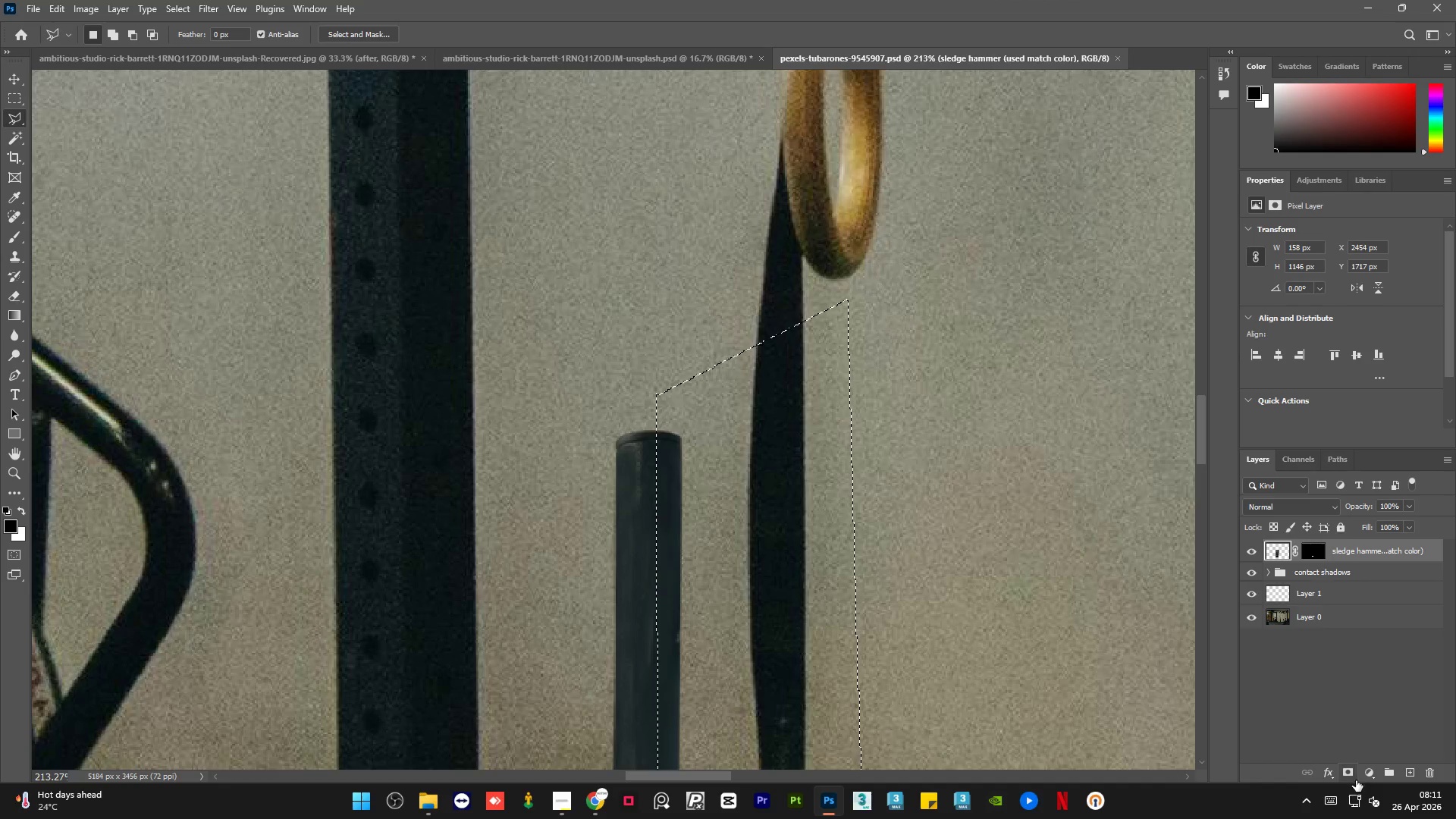 
left_click([1365, 773])
 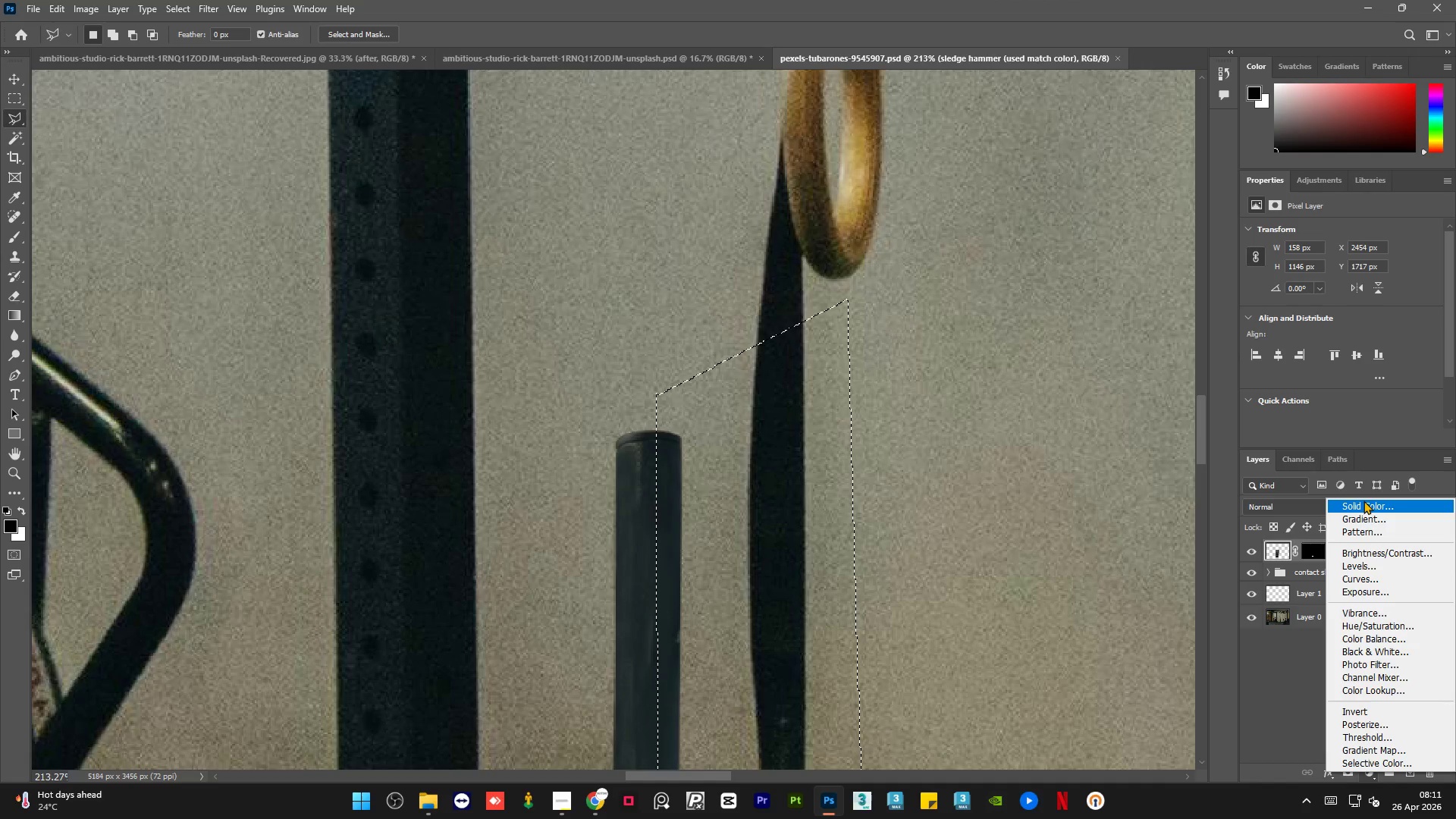 
left_click([1363, 505])
 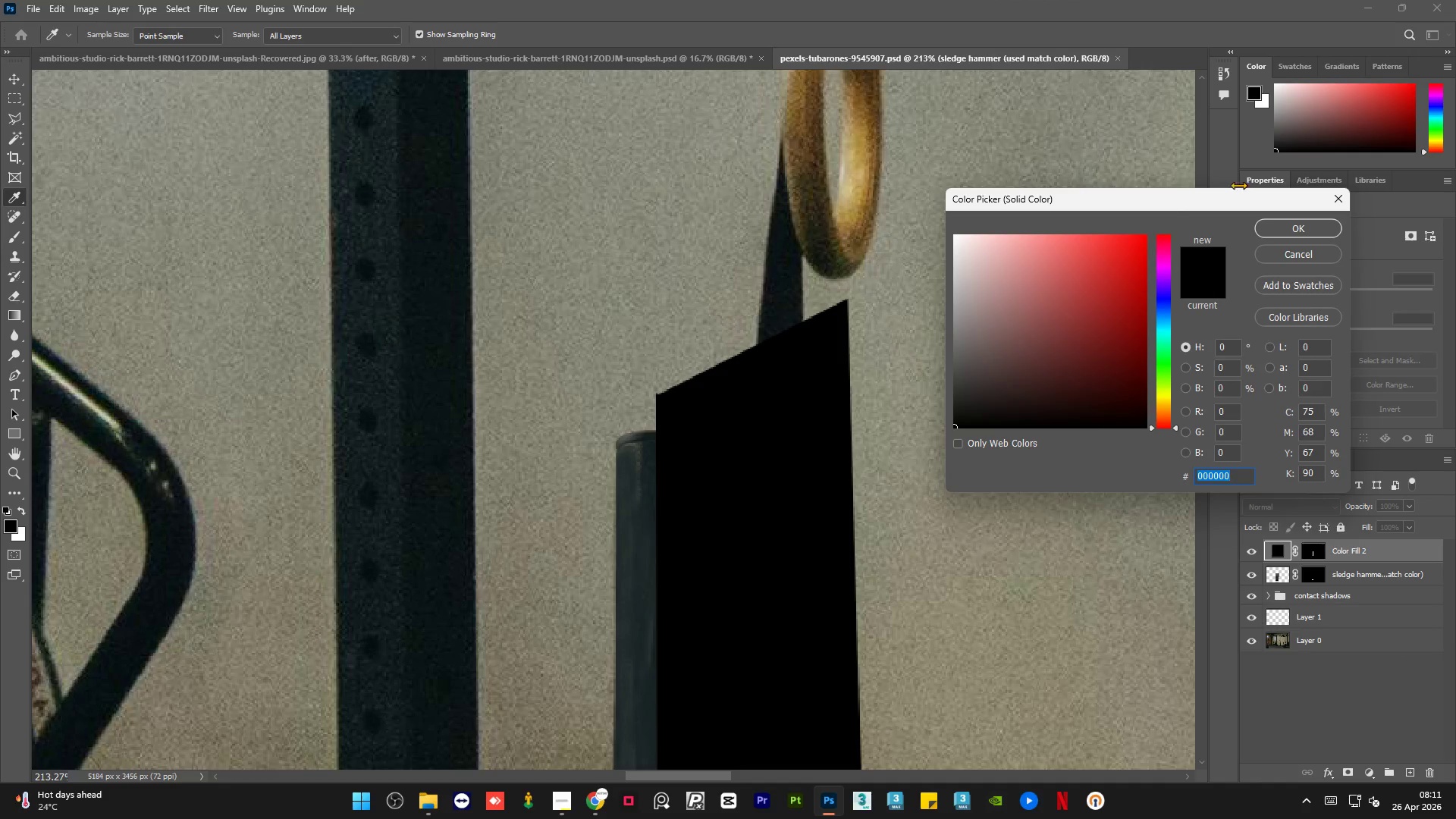 
left_click([1274, 230])
 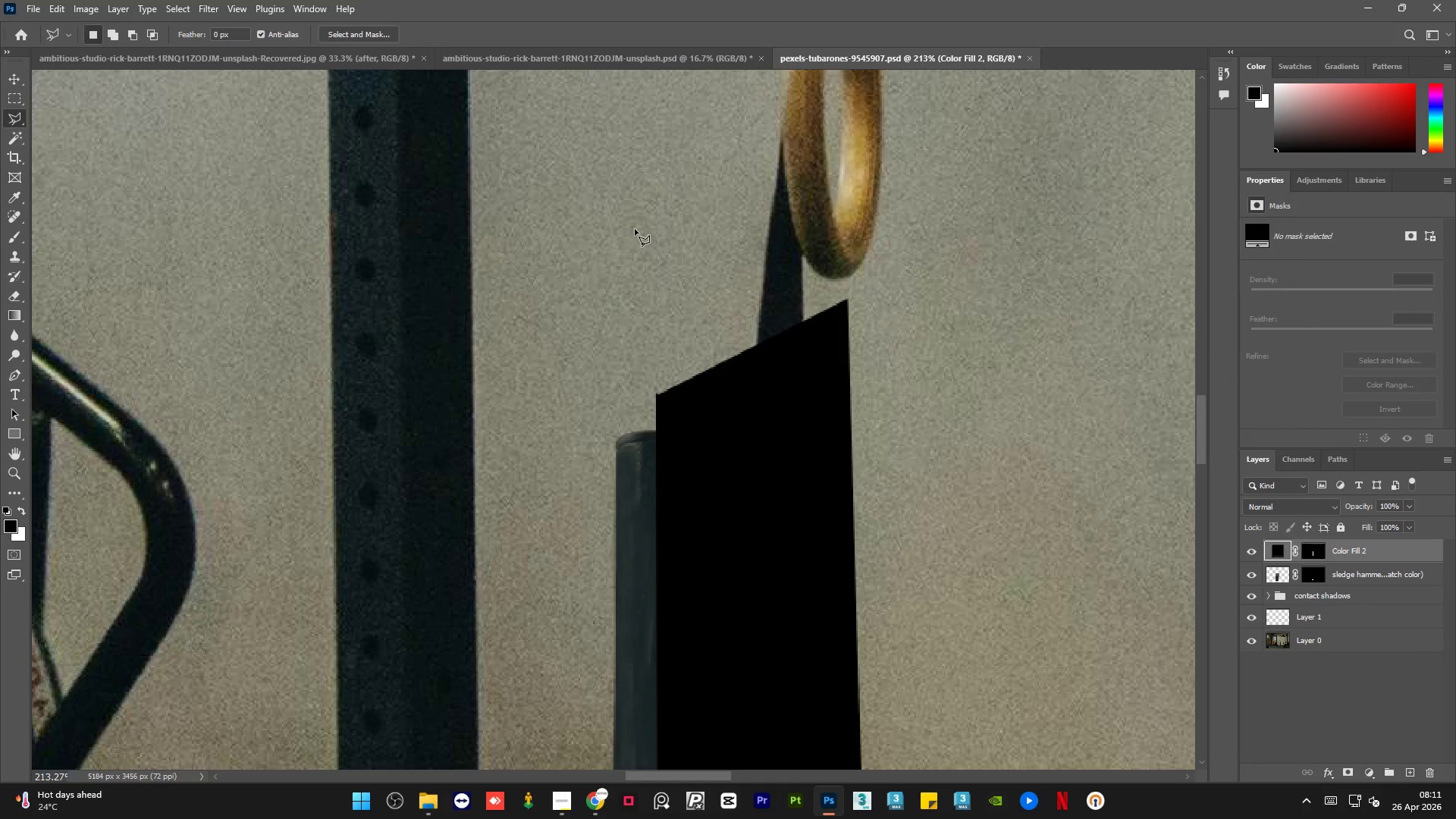 
hold_key(key=AltLeft, duration=0.56)
scroll: coordinate [635, 229], scroll_direction: down, amount: 4.0
 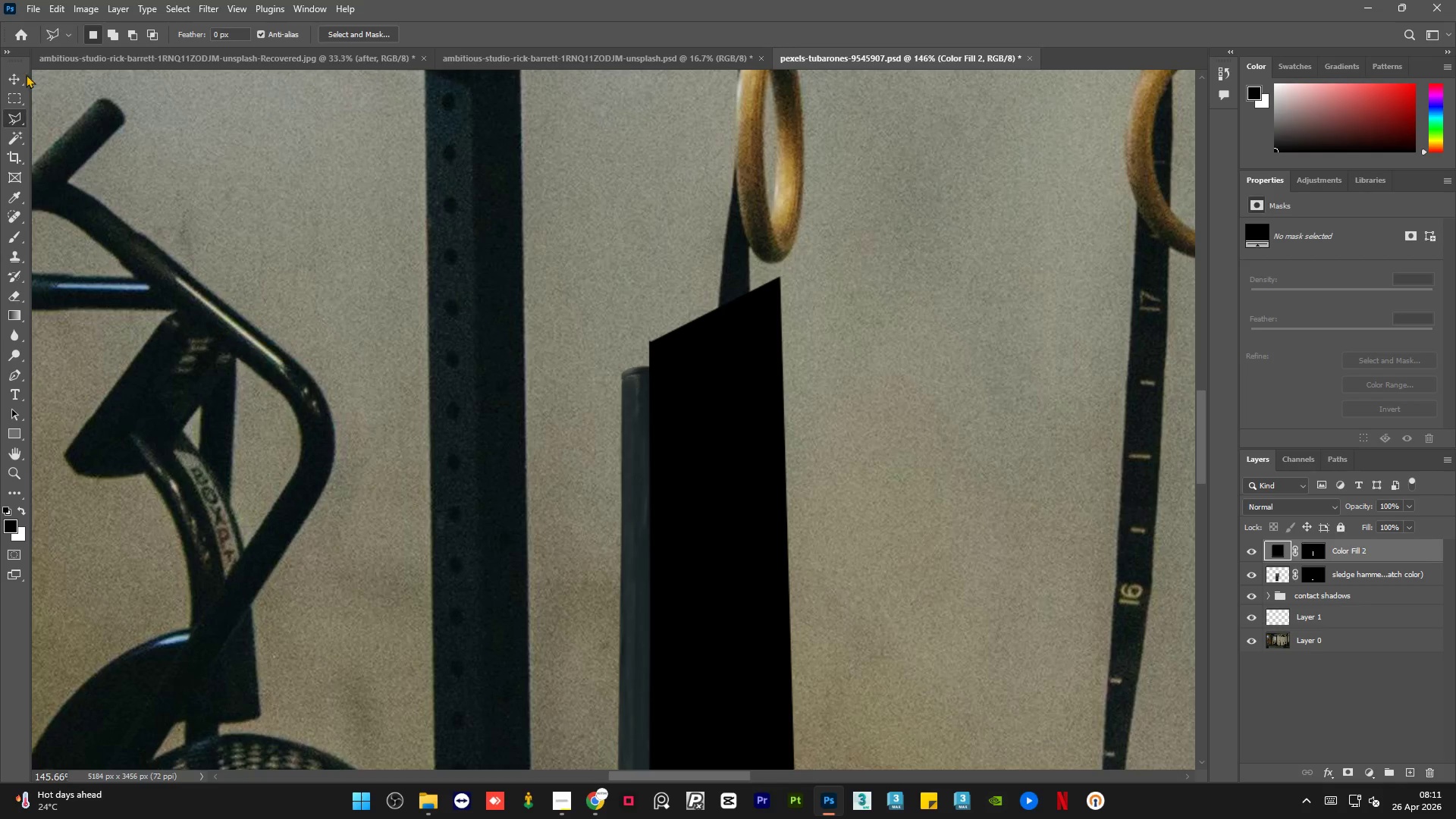 
left_click([13, 76])
 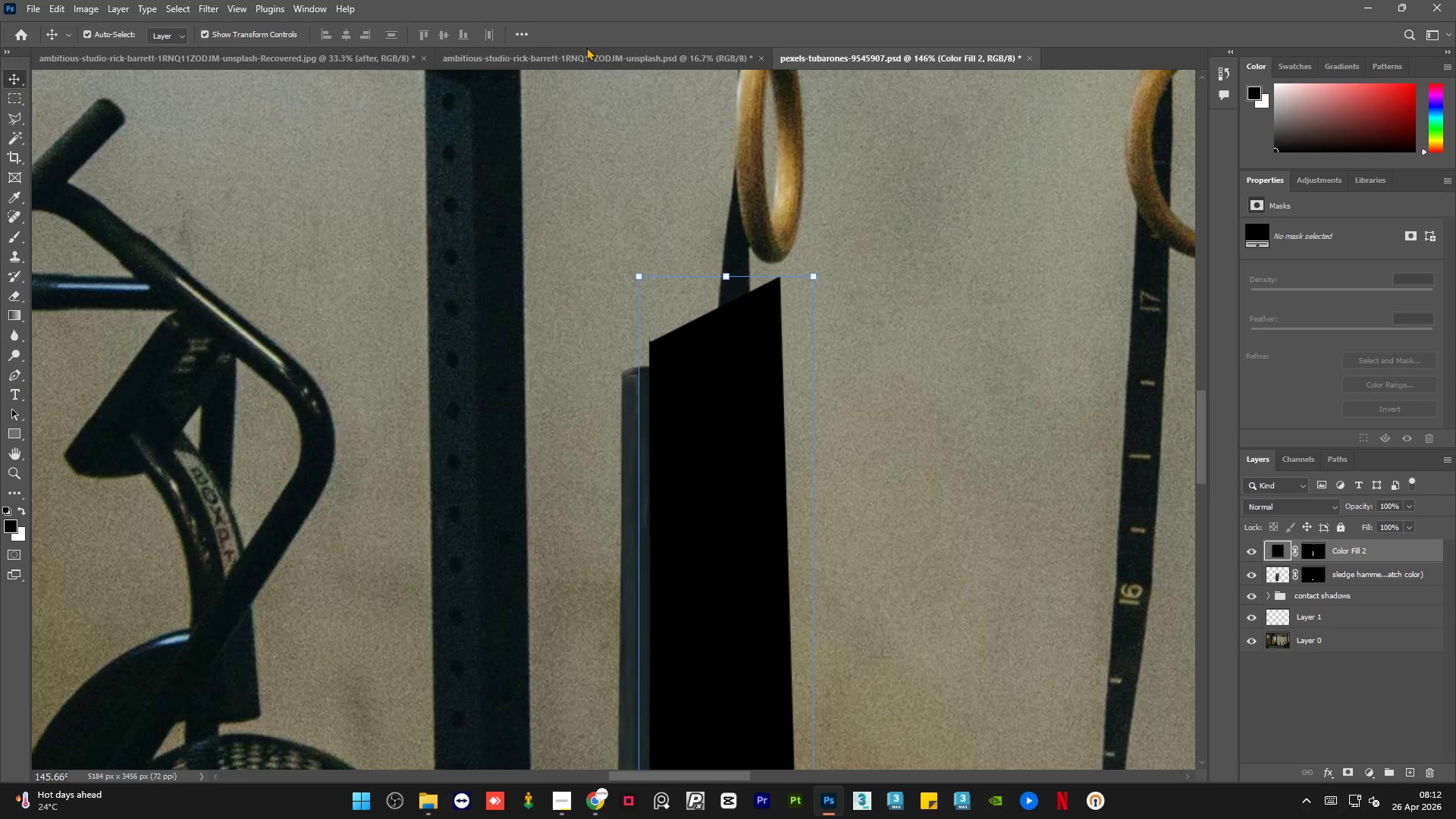 
left_click([584, 50])
 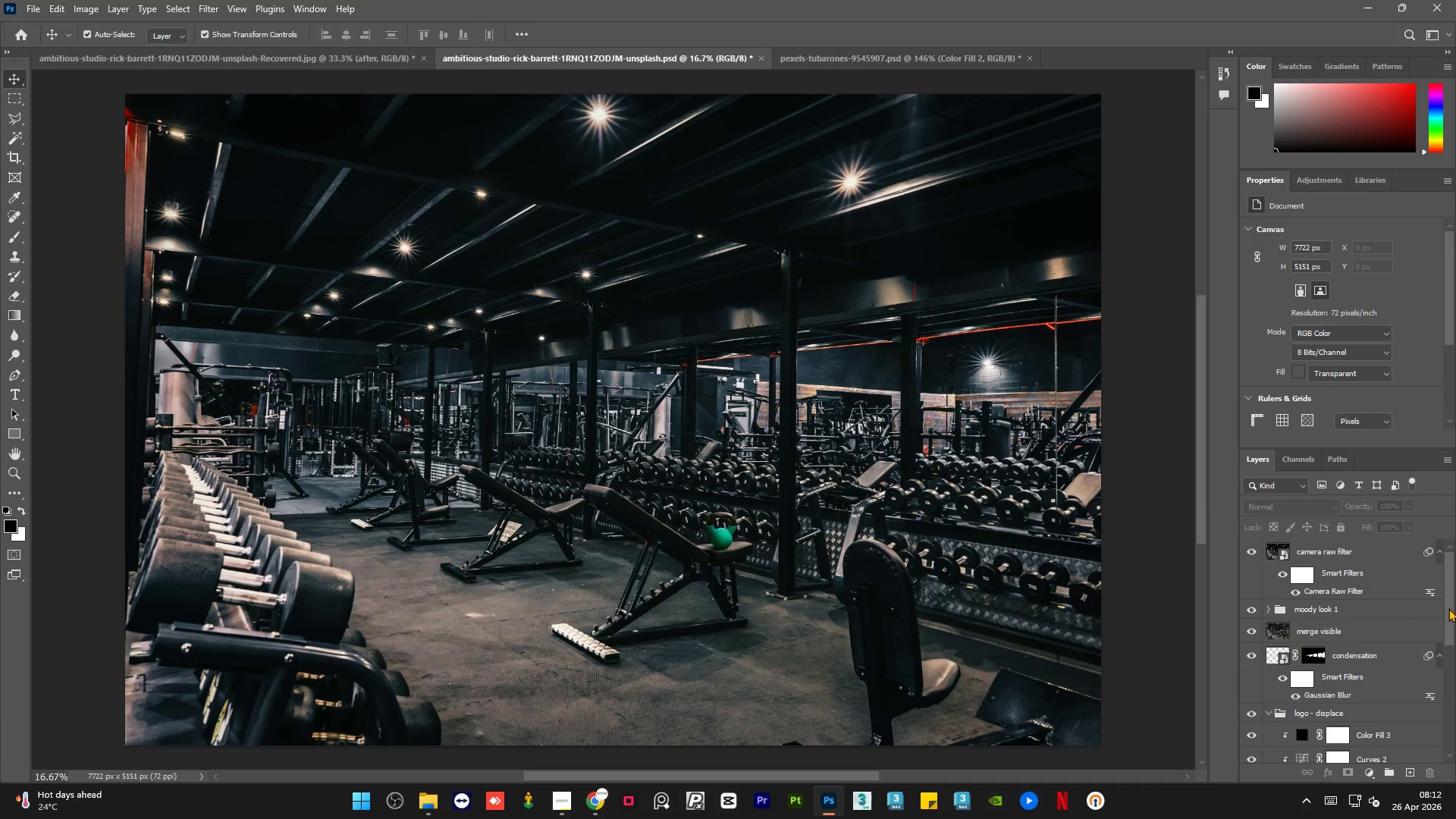 
left_click_drag(start_coordinate=[1452, 607], to_coordinate=[1455, 735])
 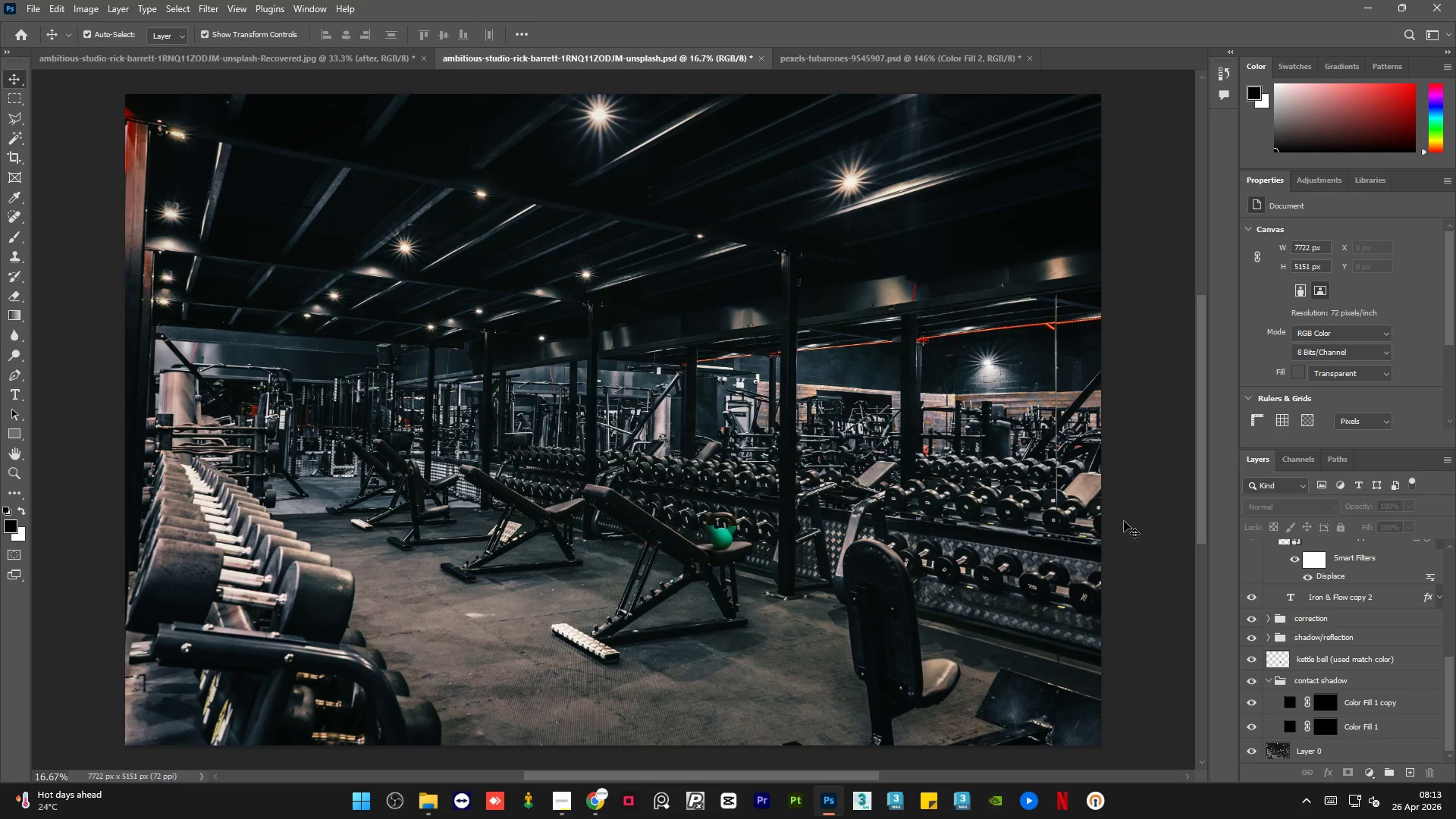 
wait(72.44)
 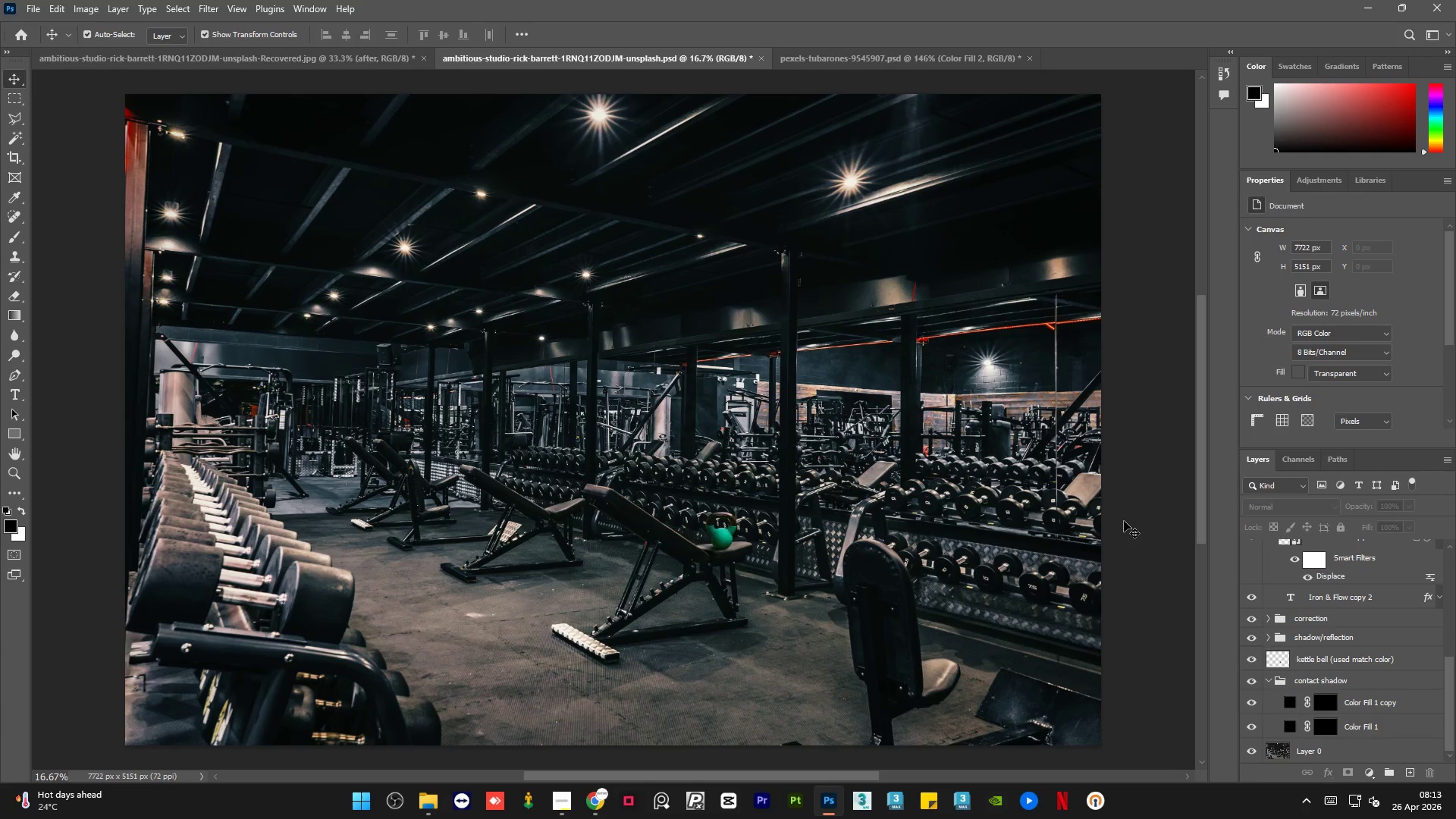 
left_click([1452, 695])
 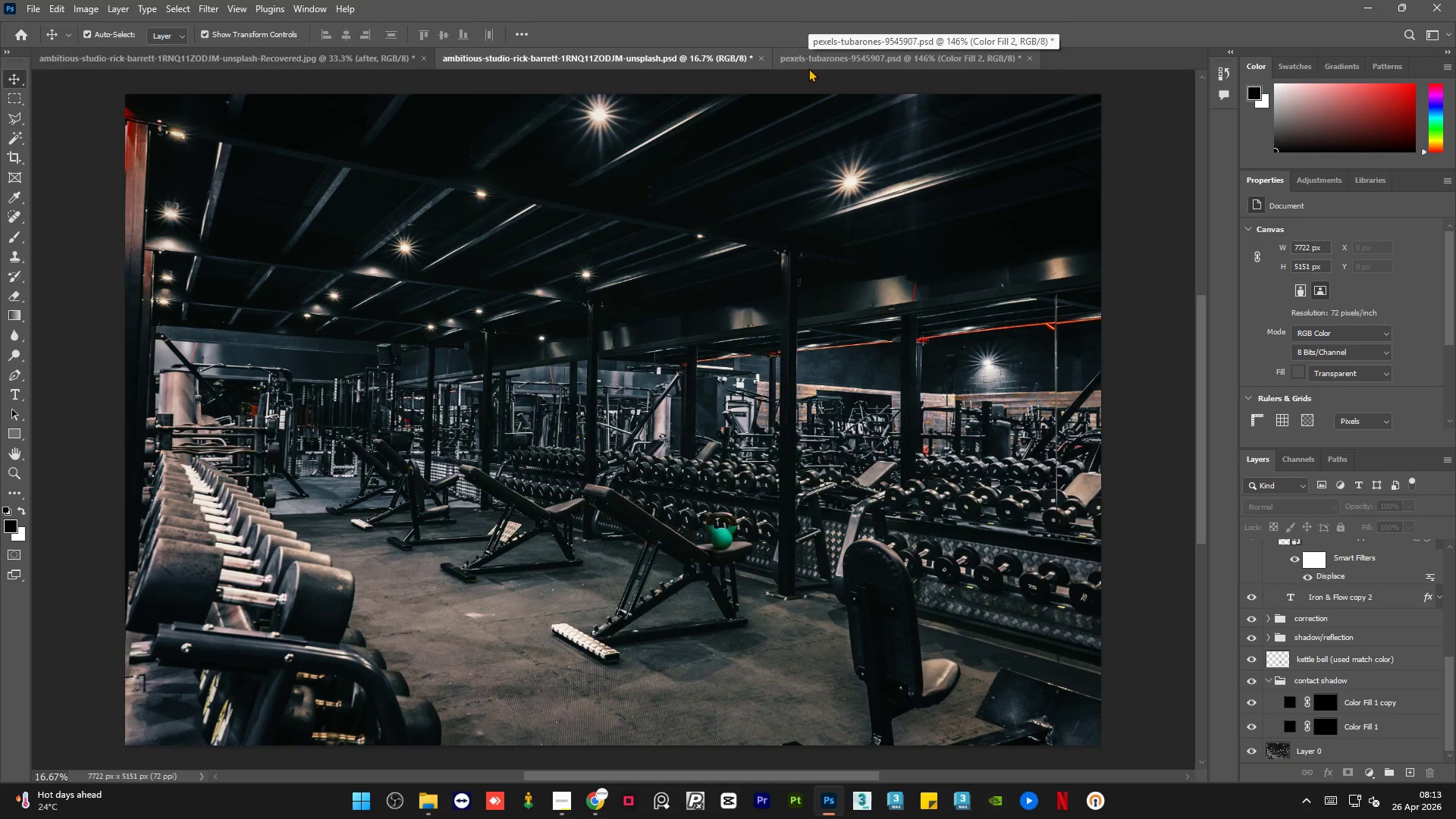 
left_click([808, 68])
 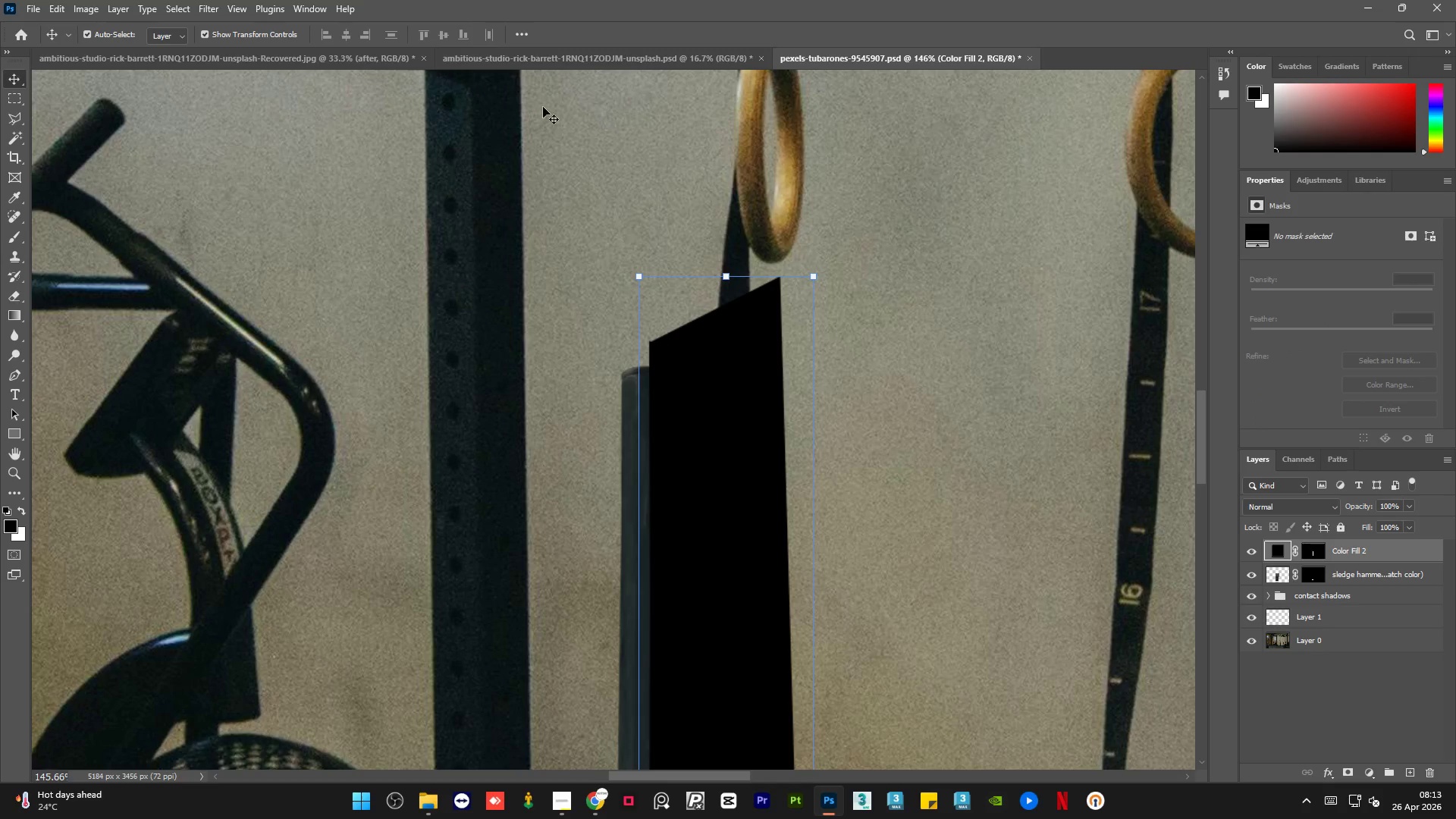 
left_click([507, 55])
 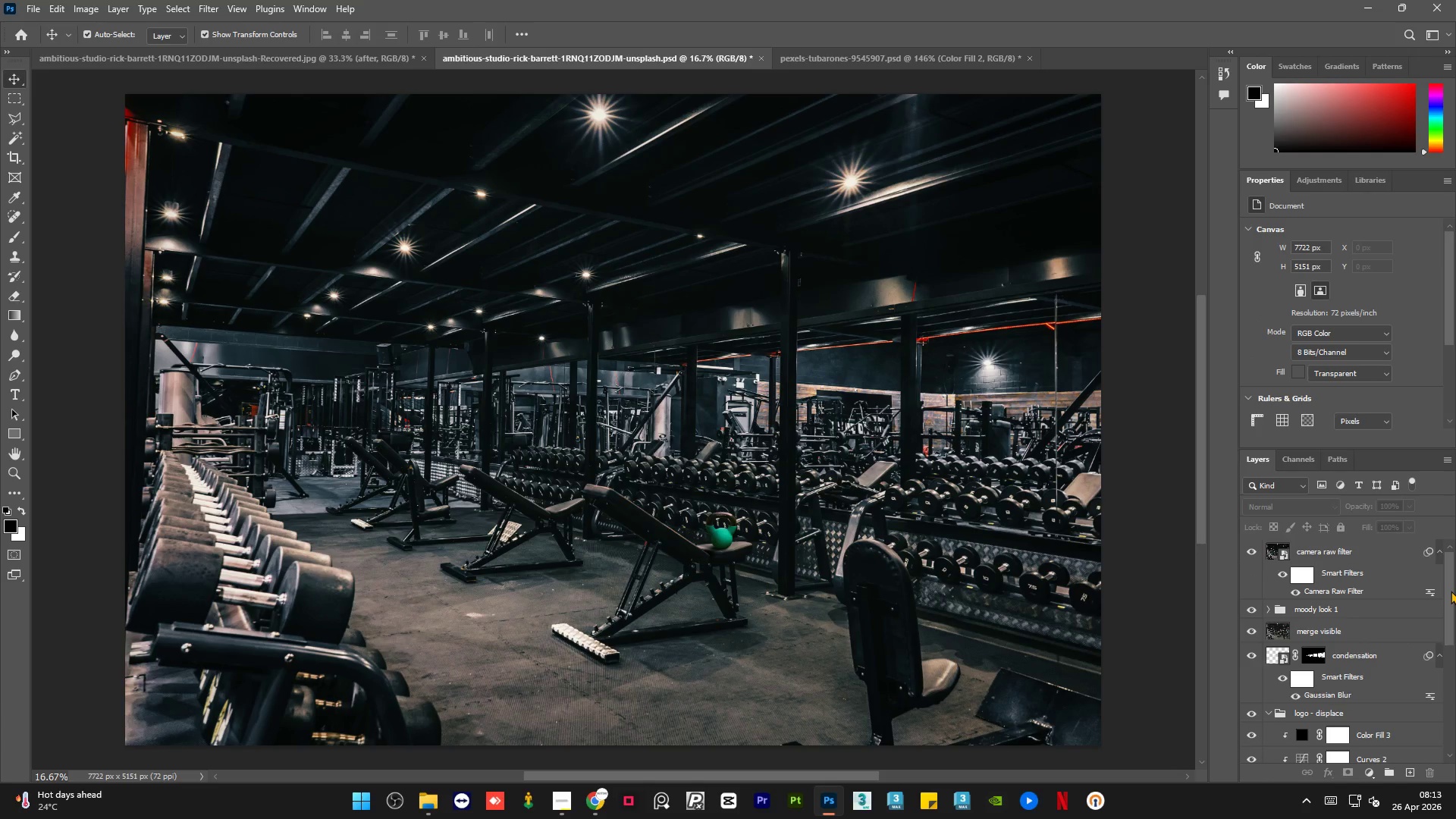 
left_click_drag(start_coordinate=[1451, 591], to_coordinate=[1452, 580])
 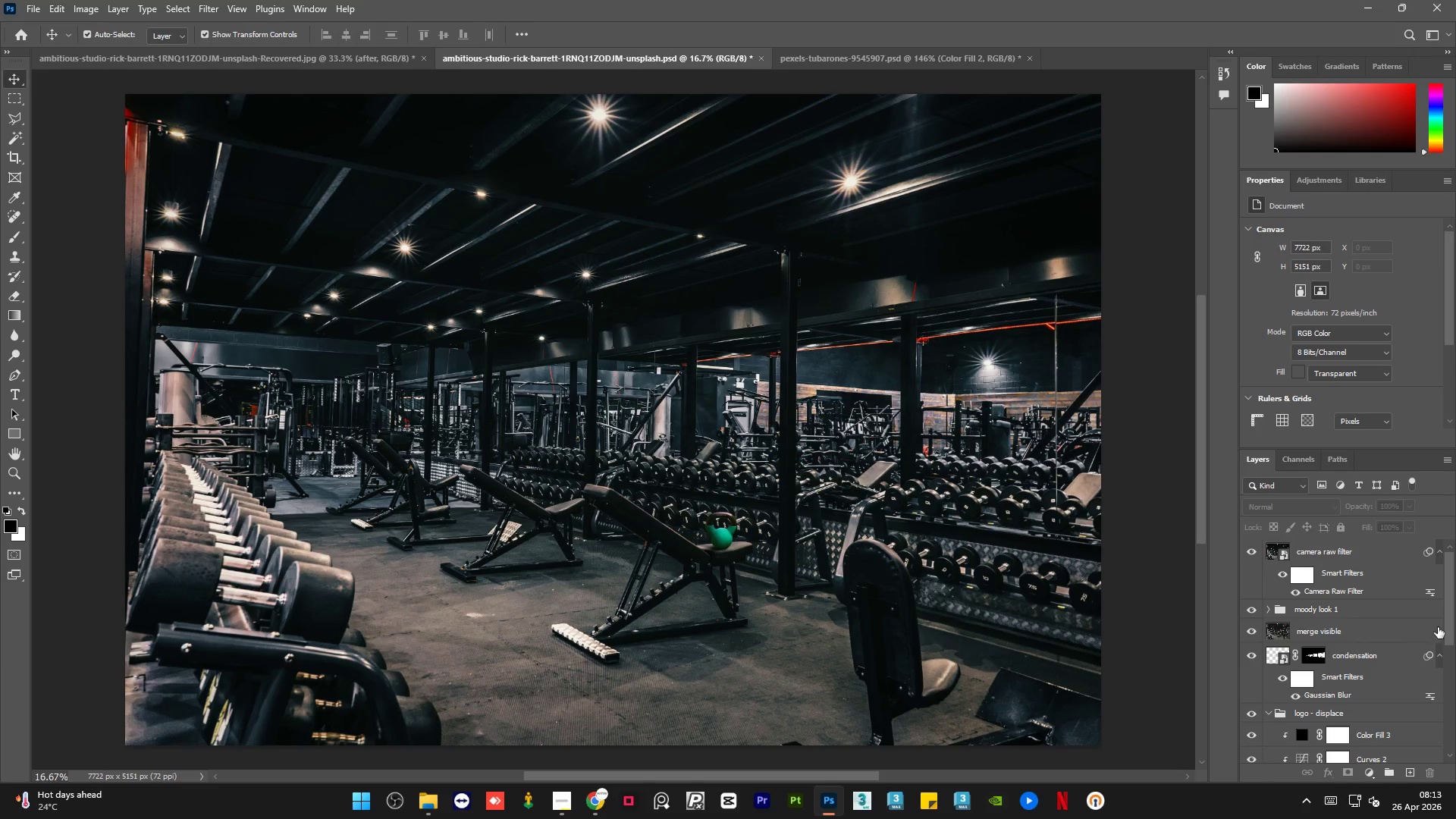 
left_click_drag(start_coordinate=[1452, 611], to_coordinate=[1450, 765])
 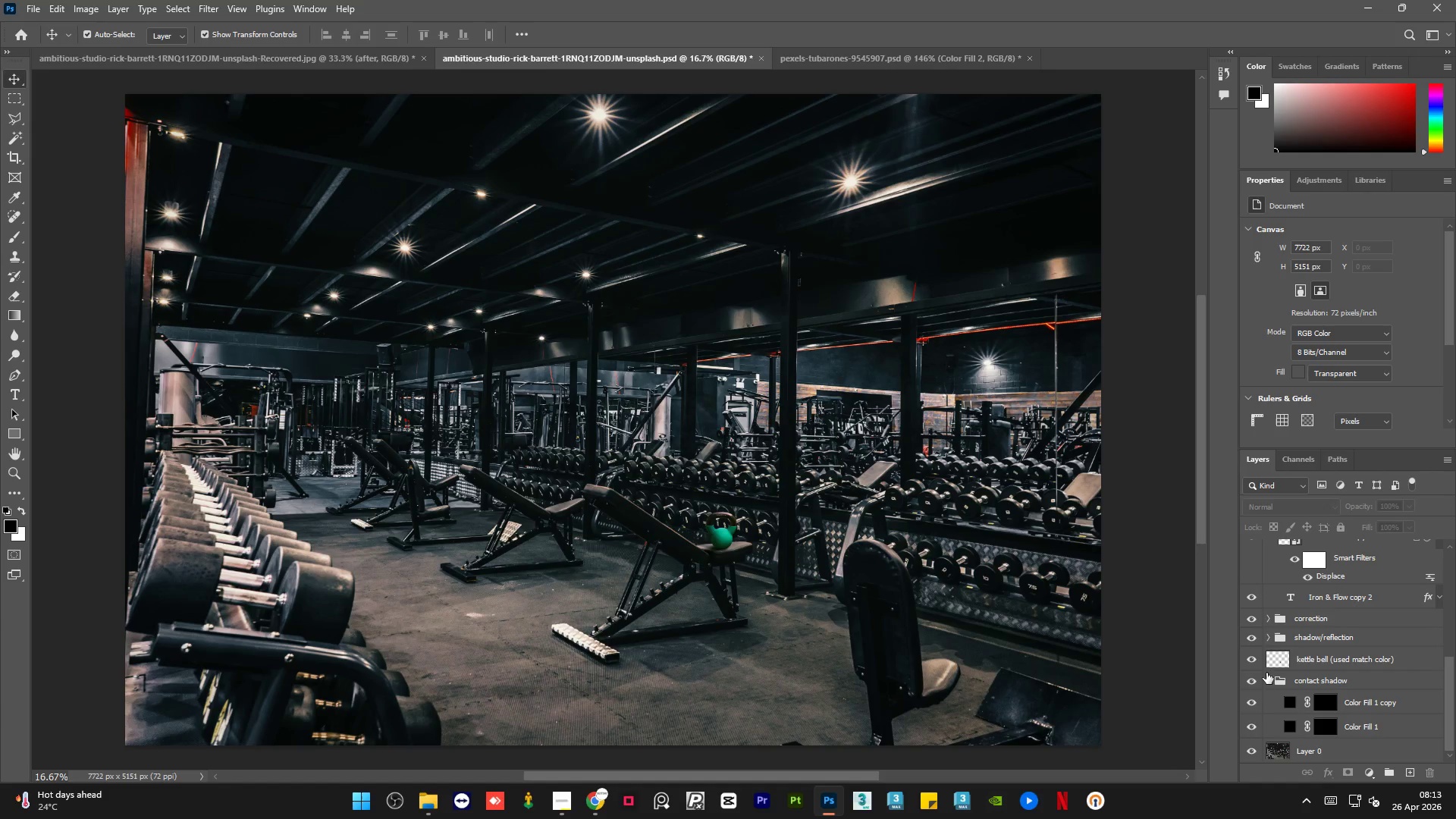 
left_click([1270, 682])
 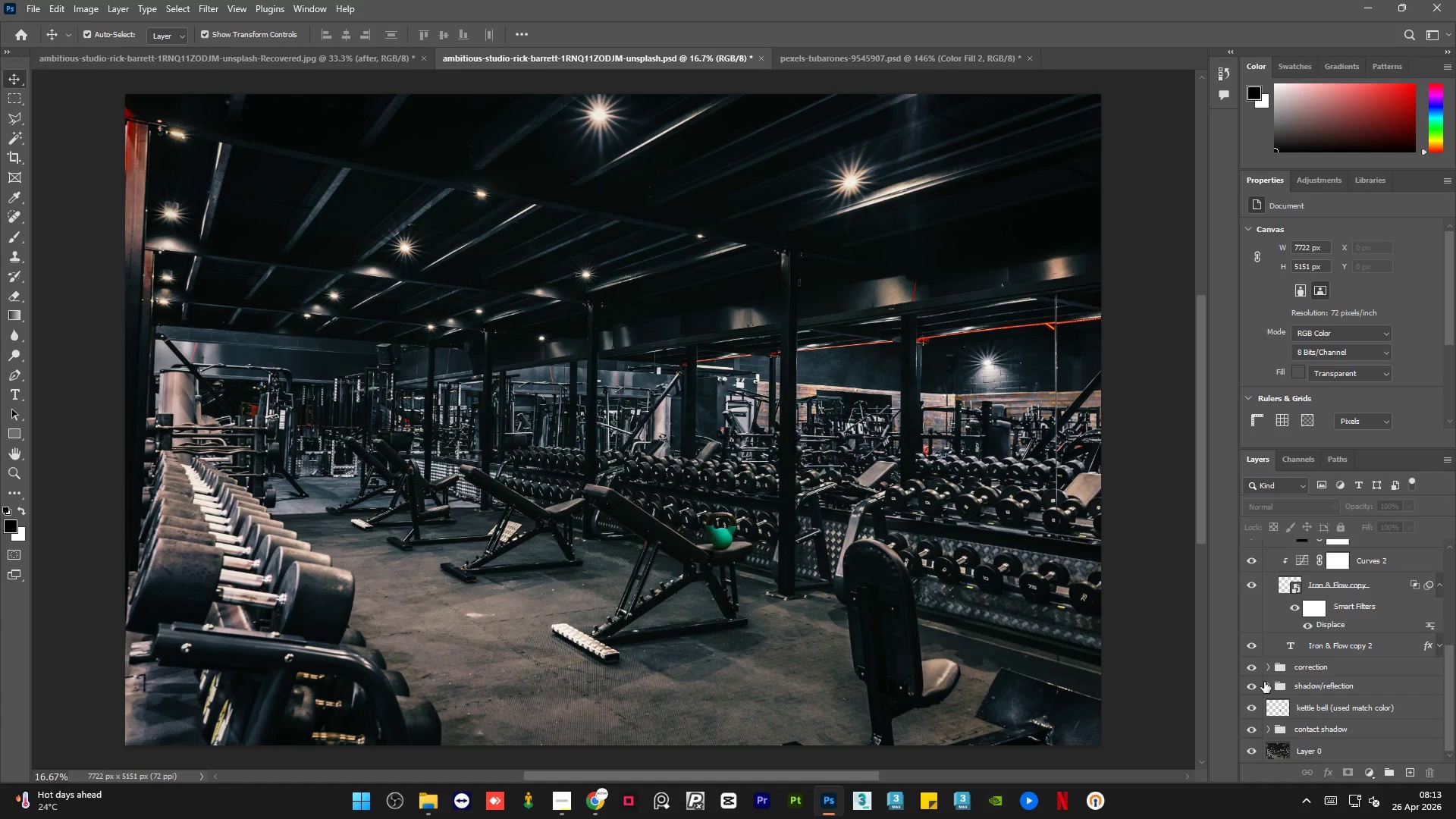 
left_click([1268, 684])
 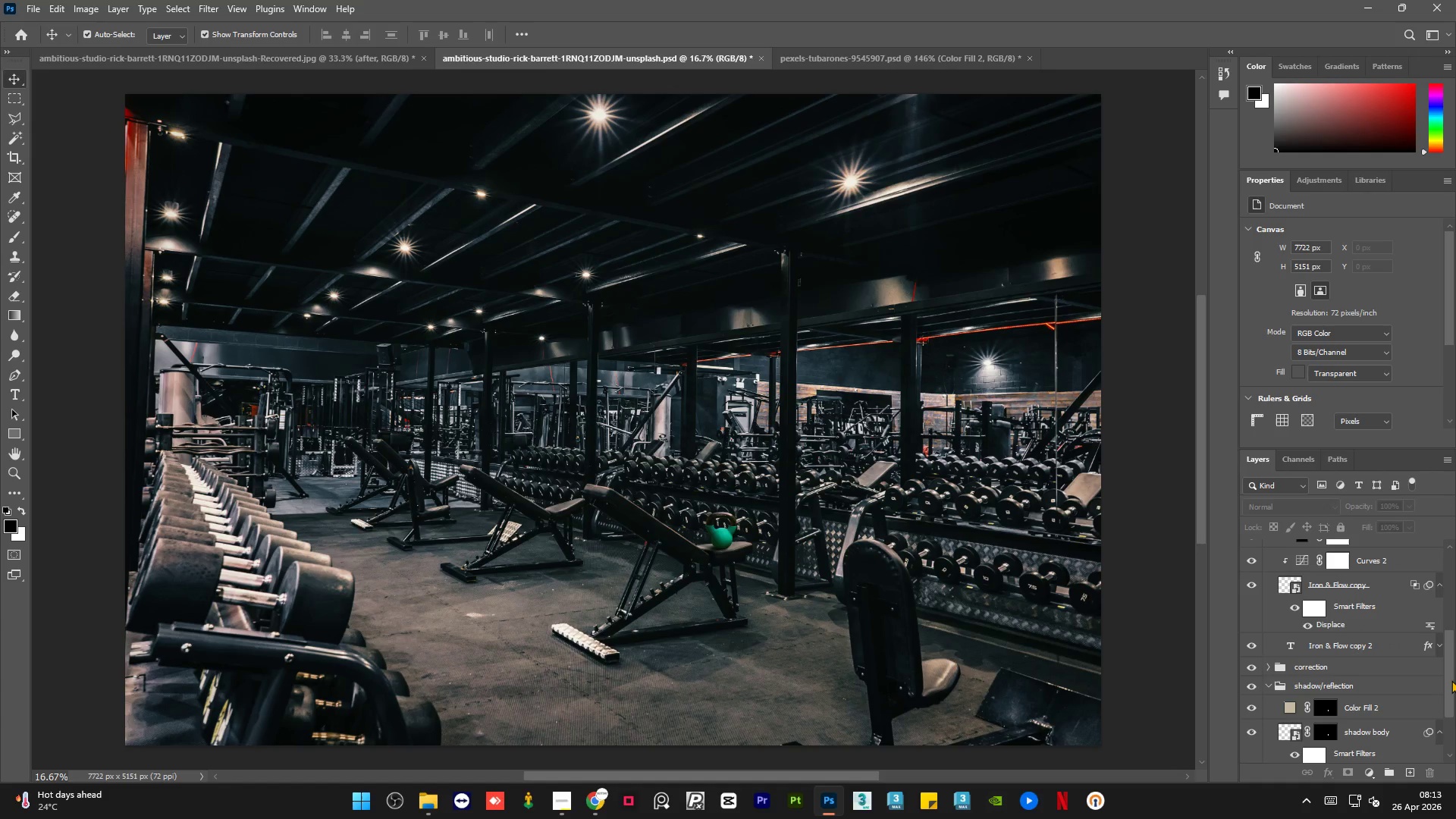 
left_click_drag(start_coordinate=[1451, 678], to_coordinate=[1450, 736])
 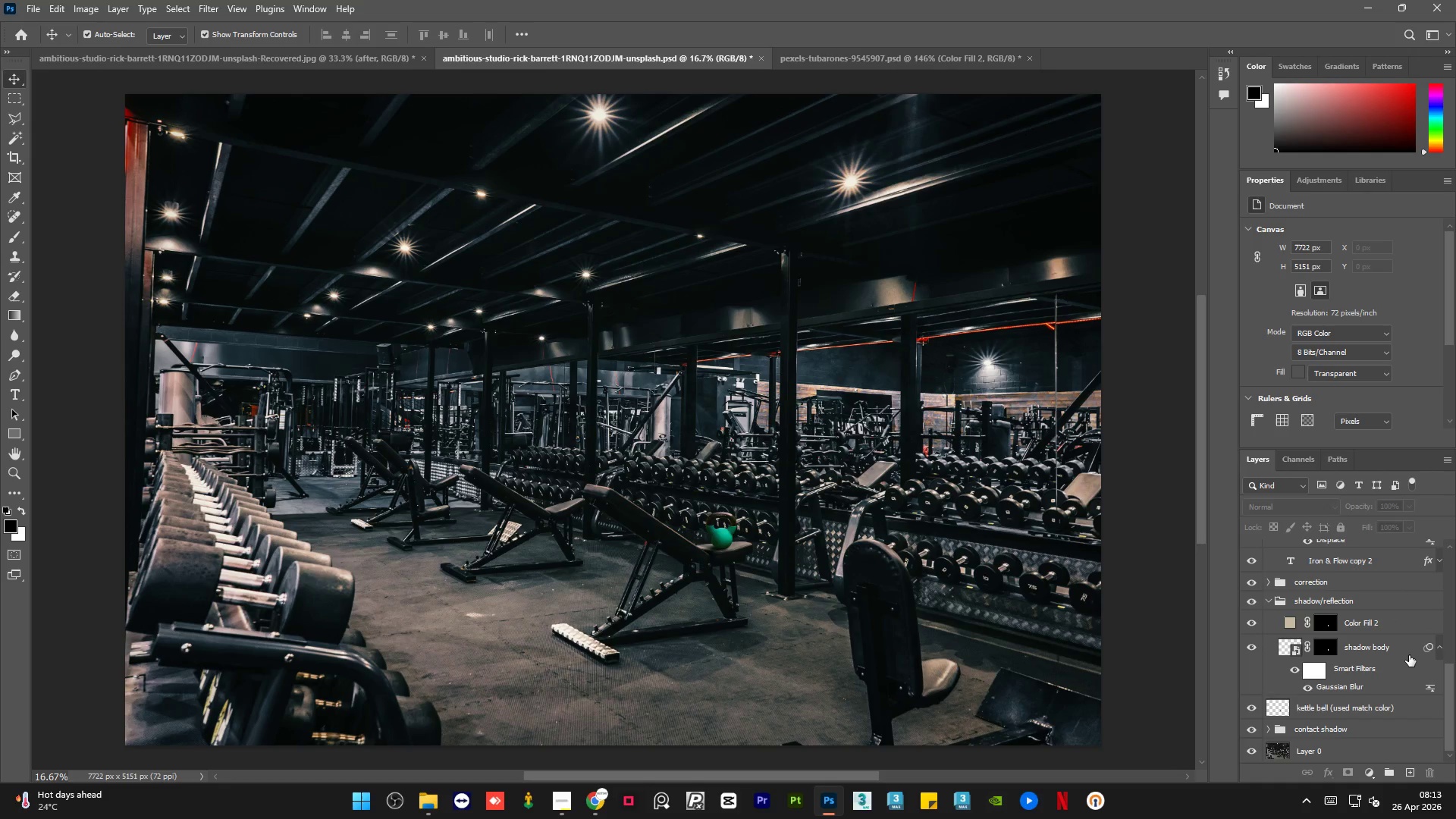 
left_click([1409, 655])
 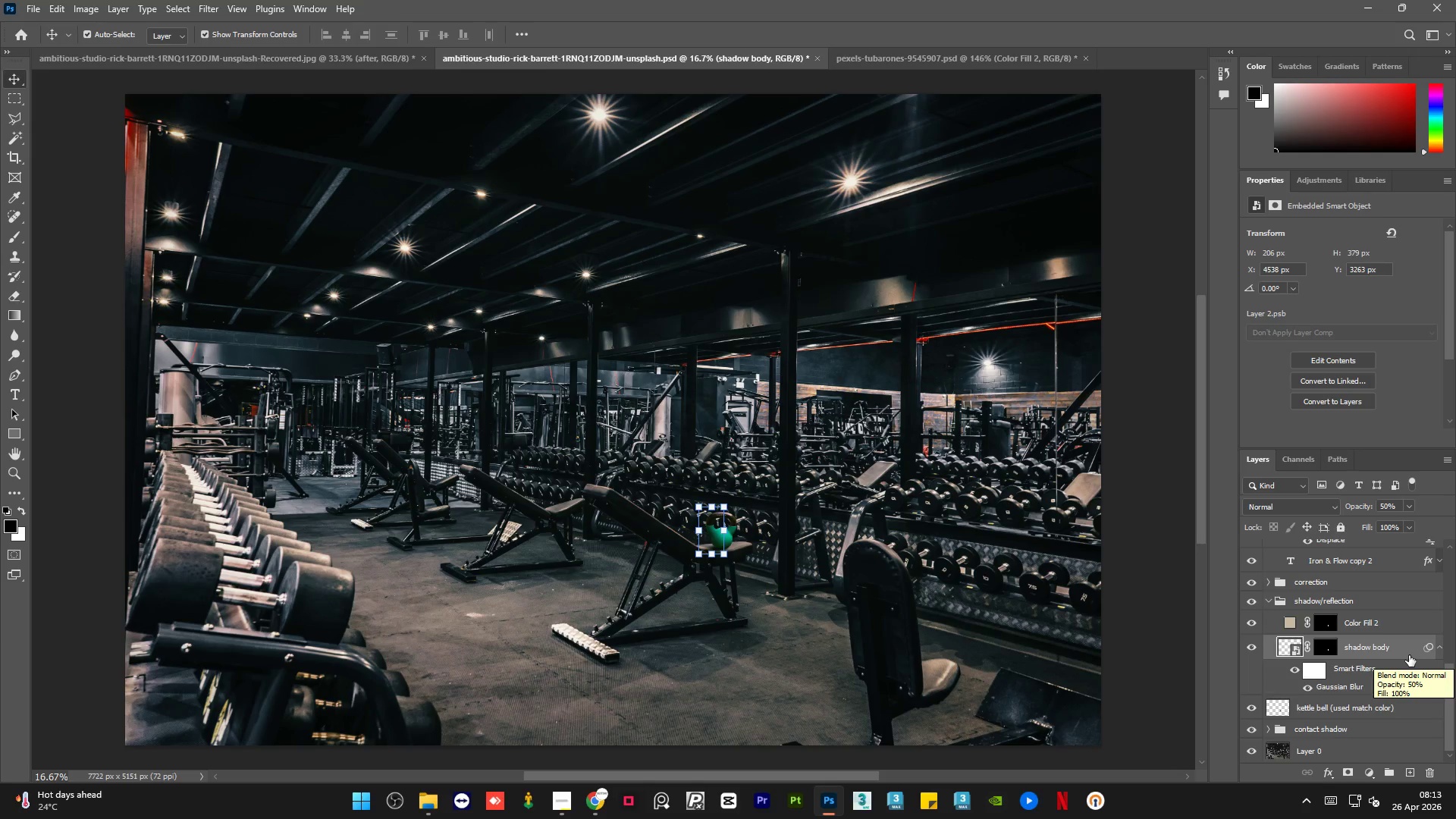 
wait(11.83)
 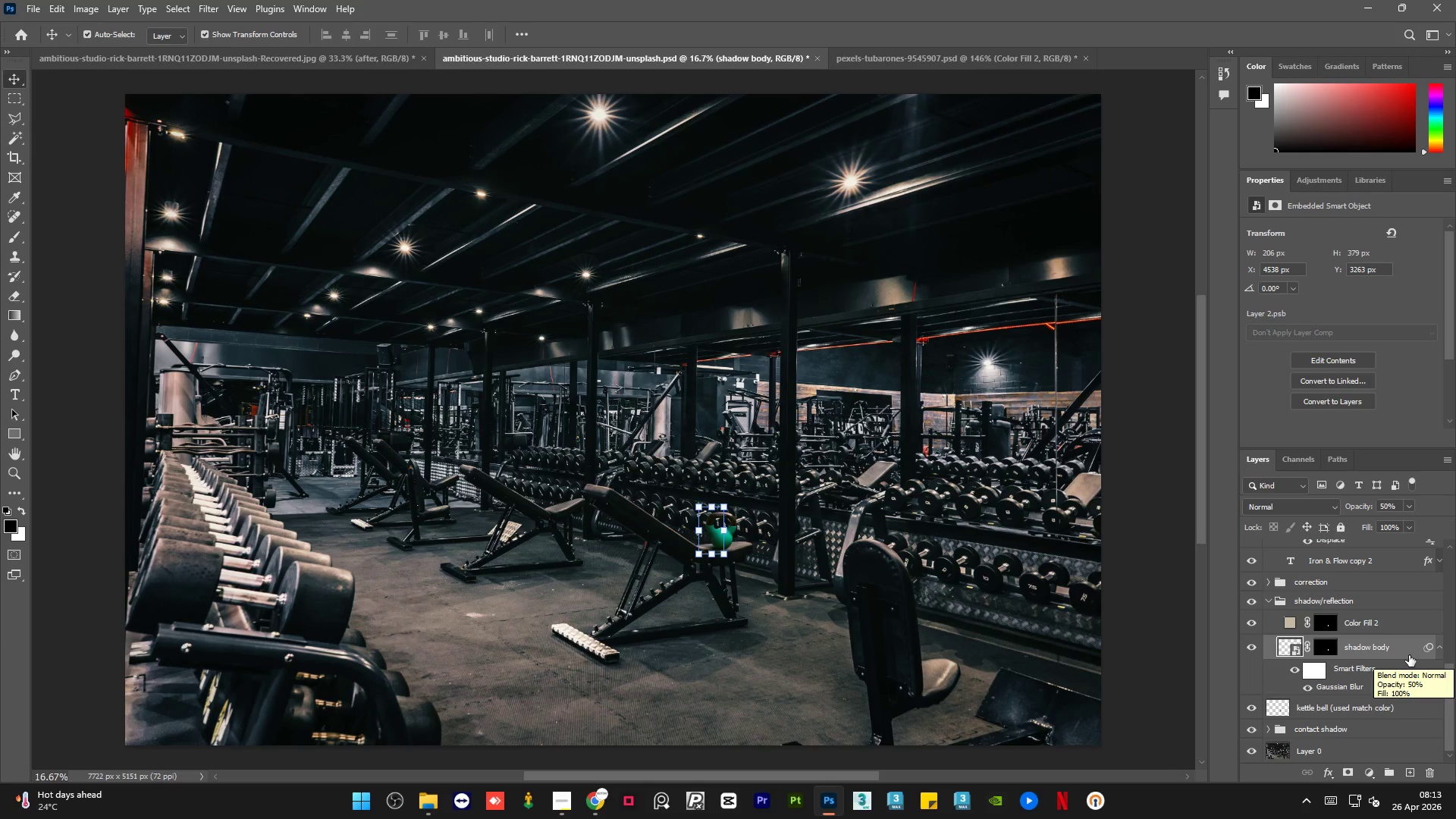 
scroll: coordinate [1175, 635], scroll_direction: up, amount: 1.0
 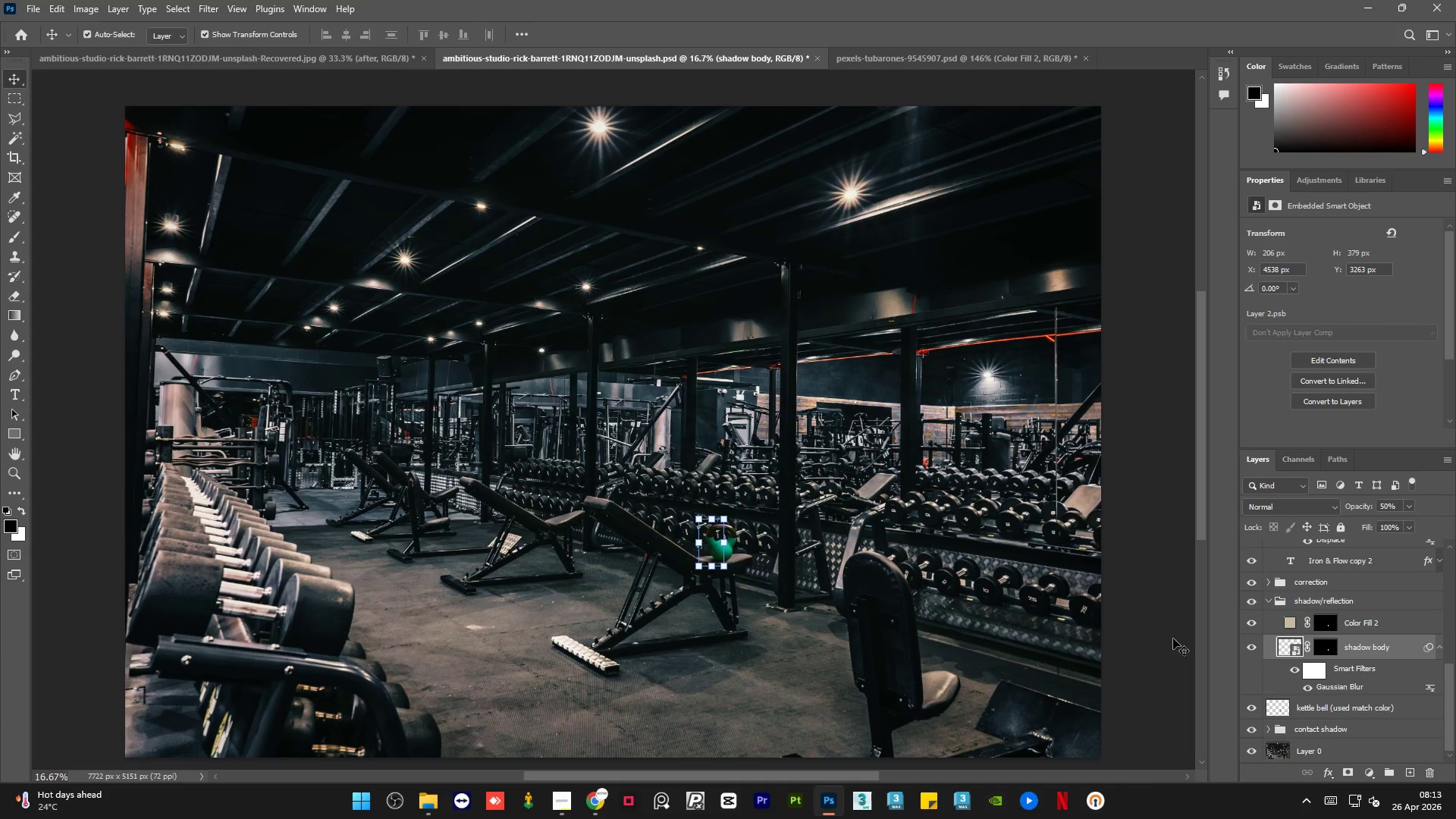 
scroll: coordinate [1067, 568], scroll_direction: down, amount: 1.0
 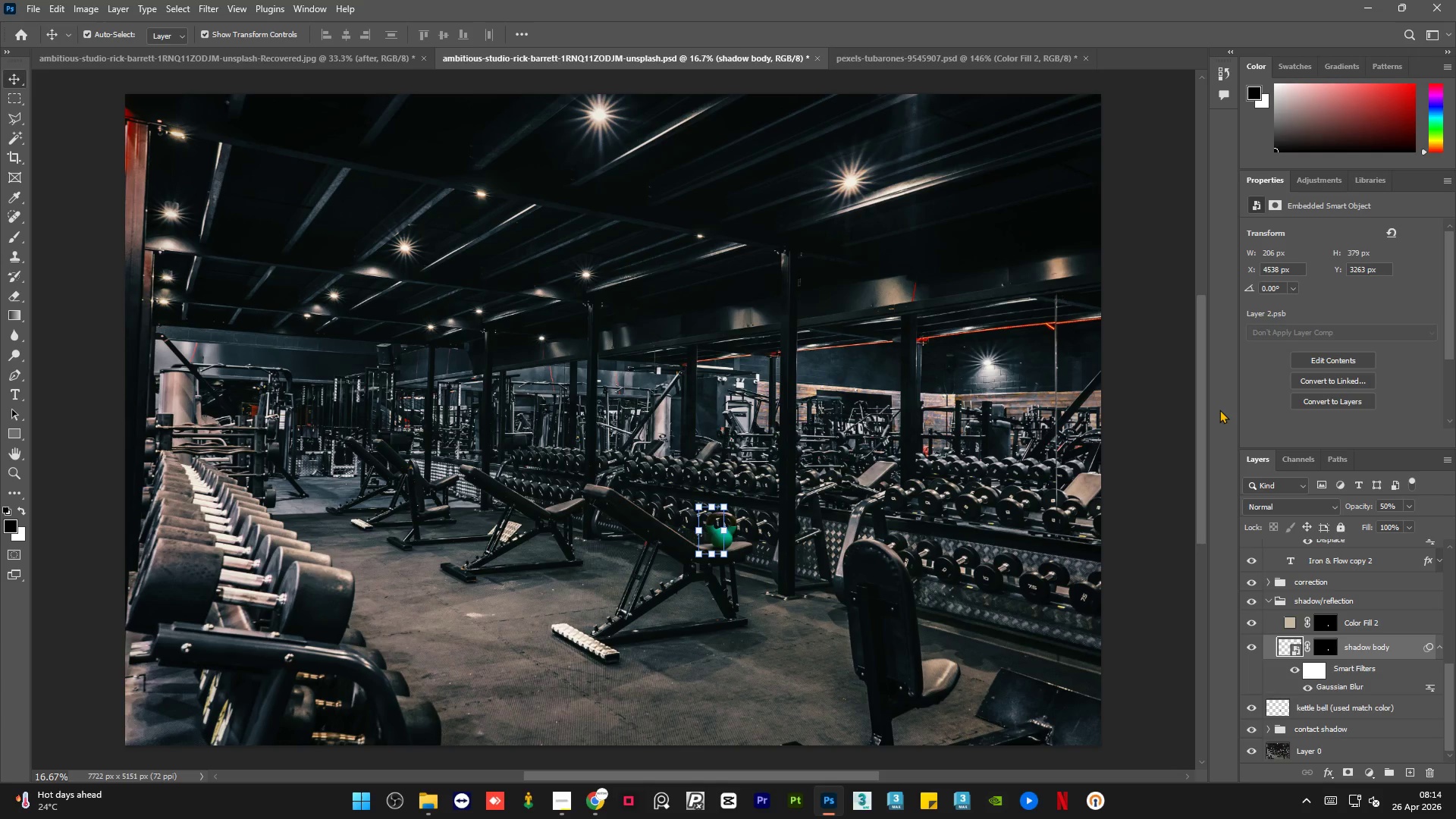 
wait(16.03)
 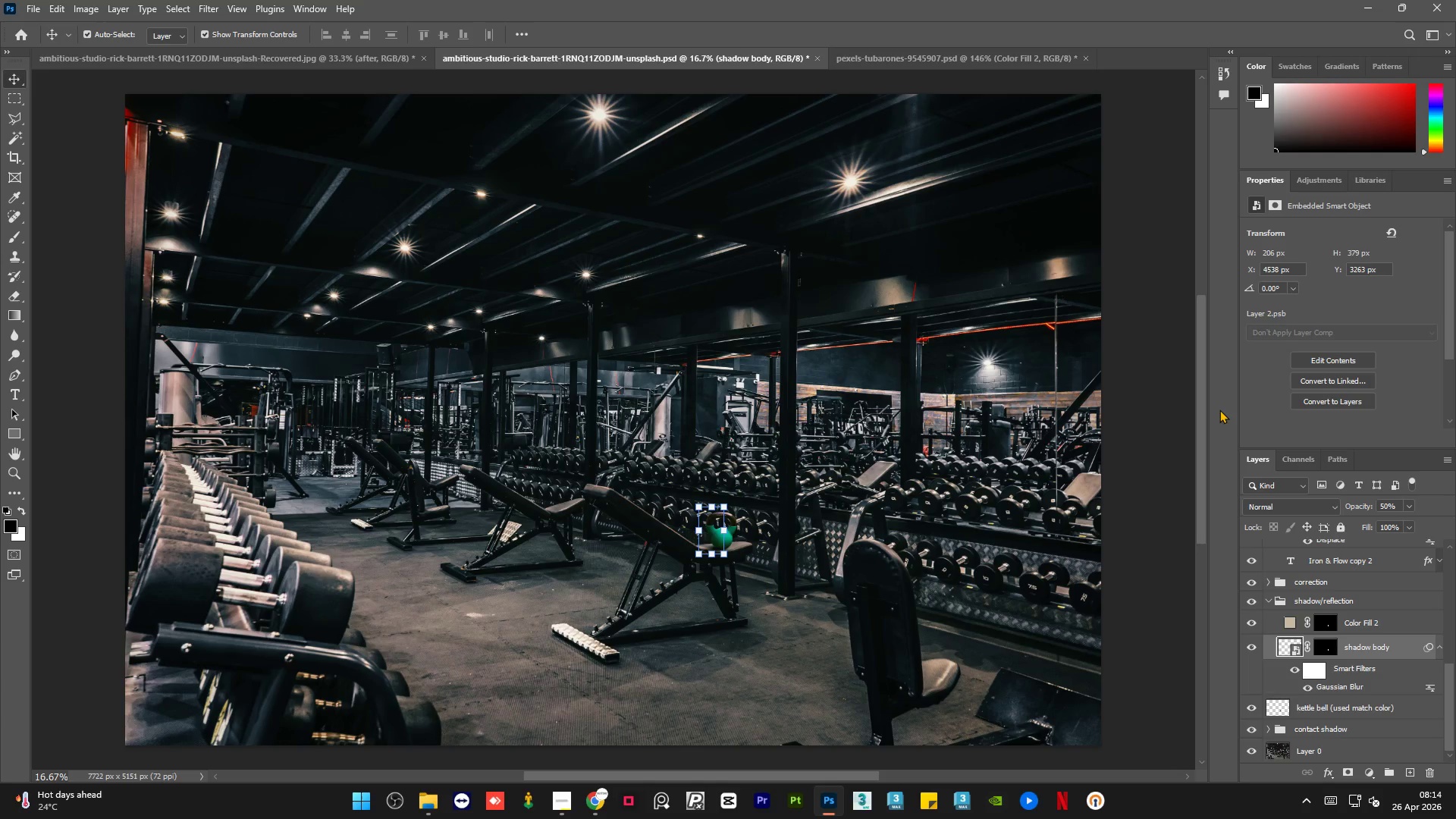 
left_click([902, 58])
 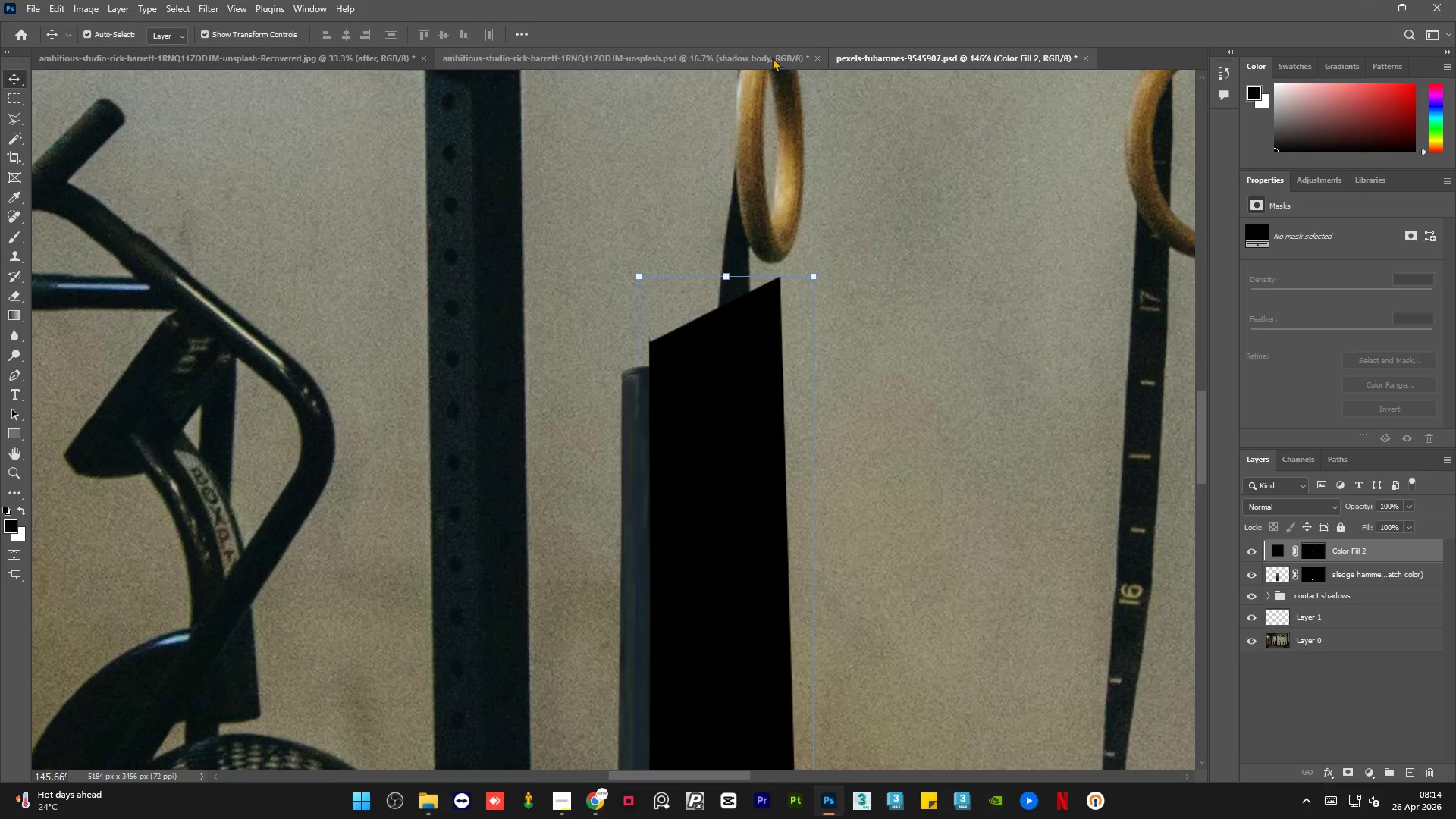 
left_click([739, 55])
 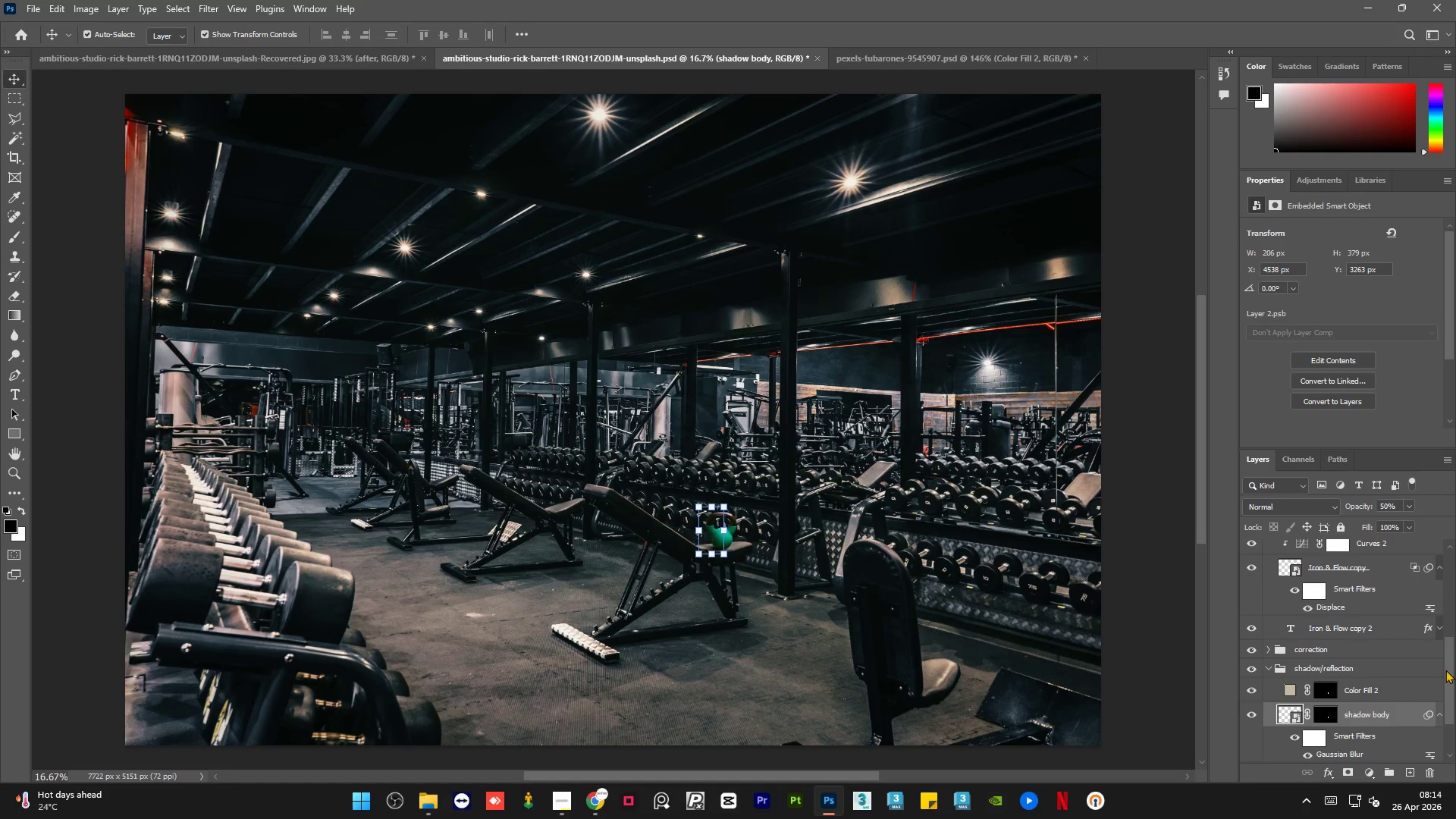 
left_click_drag(start_coordinate=[1445, 670], to_coordinate=[1455, 724])
 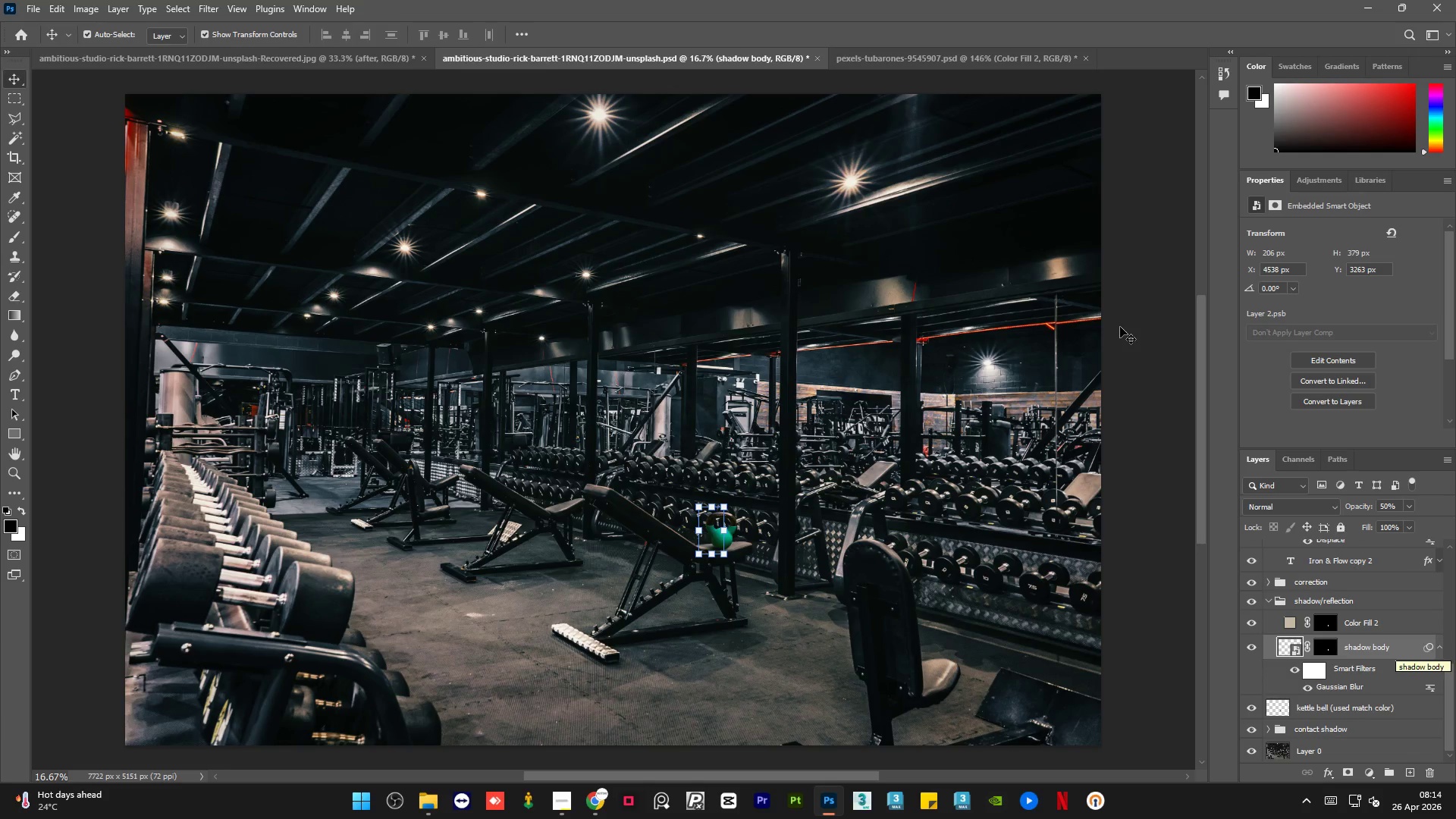 
left_click([918, 49])
 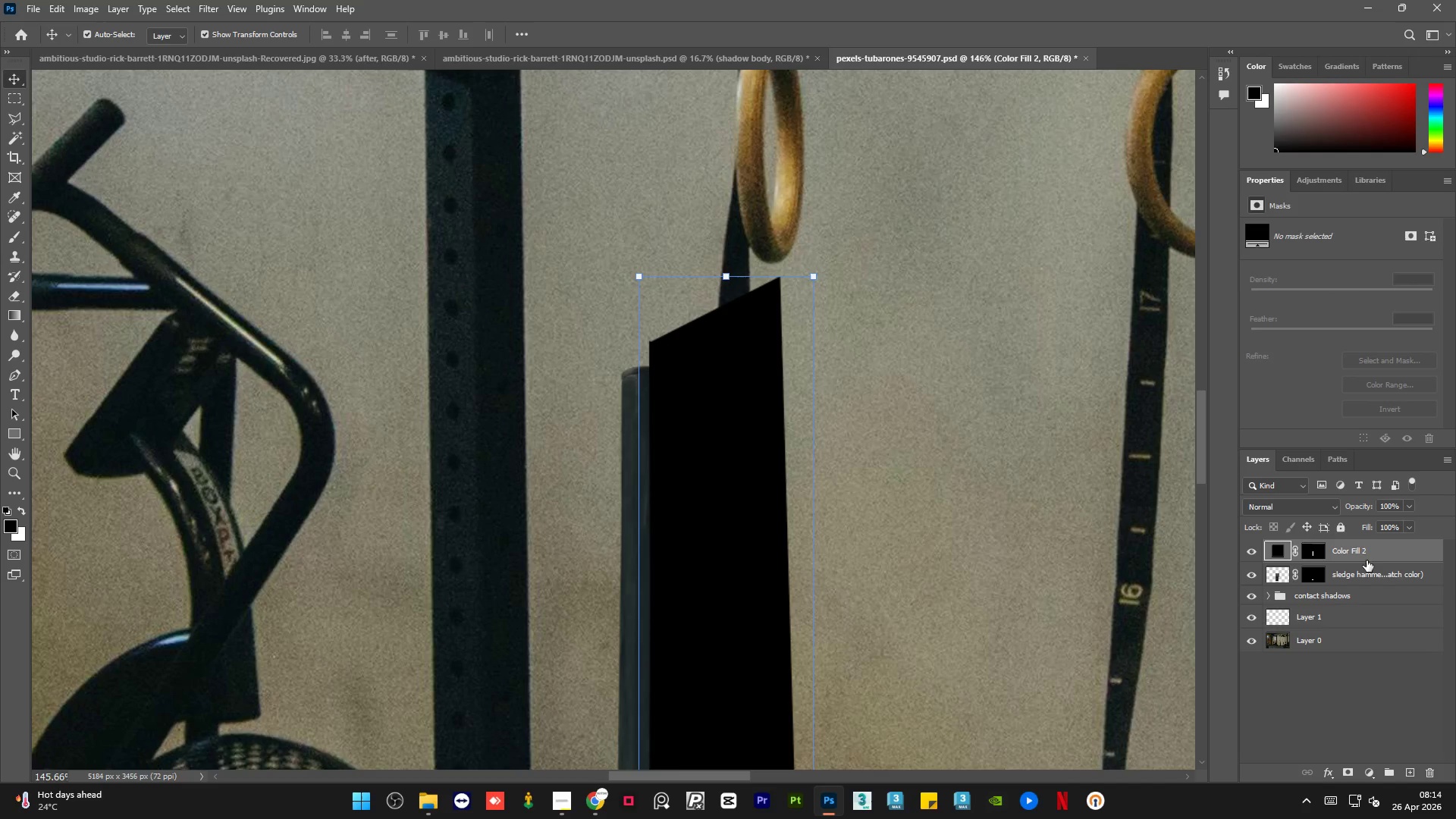 
left_click([1363, 575])
 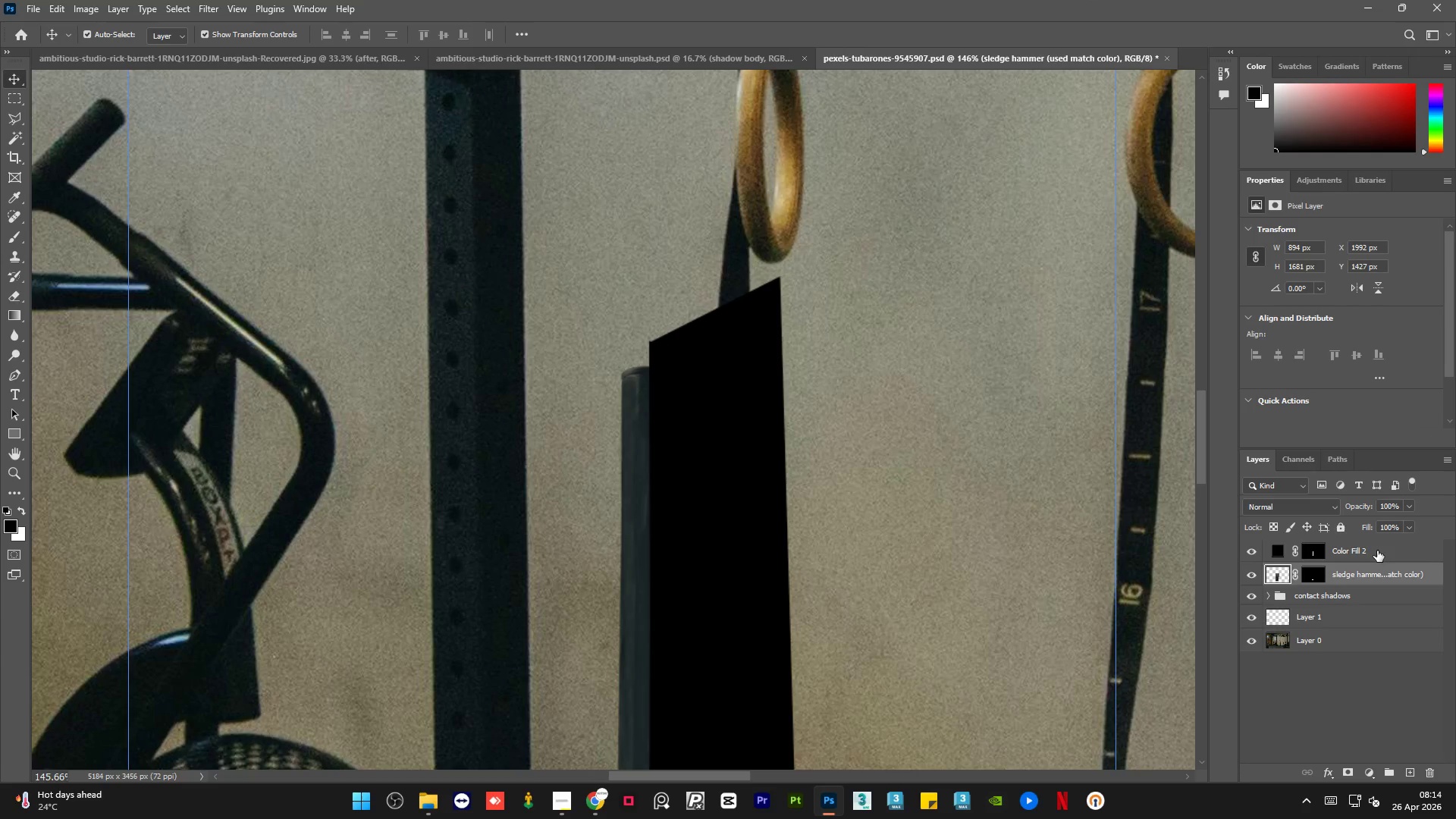 
left_click([1377, 551])
 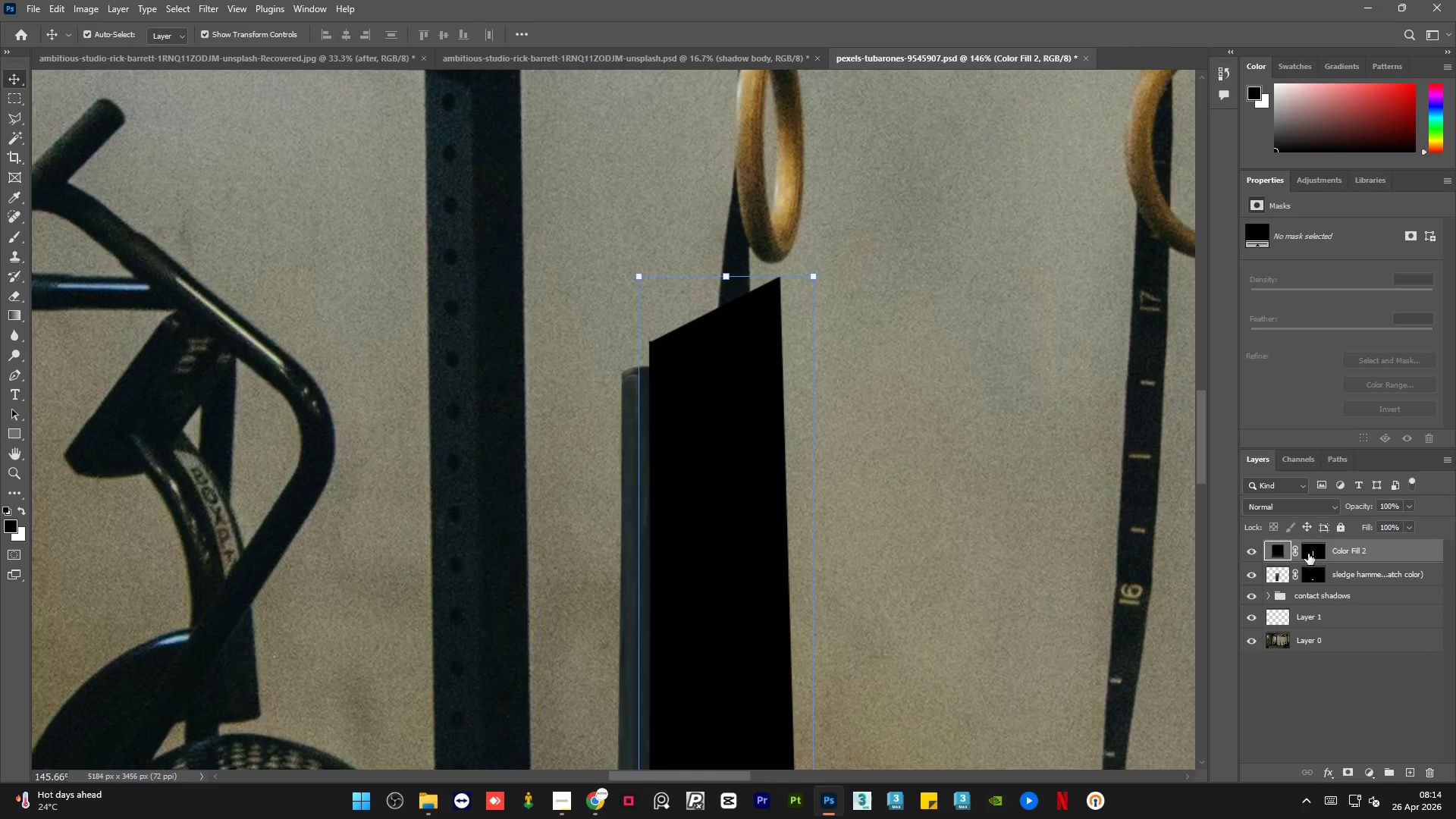 
left_click([1308, 554])
 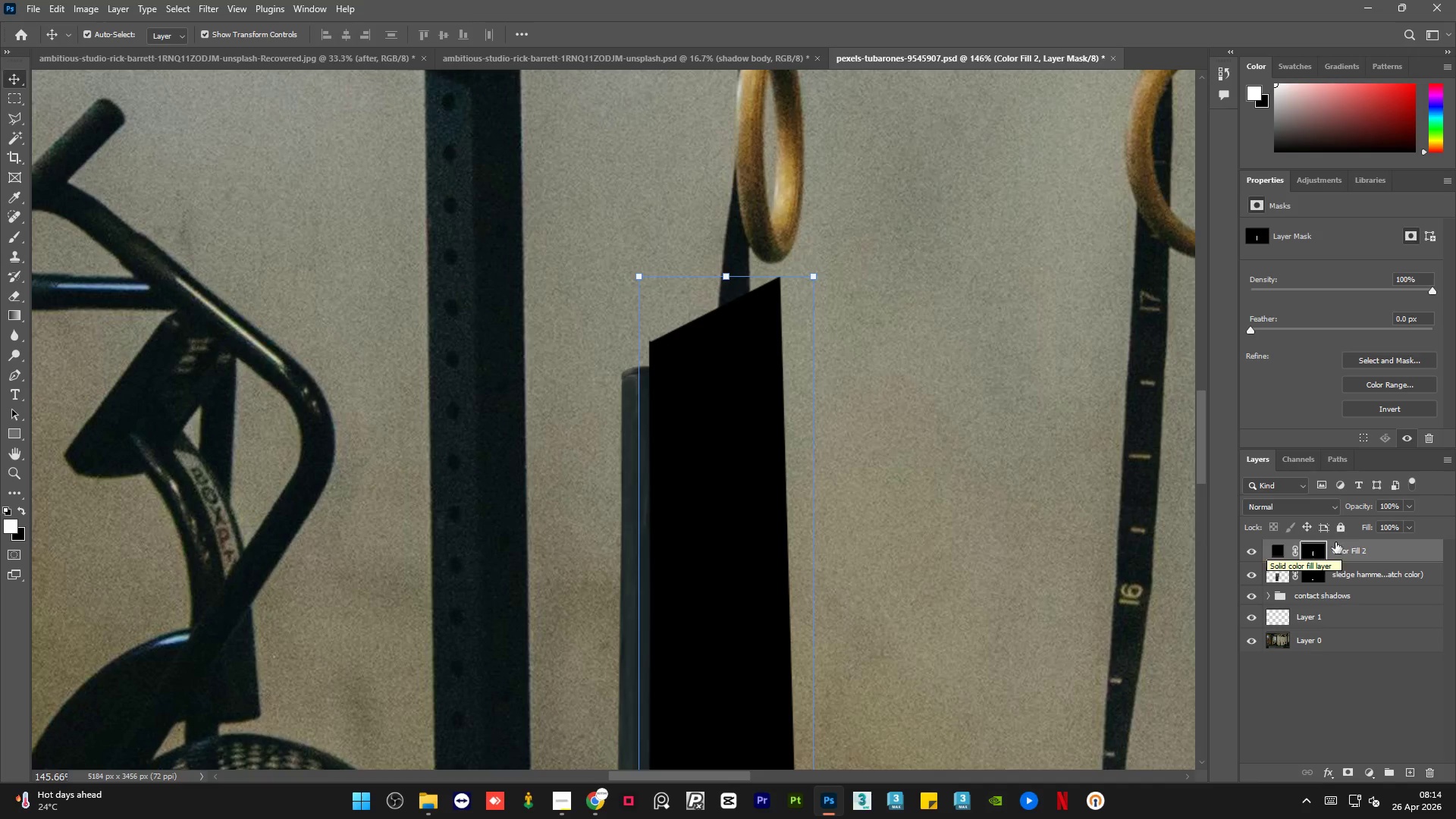 
right_click([1385, 553])
 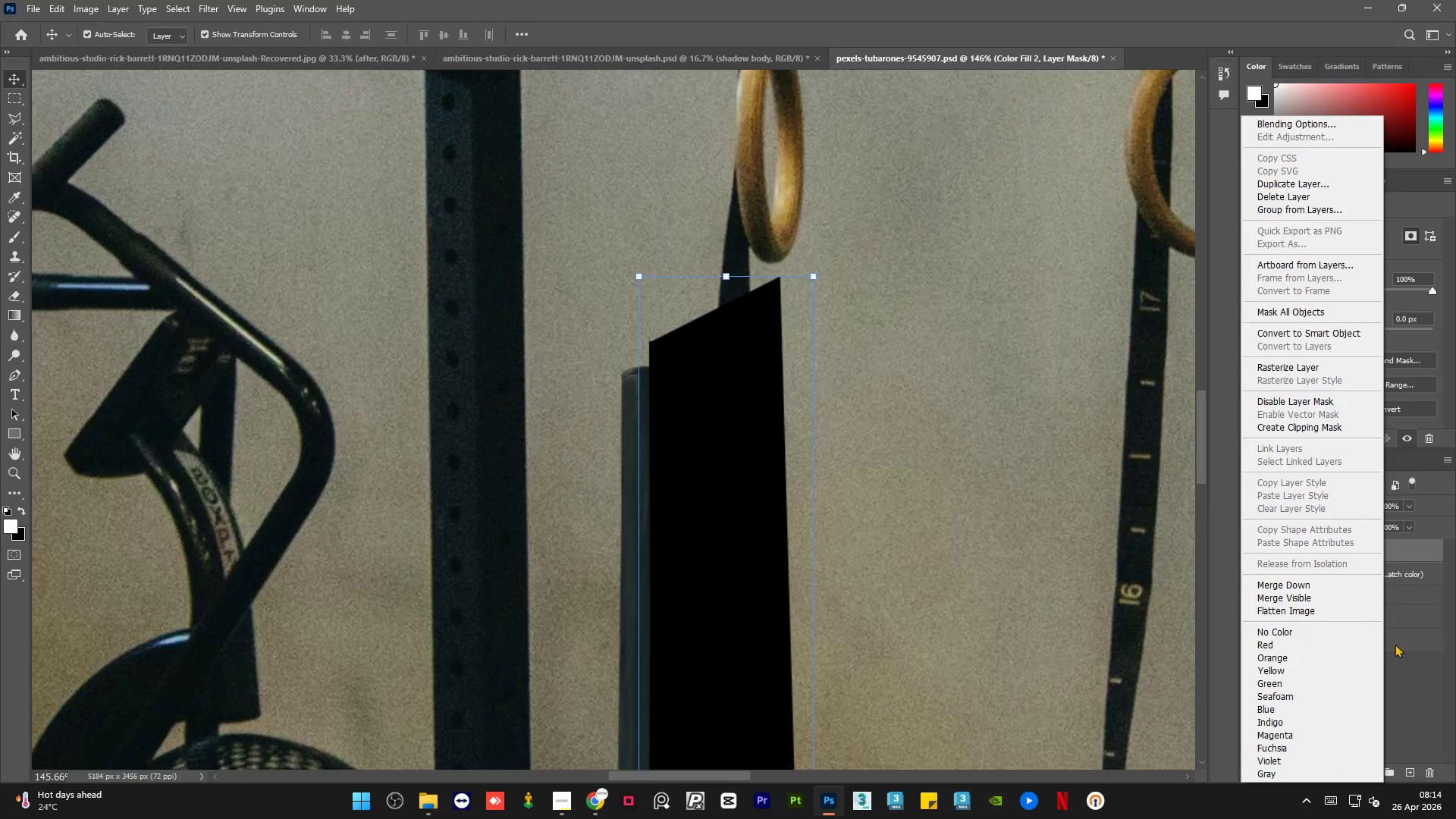 
left_click([1400, 679])
 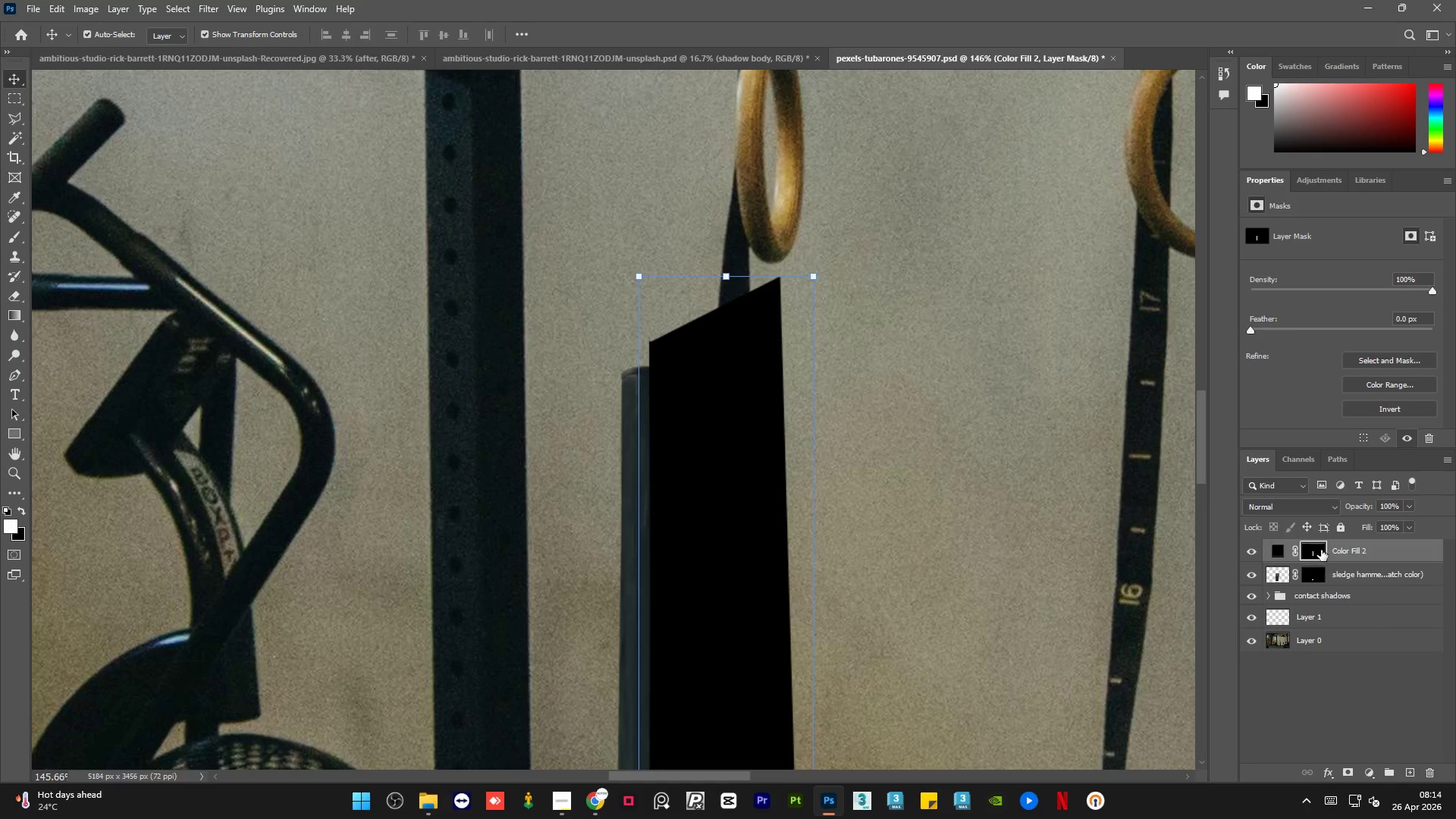 
hold_key(key=ControlLeft, duration=0.81)
left_click([1317, 550])
 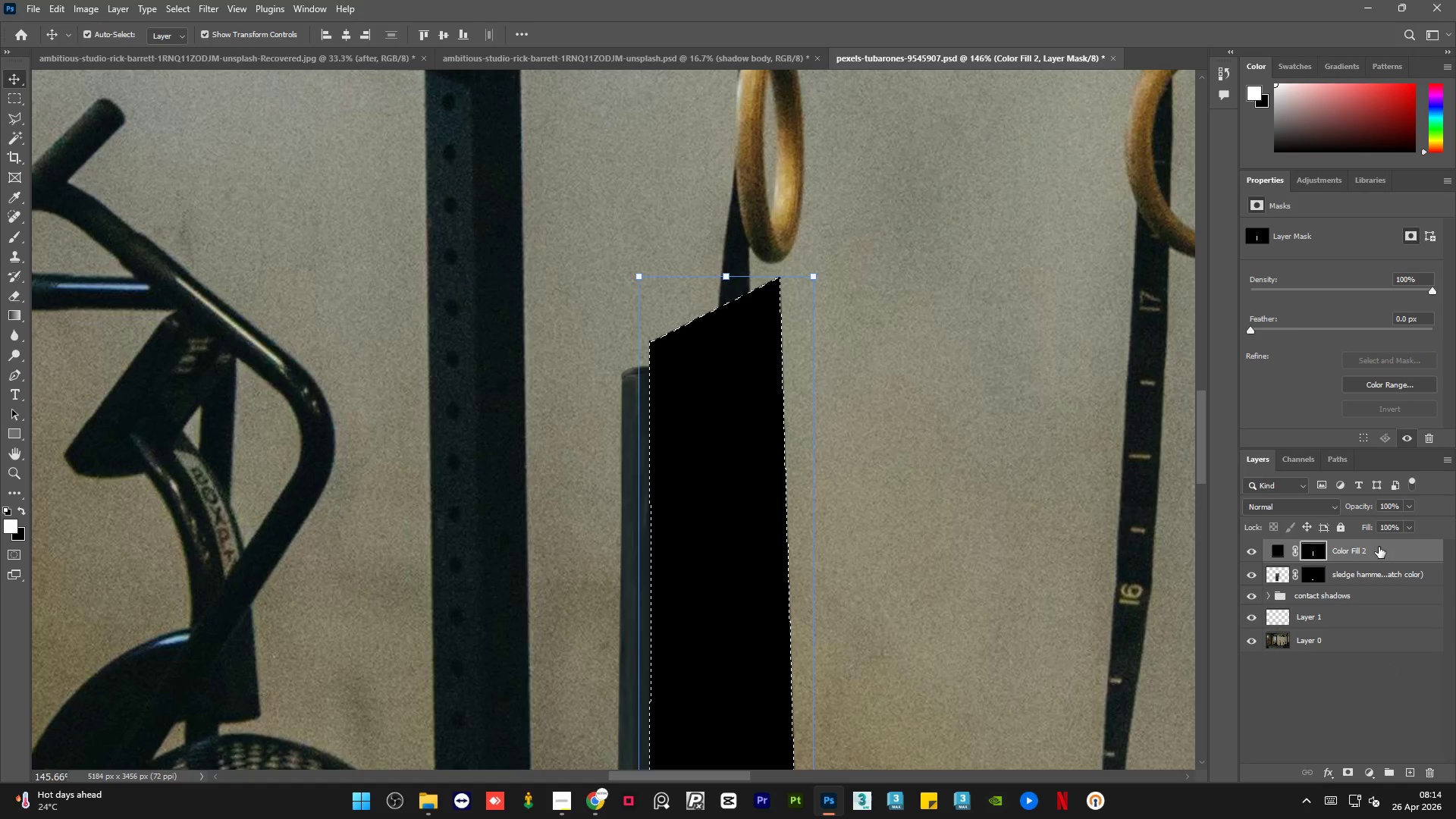 
right_click([1401, 545])
 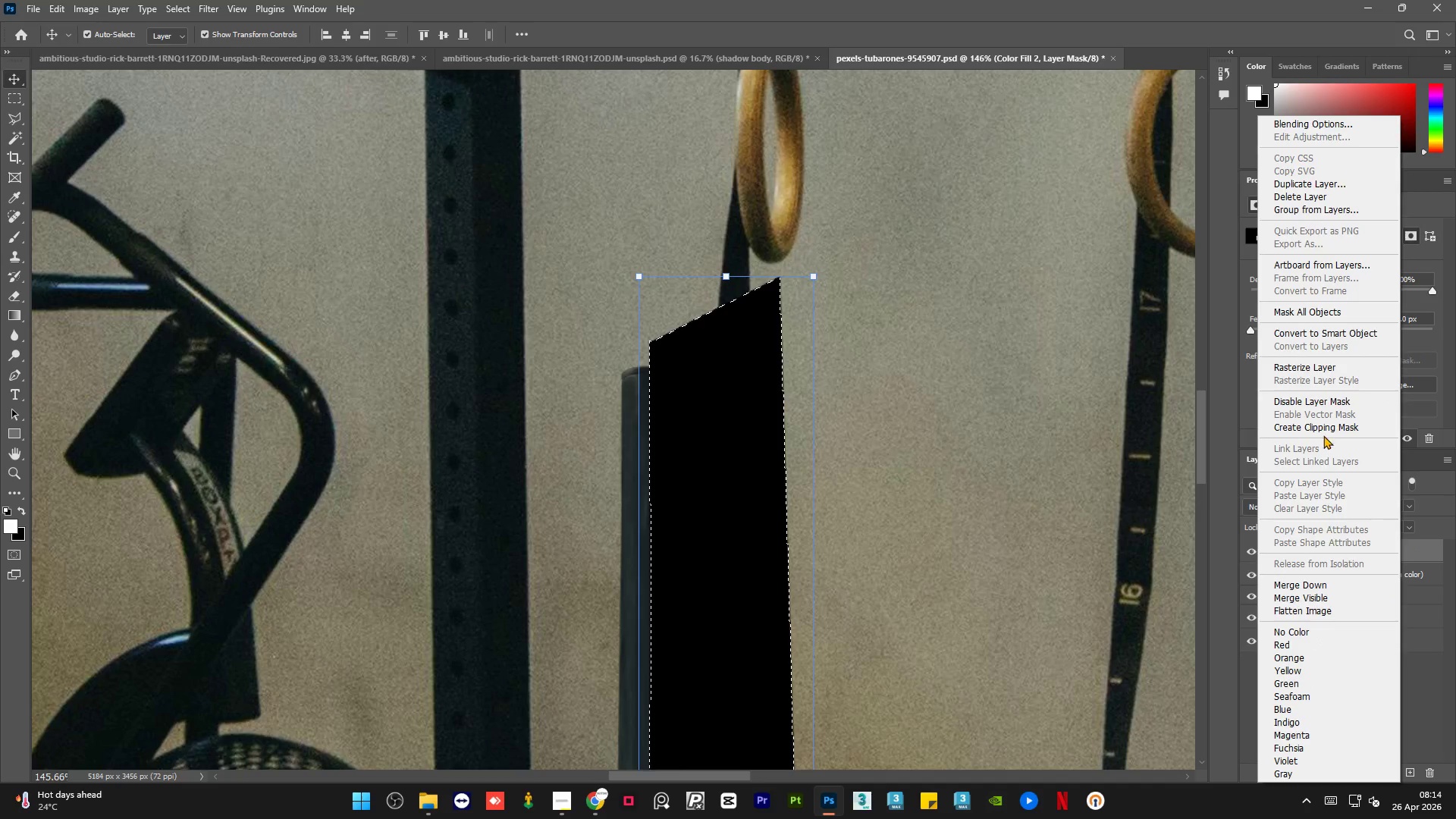 
left_click([1338, 335])
 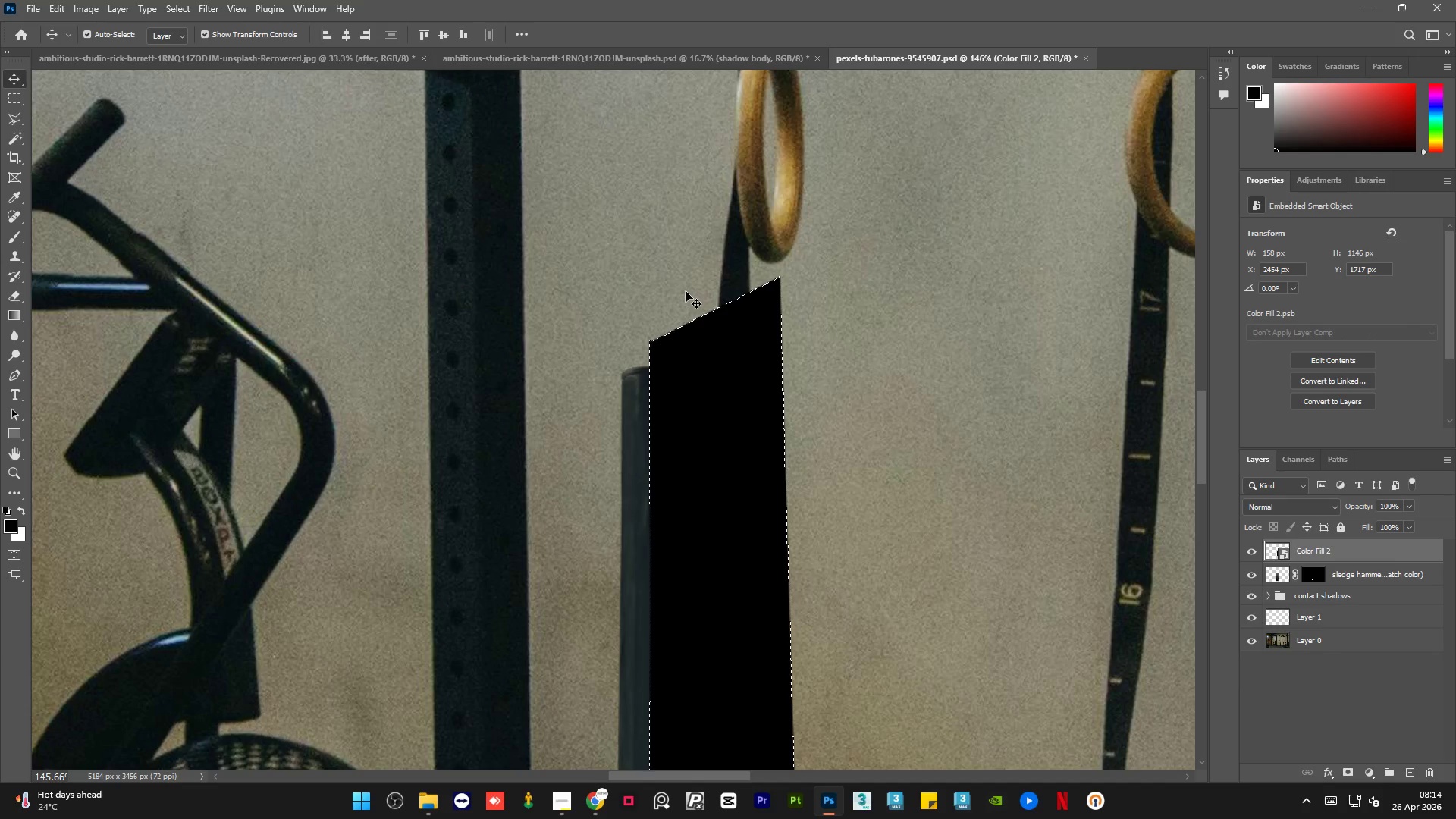 
key(Control+D)
 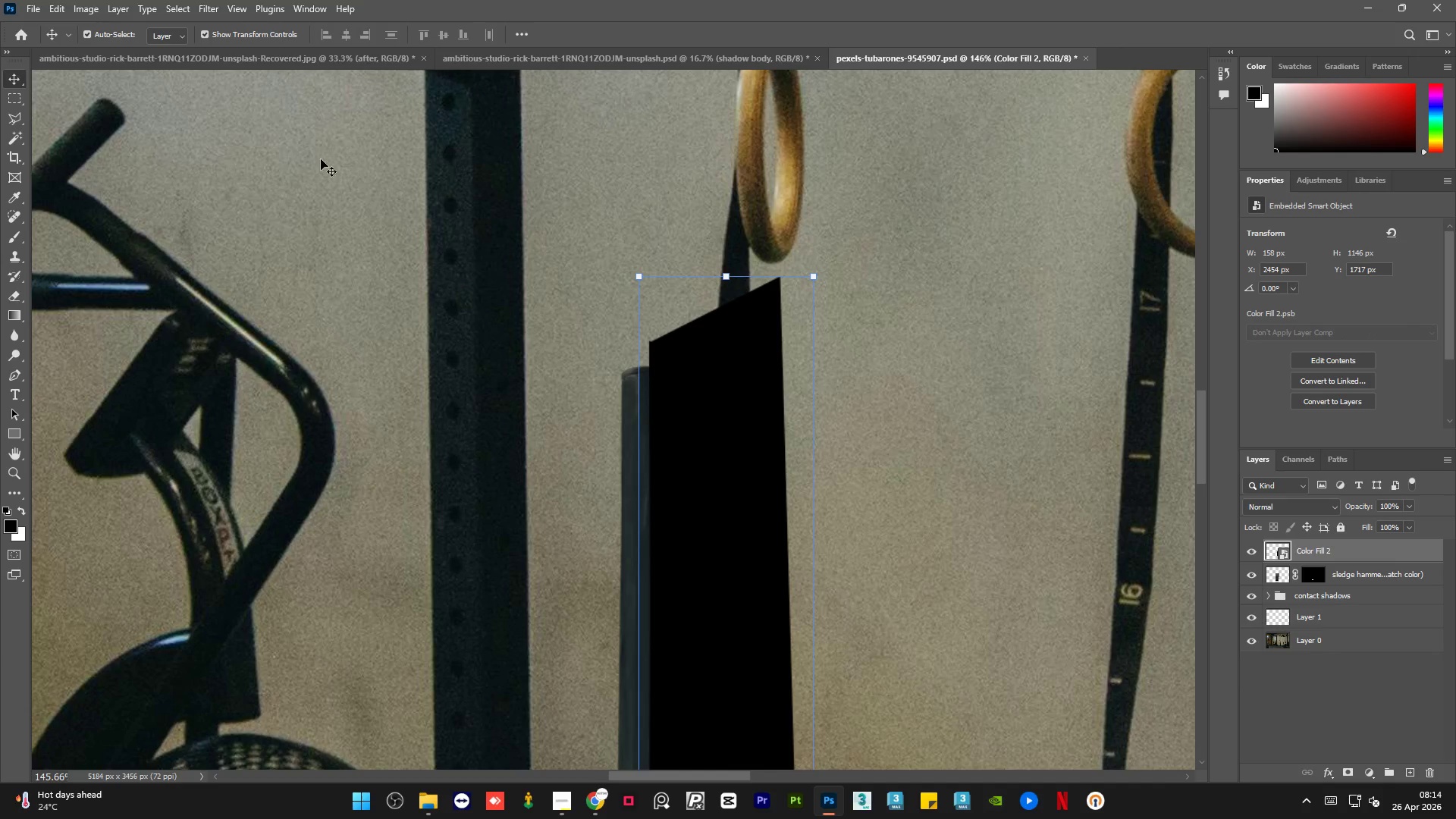 
left_click([211, 0])
 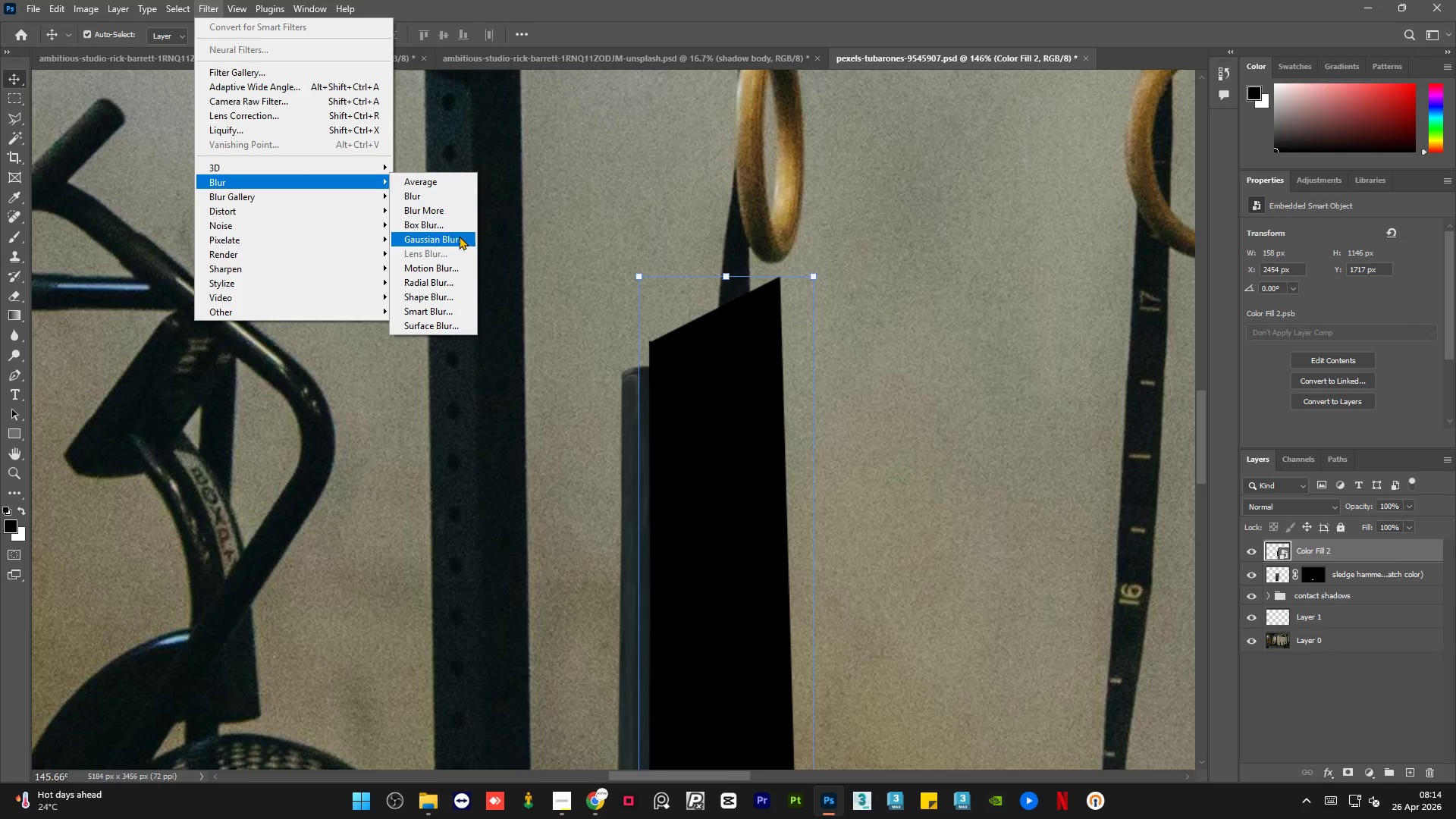 
left_click([455, 236])
 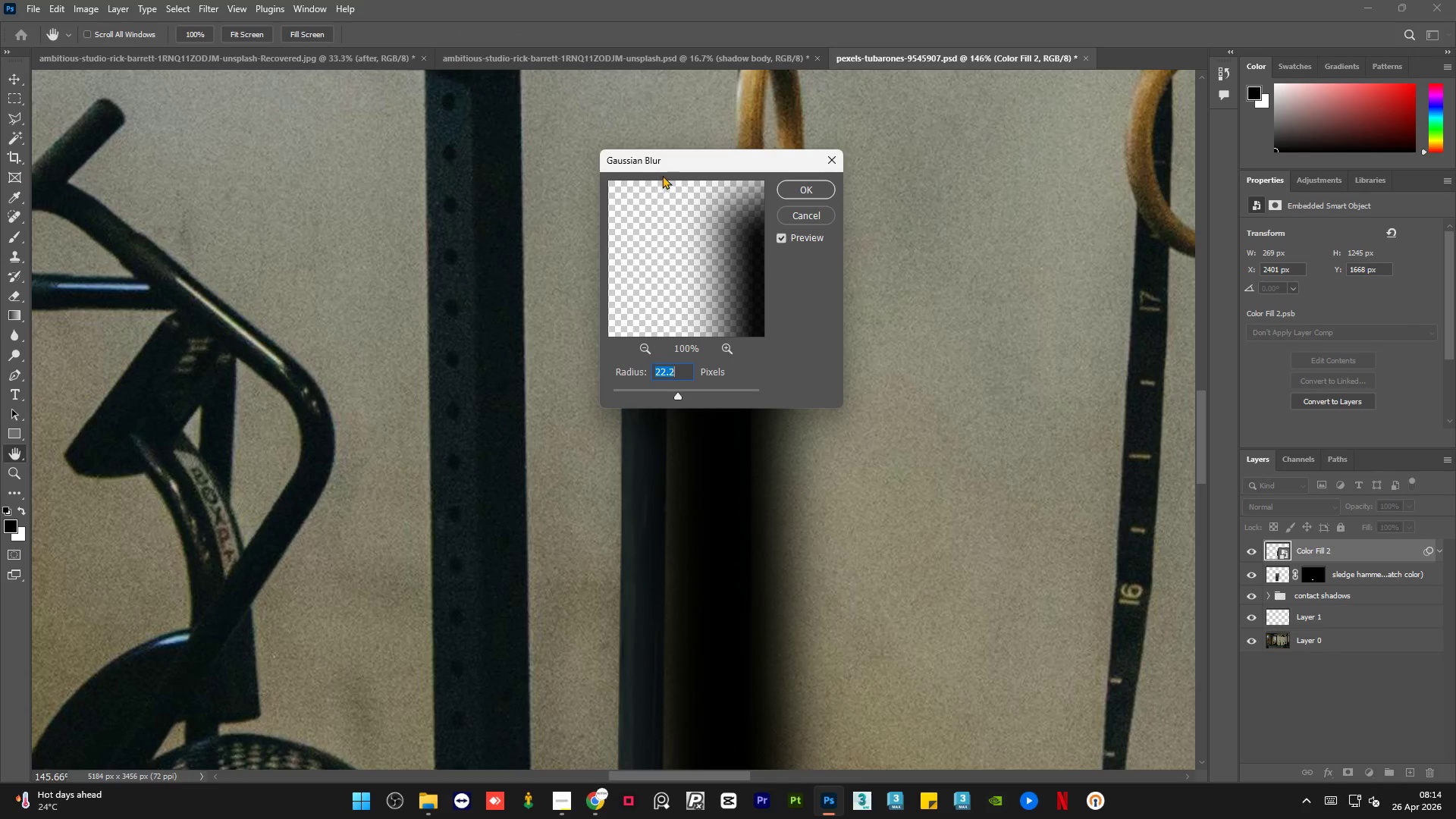 
left_click_drag(start_coordinate=[667, 159], to_coordinate=[927, 127])
 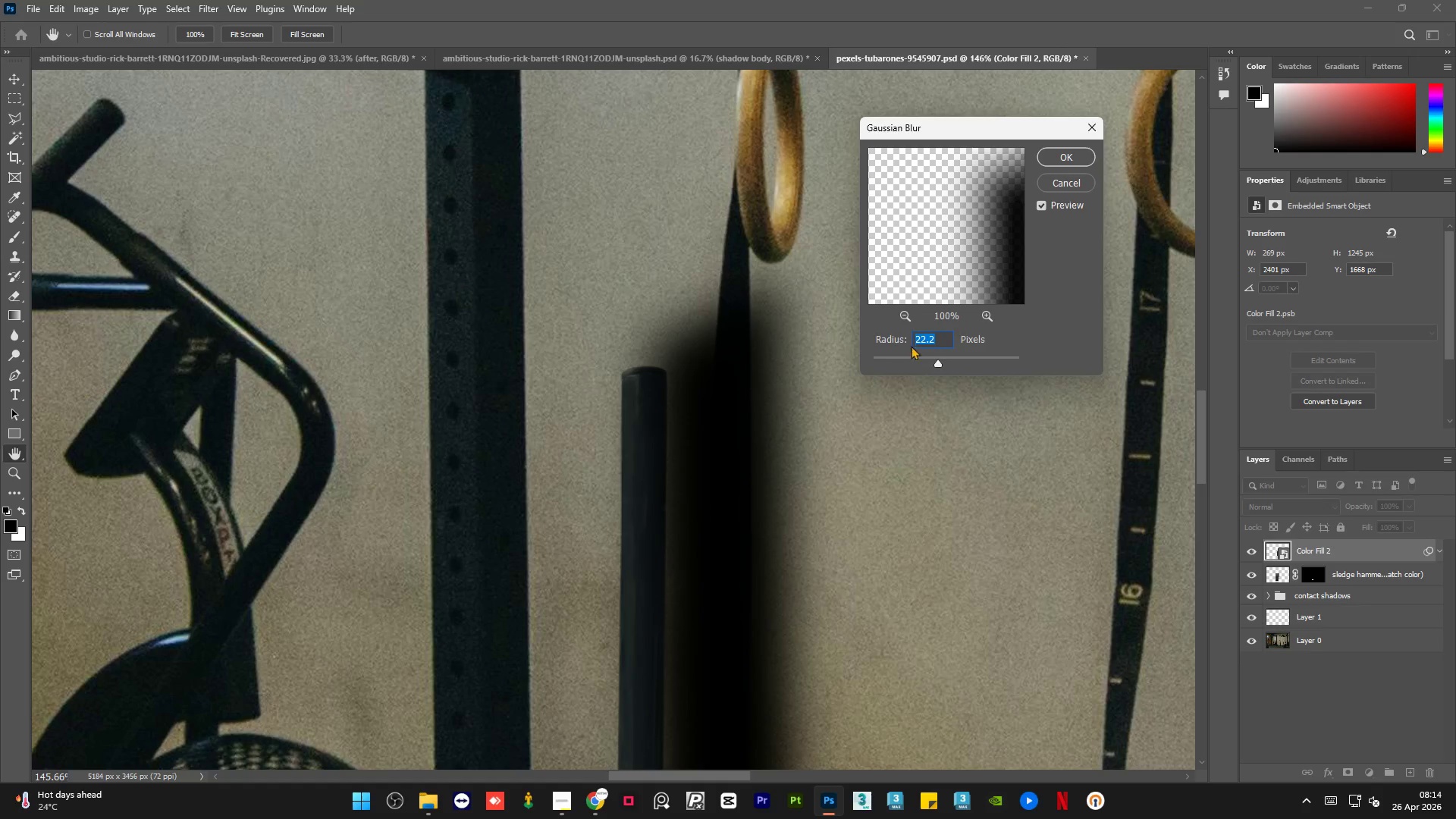 
left_click([918, 356])
 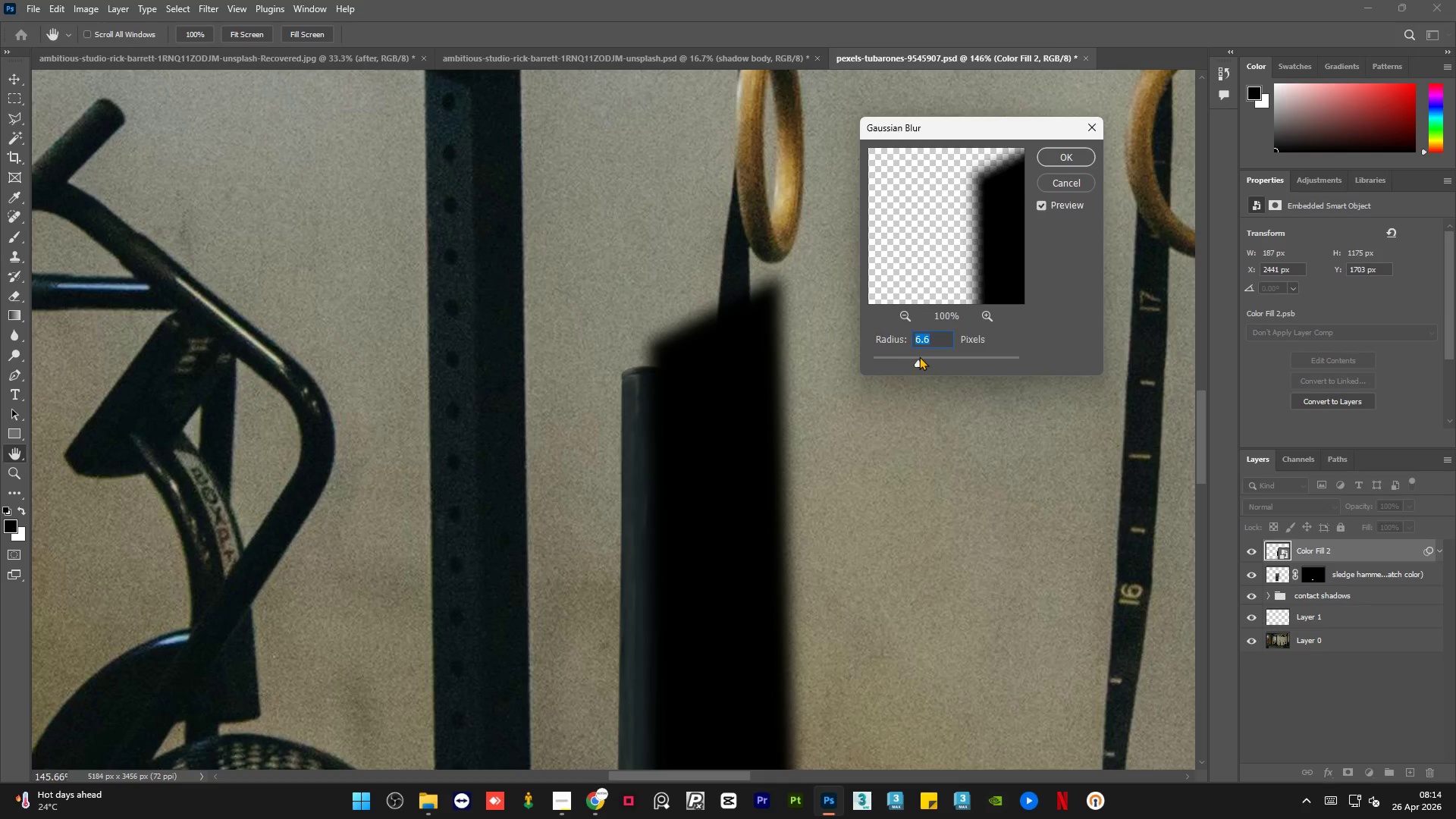 
left_click([924, 357])
 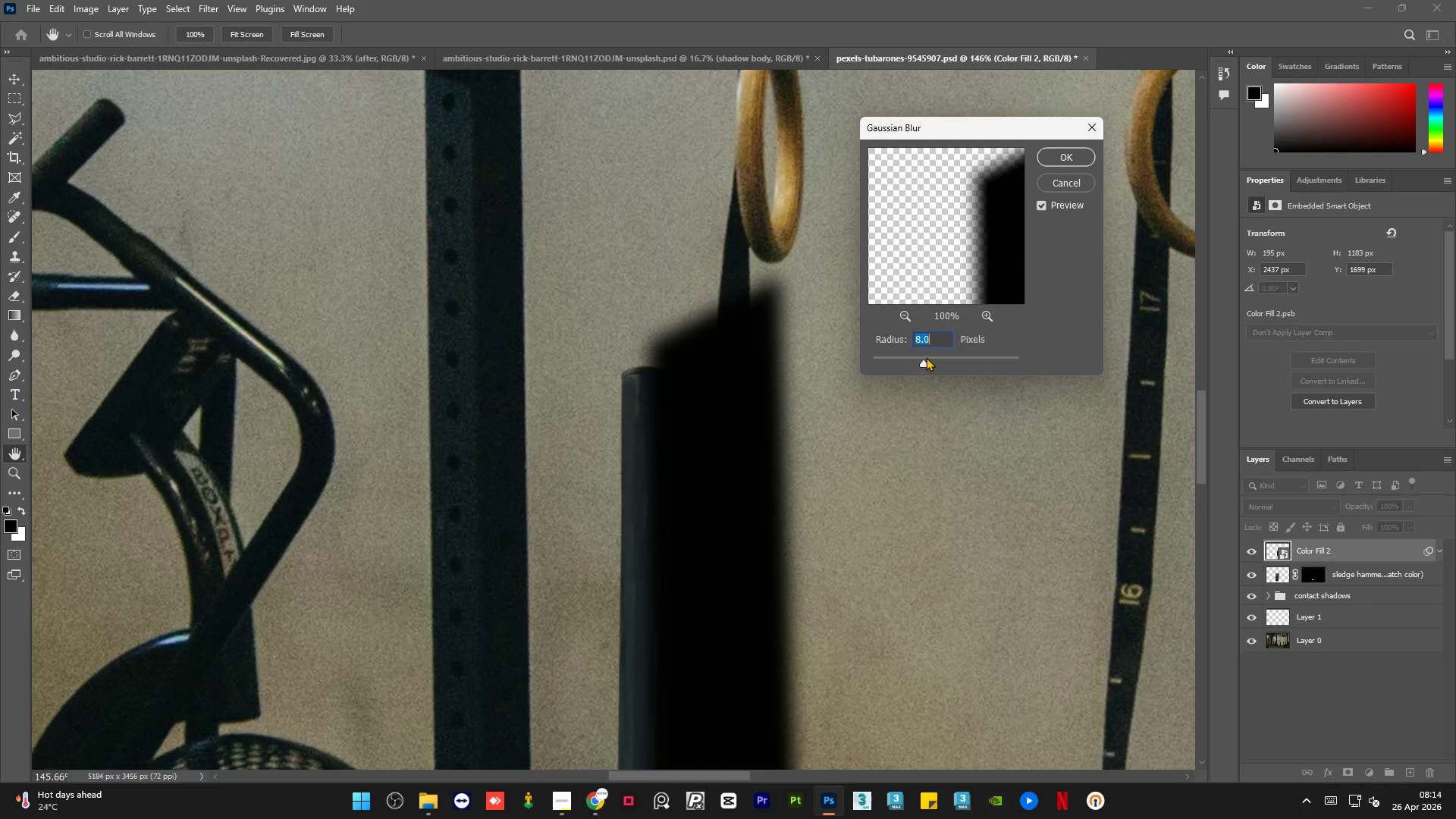 
left_click([928, 357])
 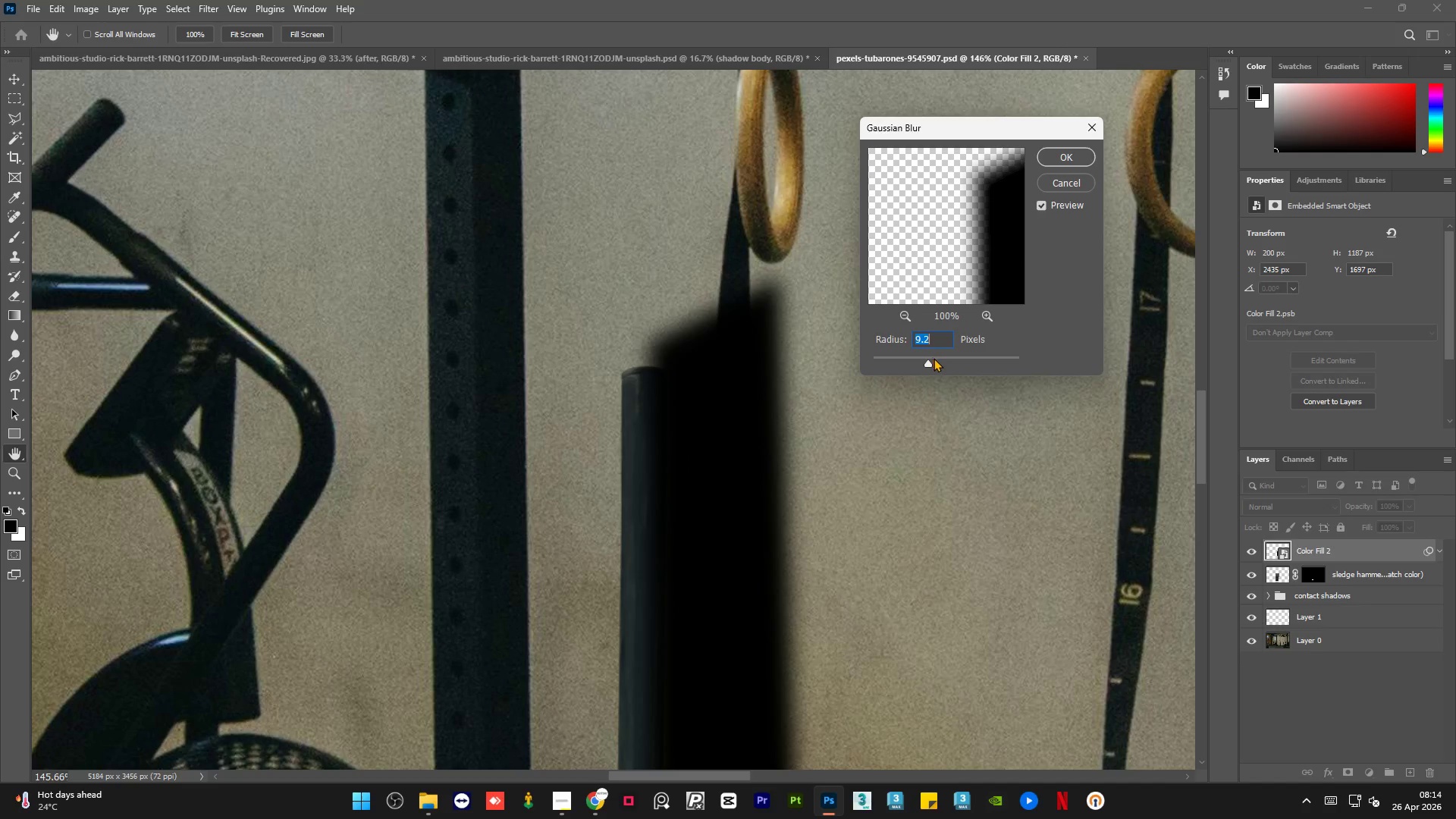 
left_click([934, 358])
 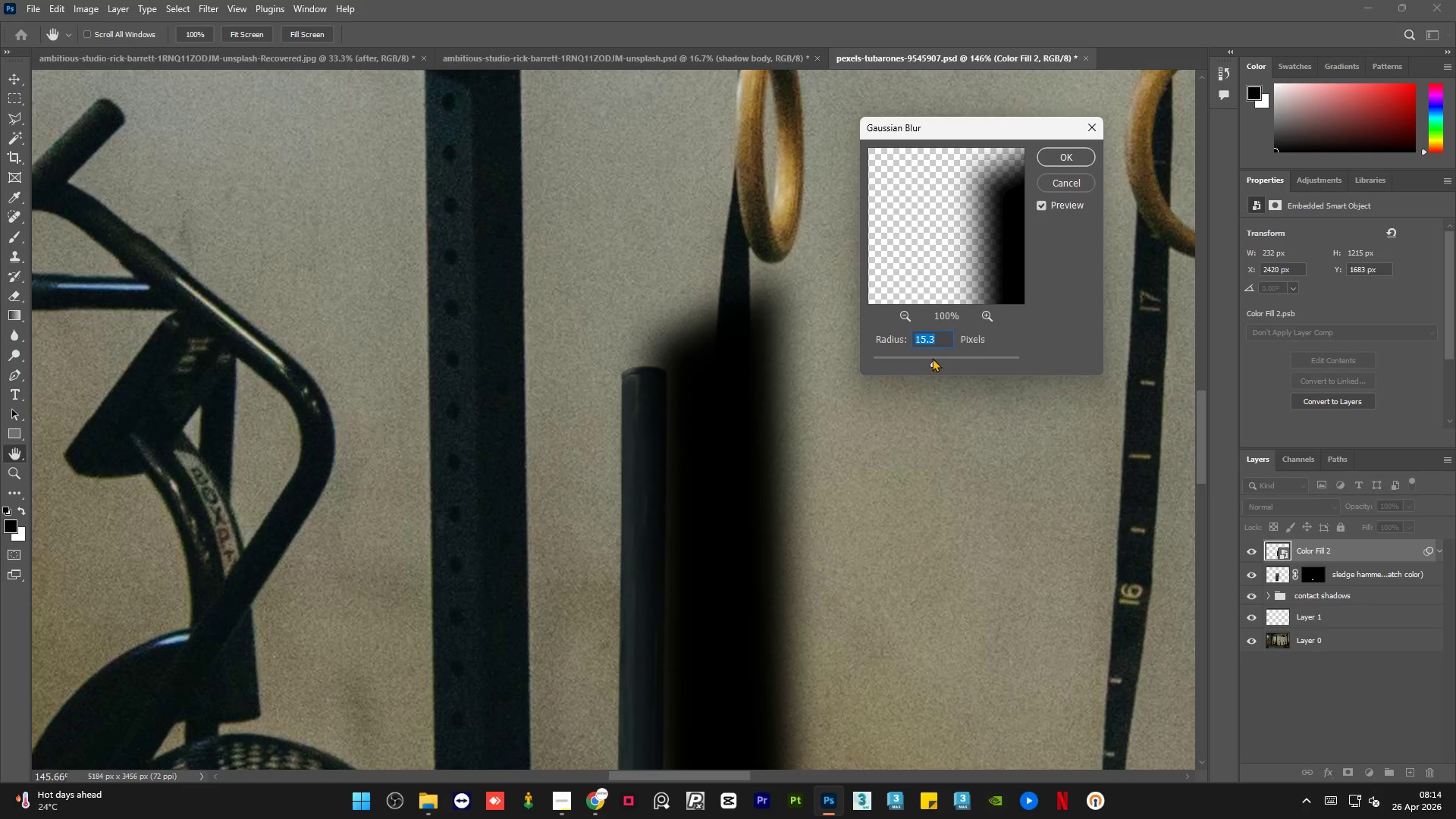 
left_click([927, 358])
 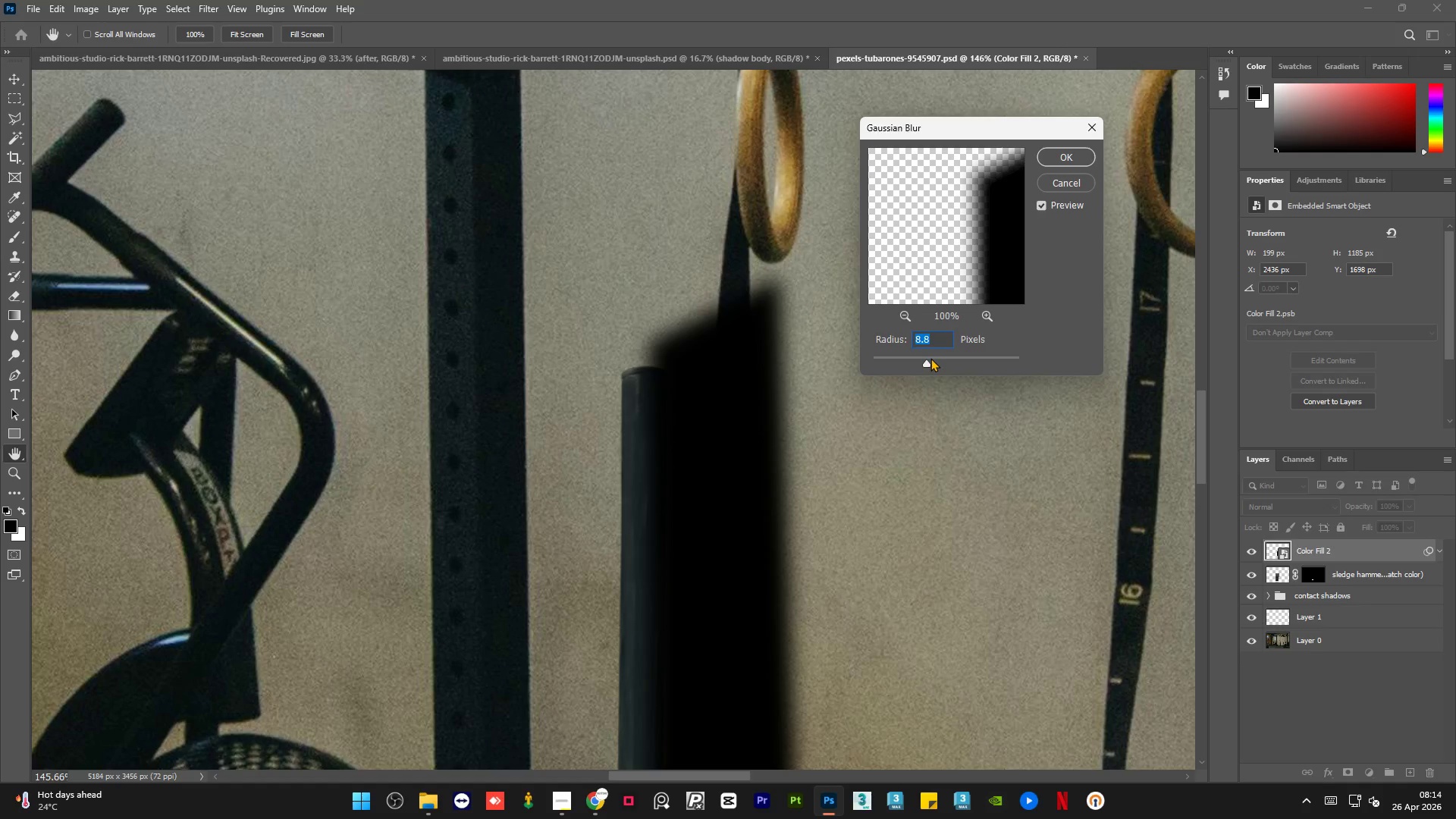 
left_click([930, 358])
 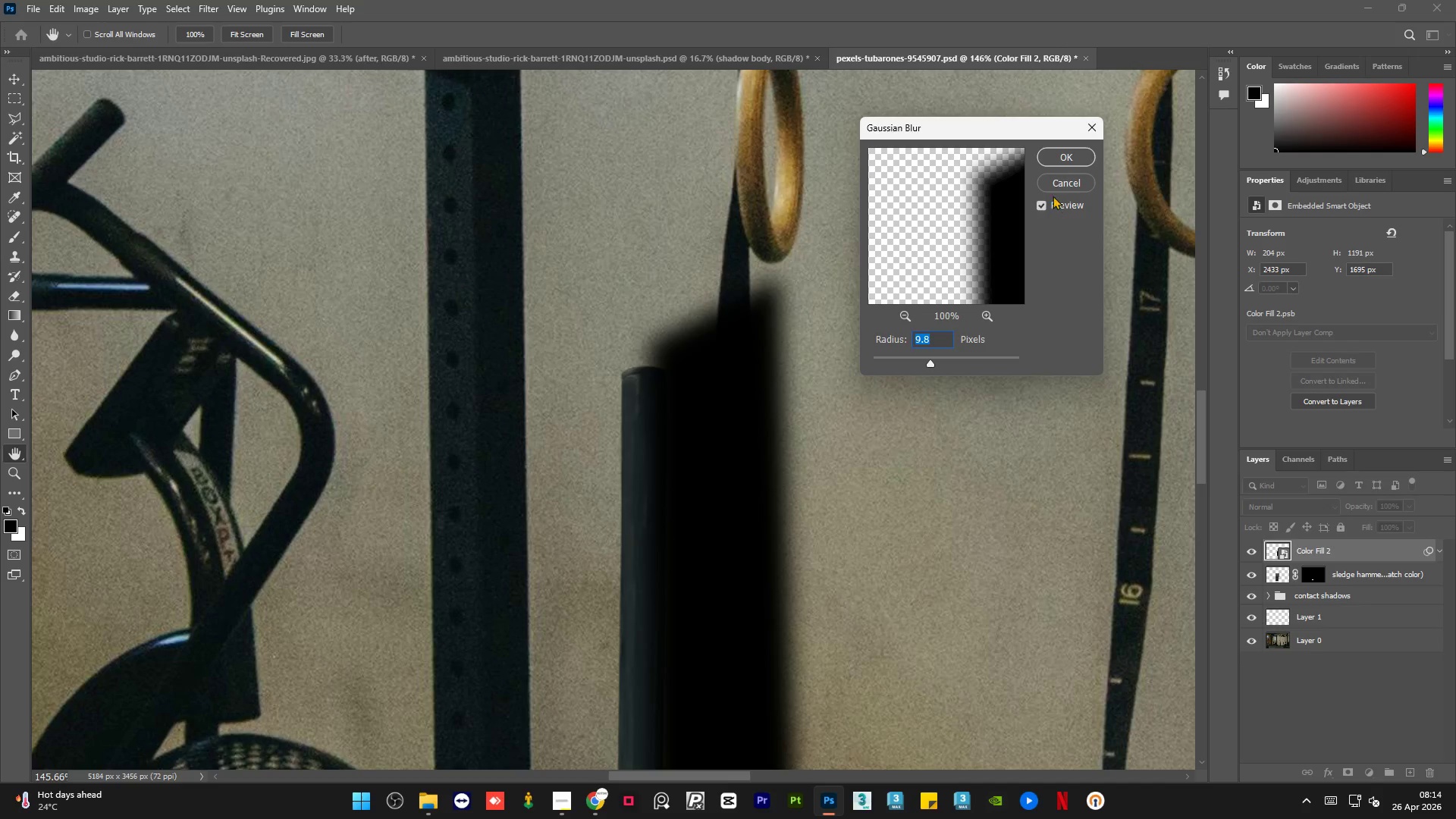 
left_click([1056, 157])
 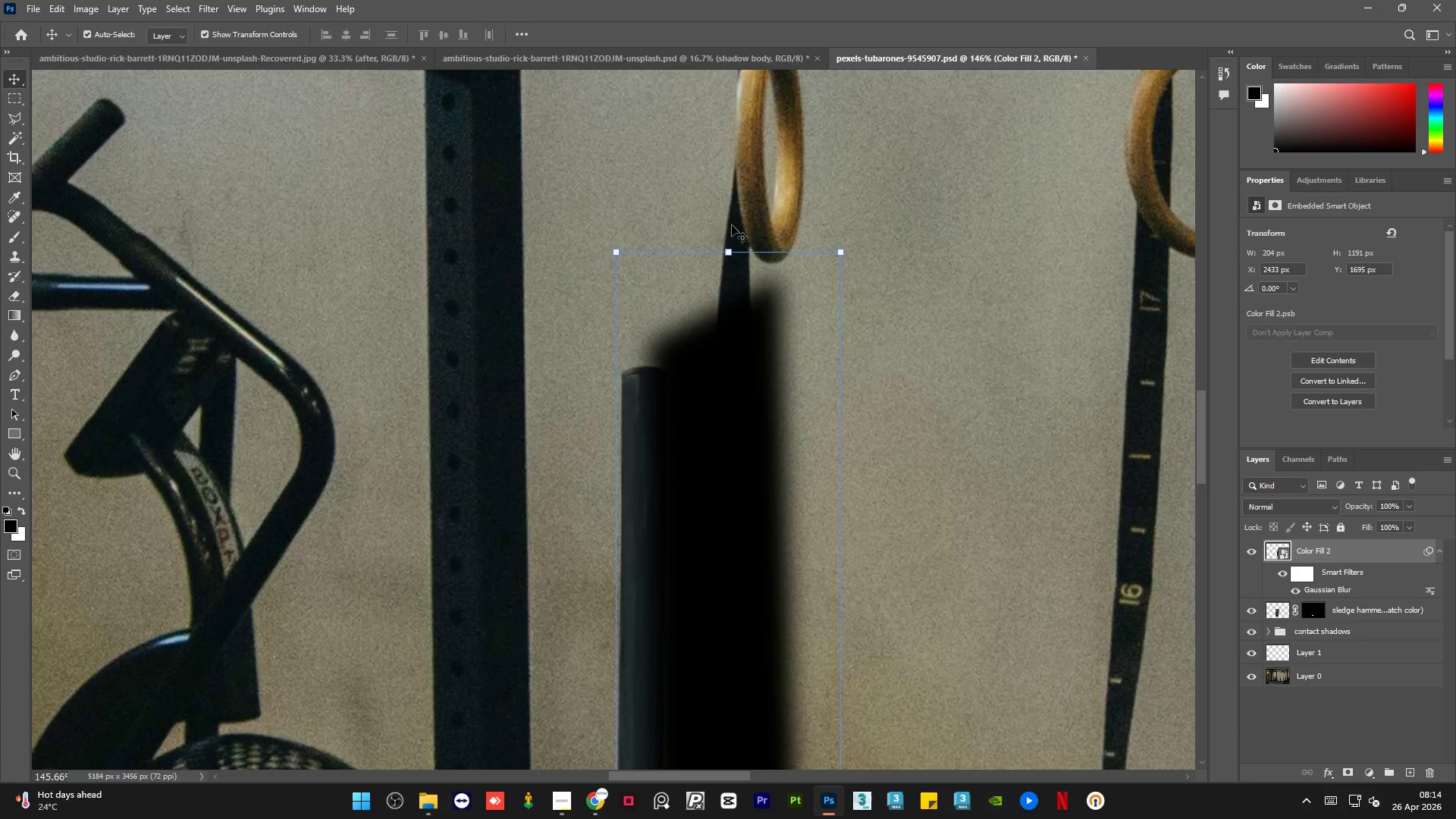 
hold_key(key=AltLeft, duration=0.95)
scroll: coordinate [695, 218], scroll_direction: down, amount: 15.0
 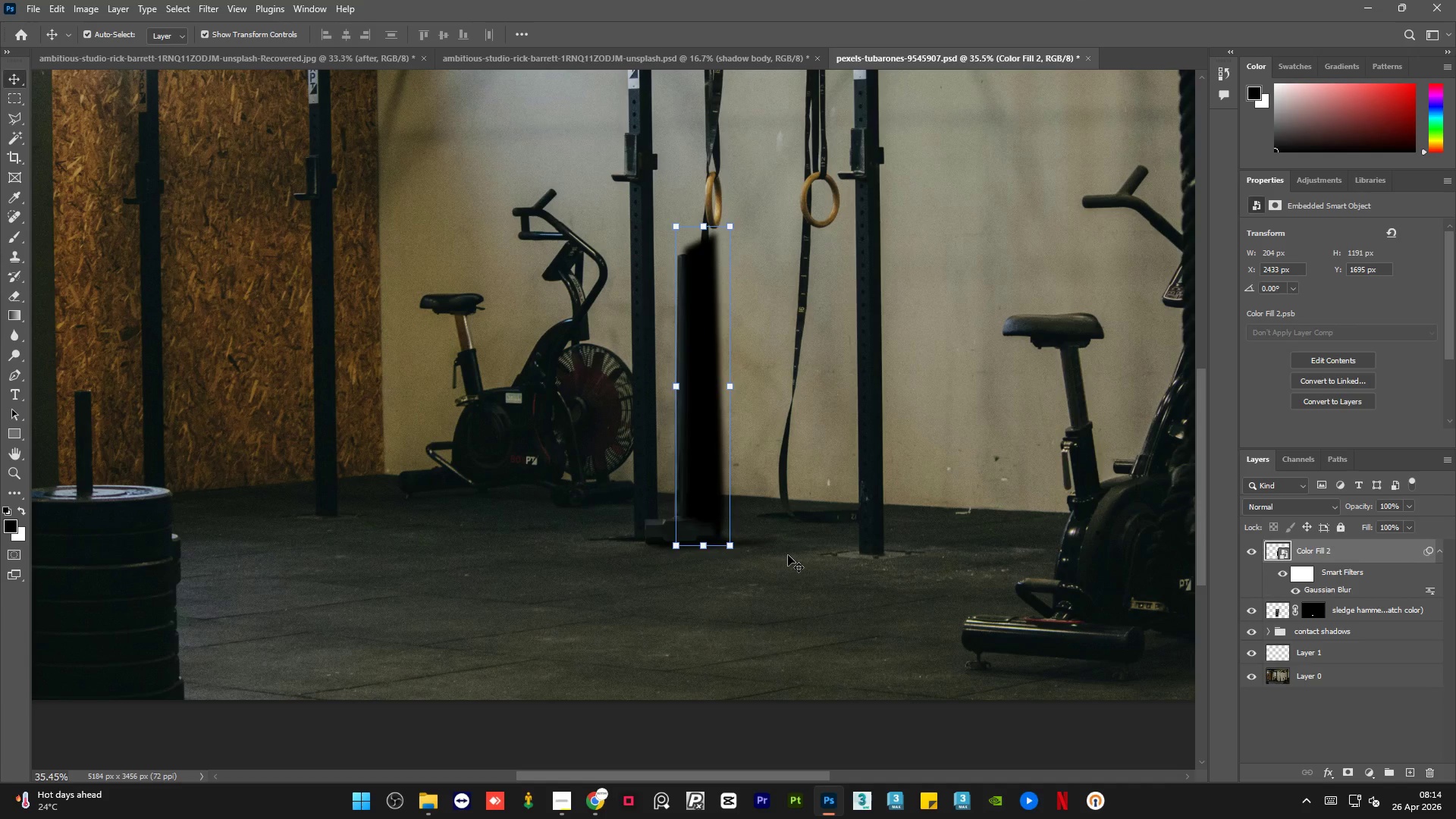 
left_click([788, 555])
 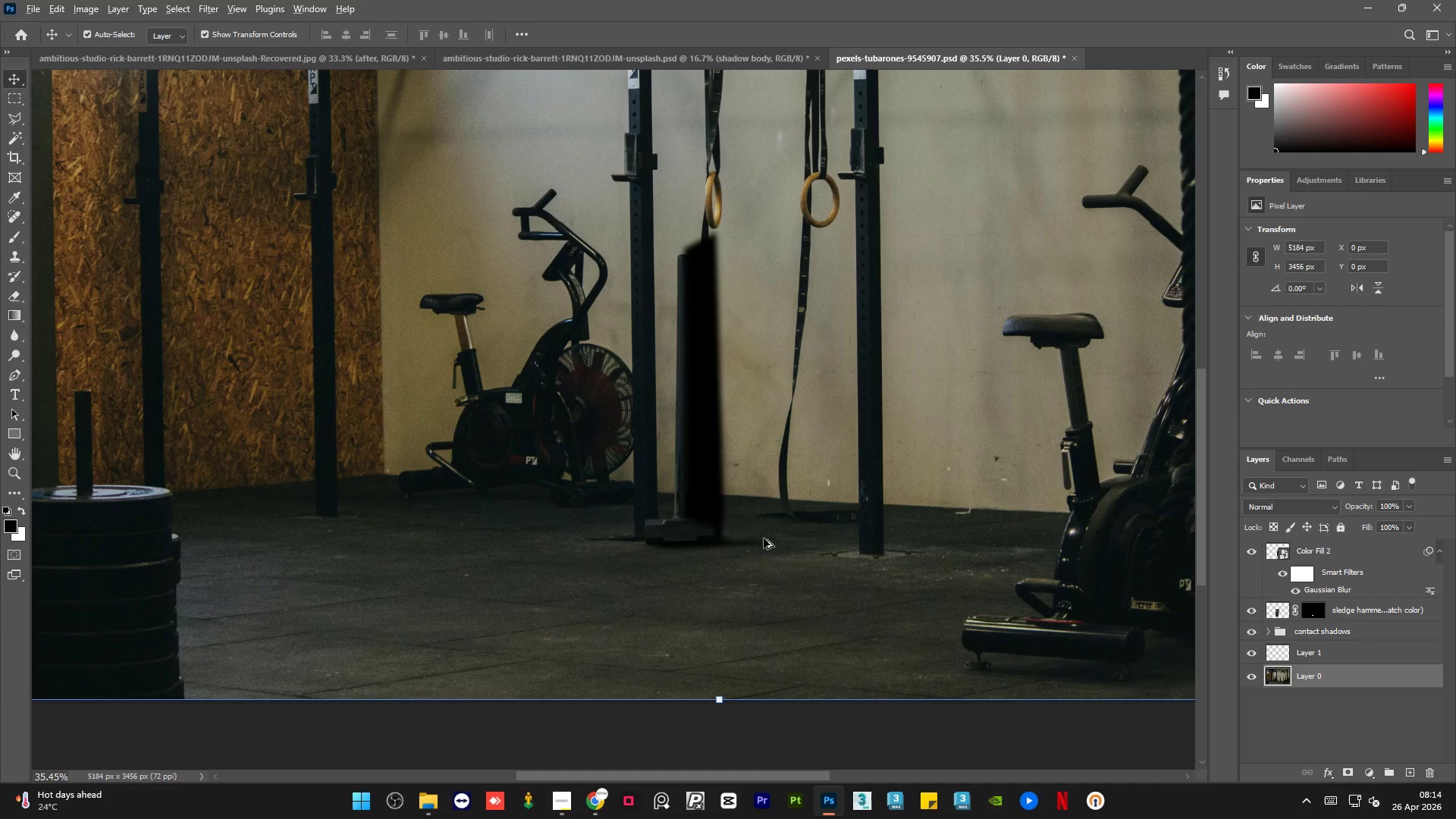 
hold_key(key=AltLeft, duration=1.38)
scroll: coordinate [706, 526], scroll_direction: up, amount: 23.0
 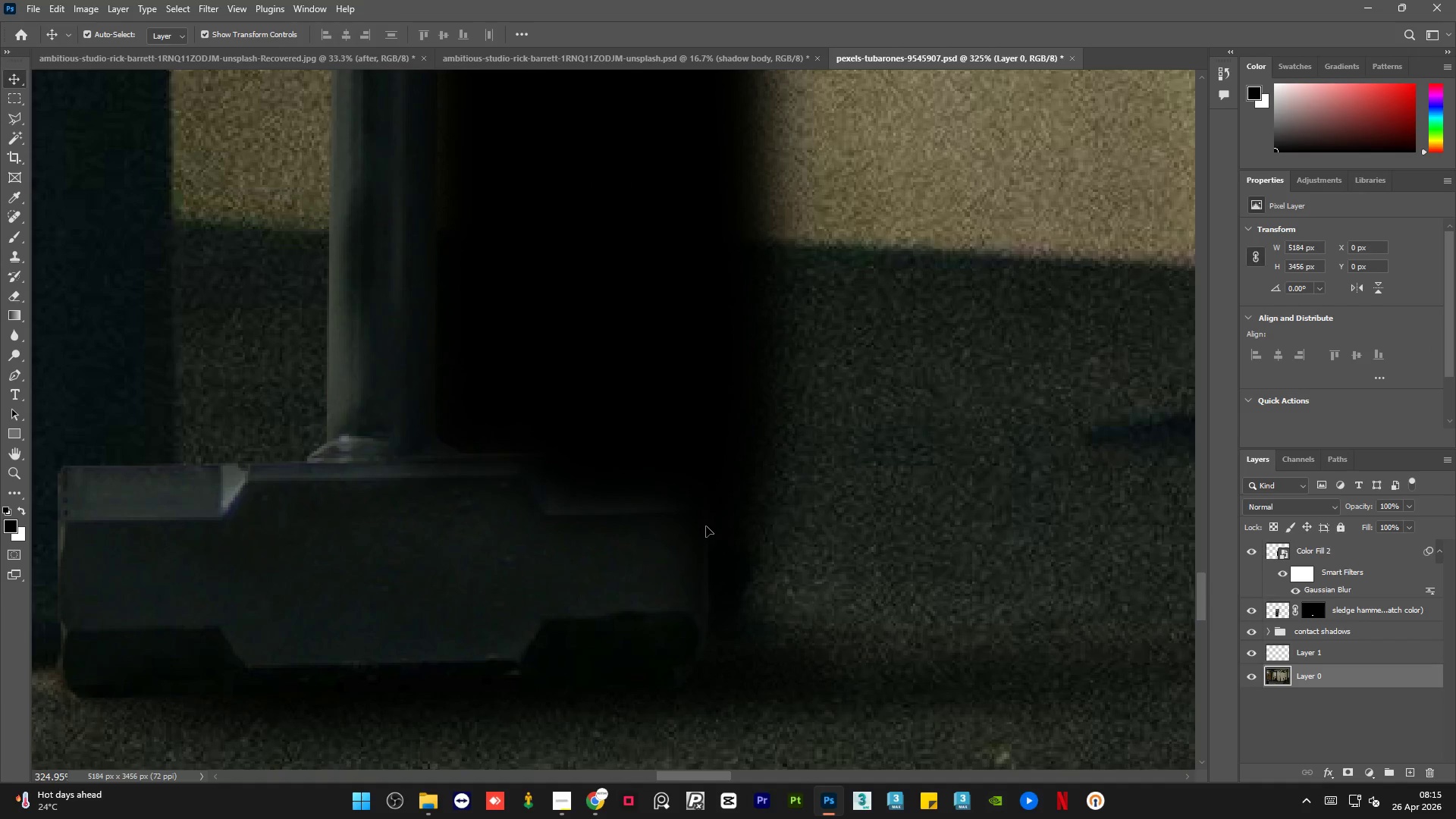 
wait(22.72)
 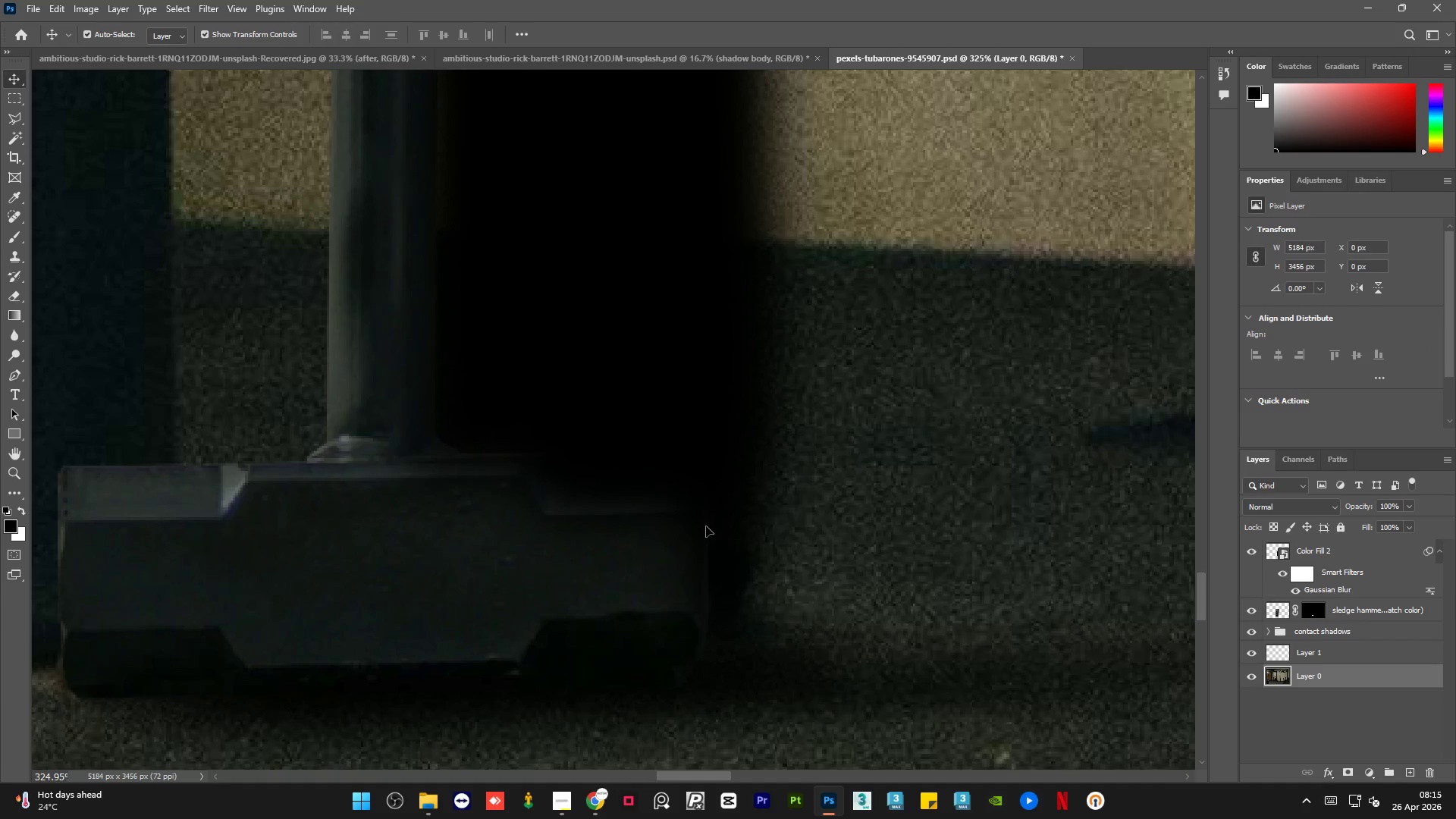 
hold_key(key=AltLeft, duration=1.11)
scroll: coordinate [547, 608], scroll_direction: down, amount: 7.0
 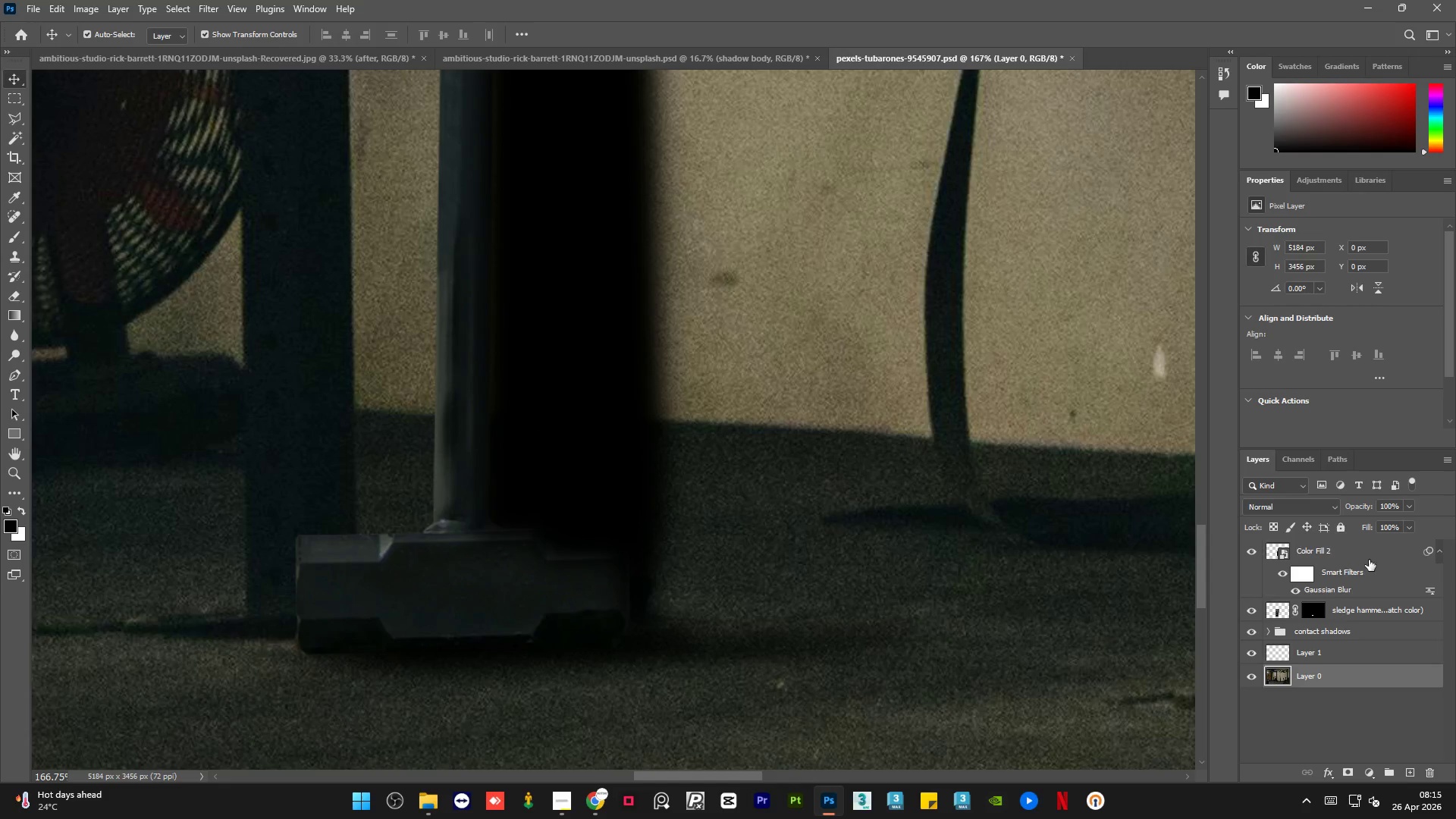 
left_click([1370, 555])
 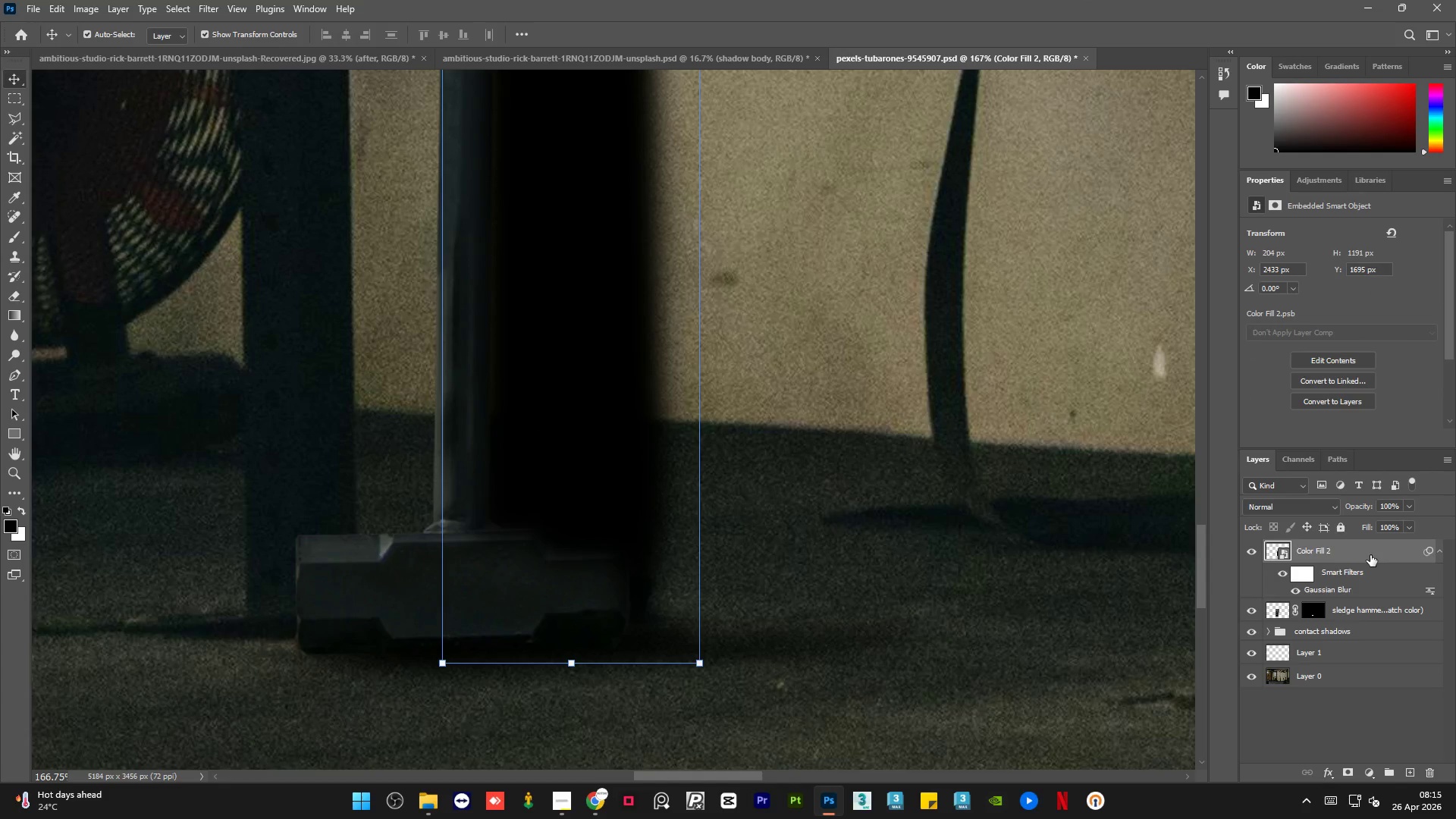 
key(ArrowLeft)
 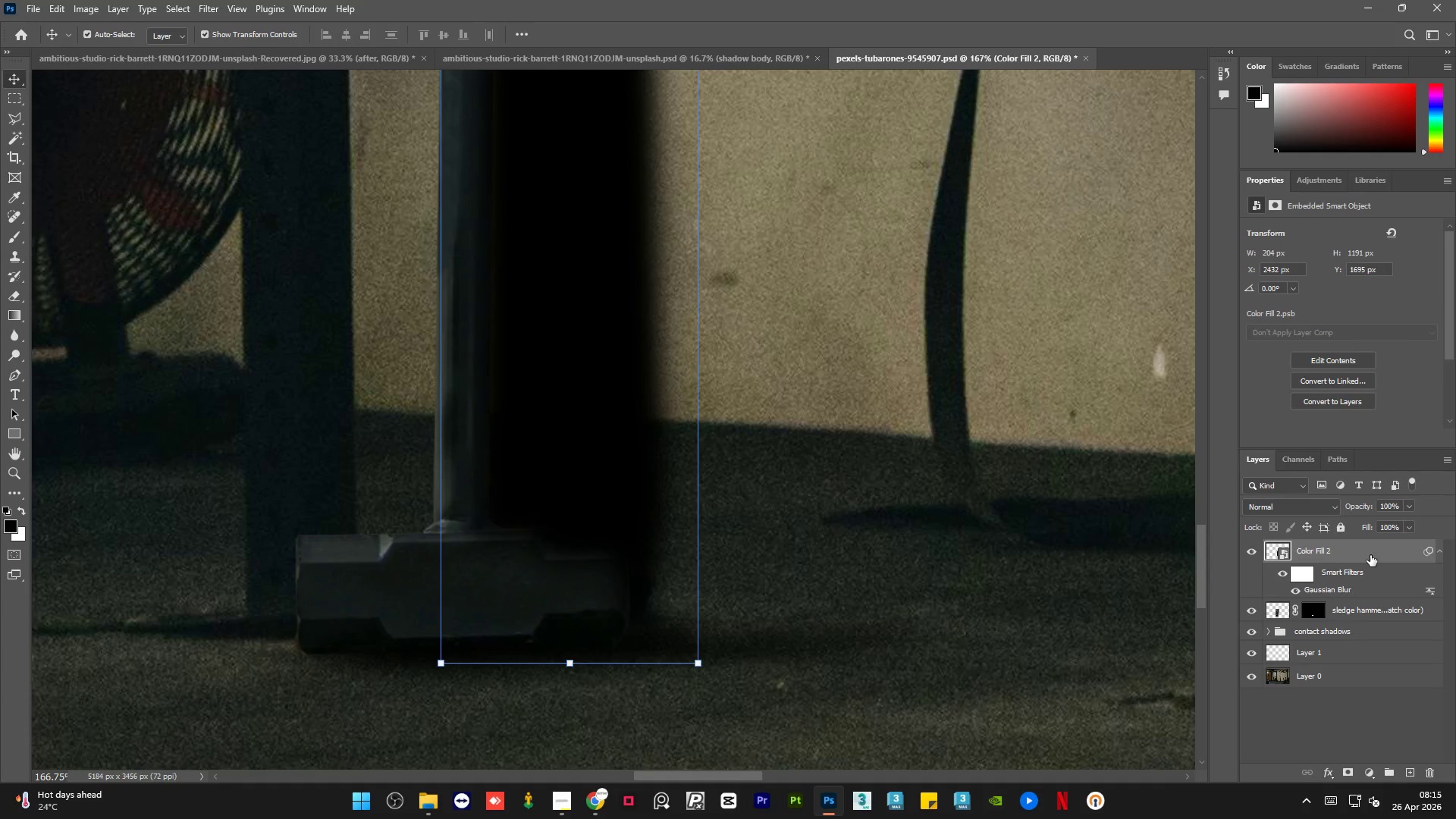 
key(ArrowLeft)
 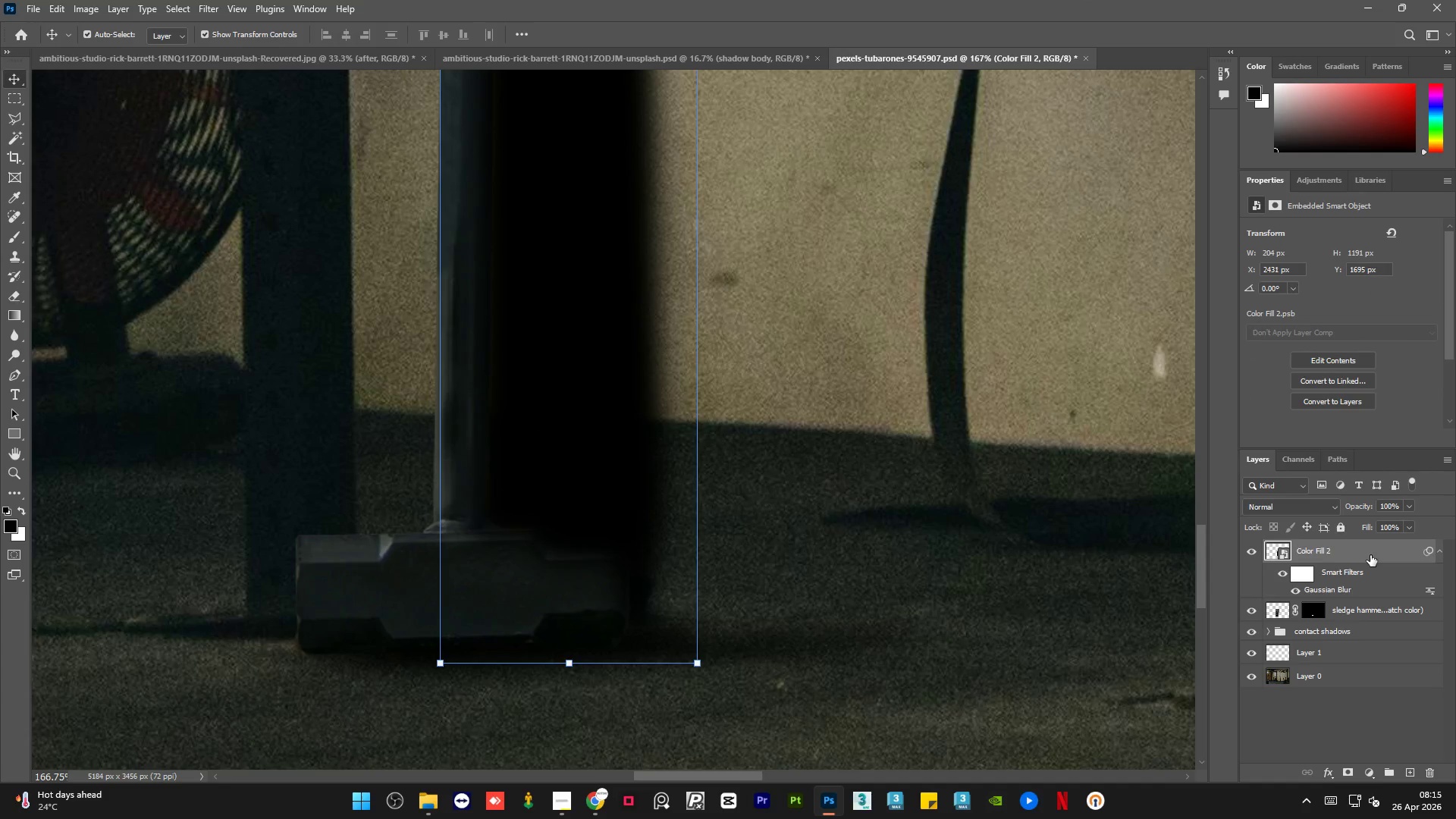 
key(ArrowLeft)
 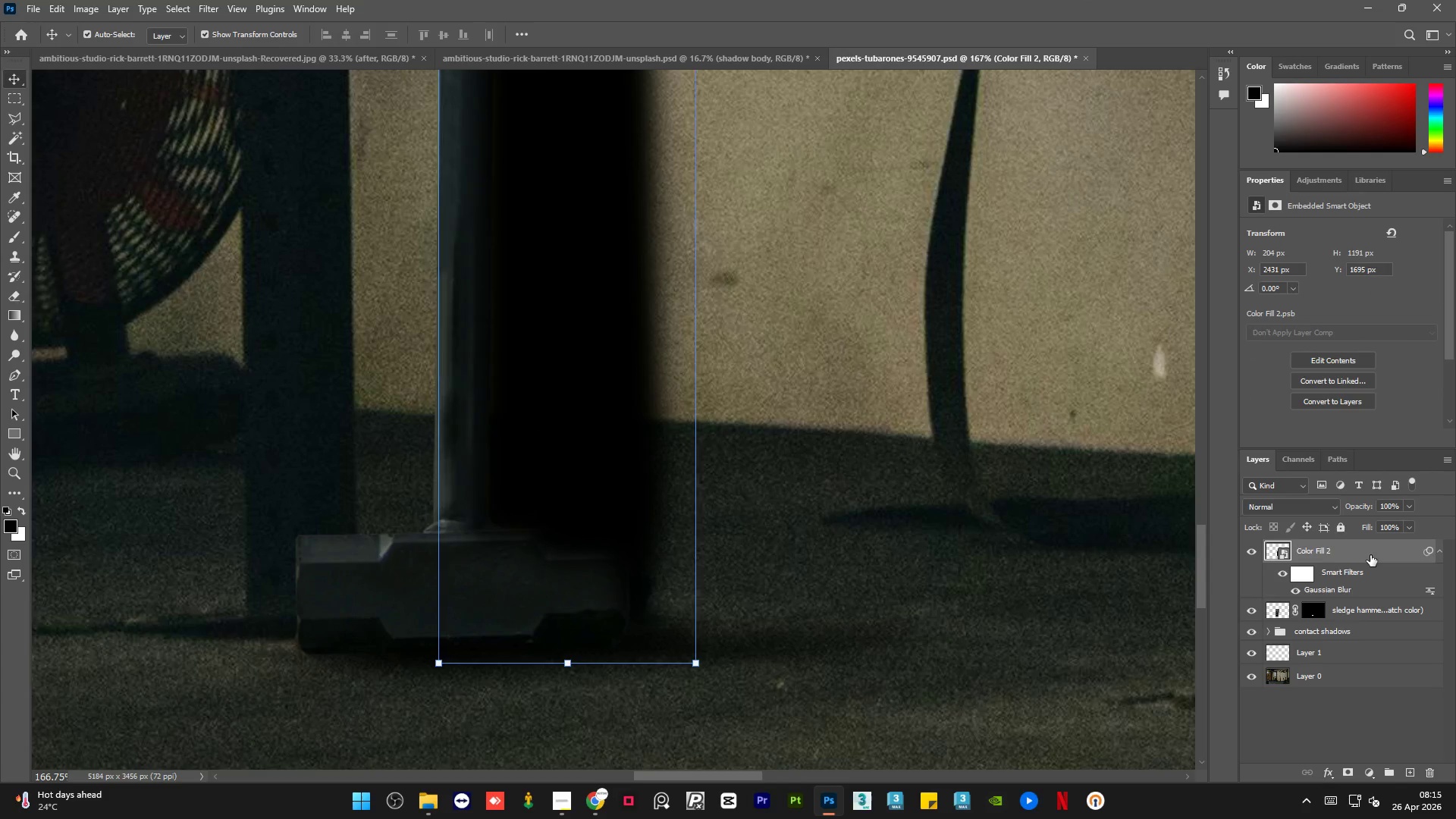 
key(ArrowLeft)
 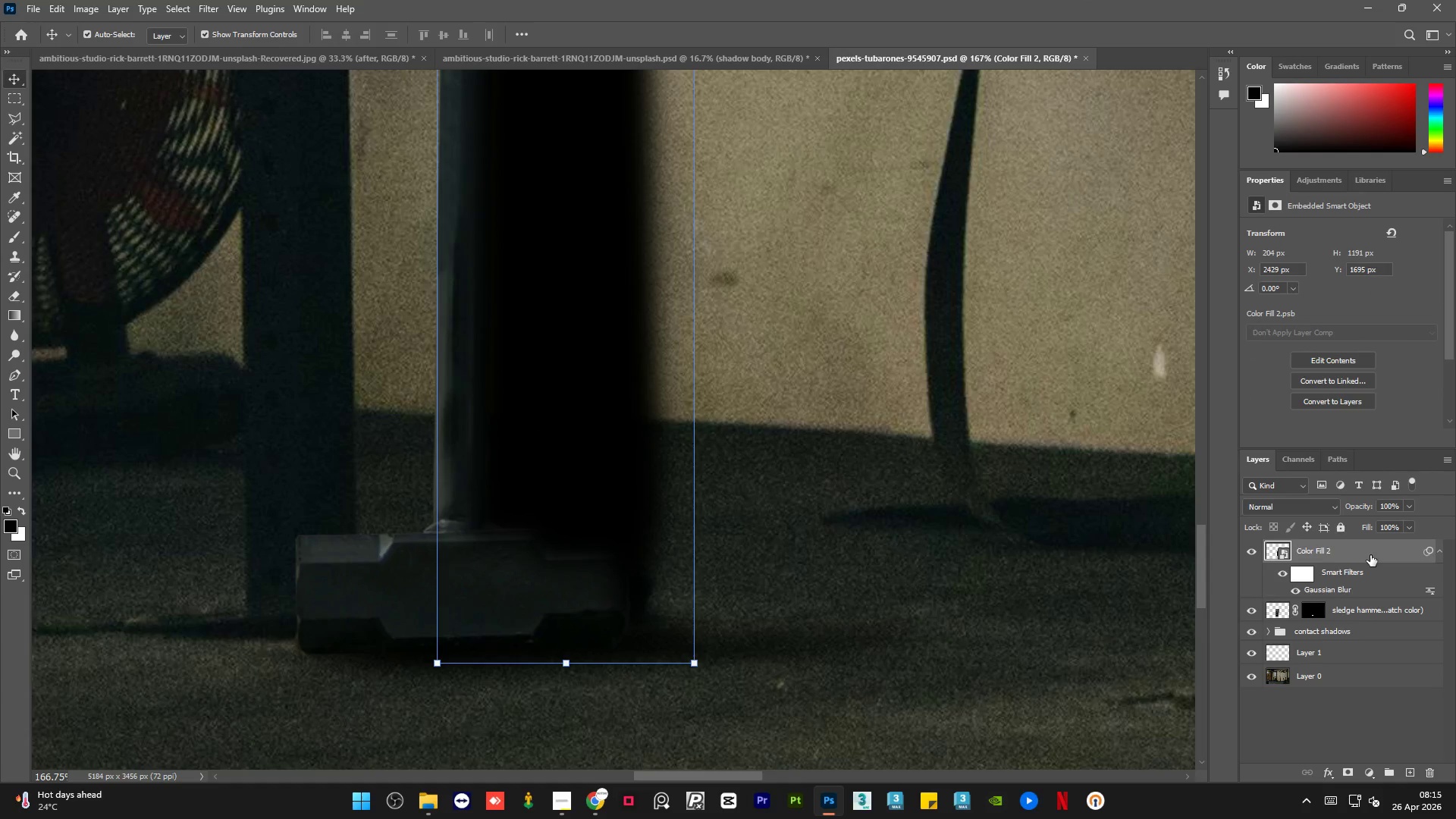 
key(ArrowLeft)
 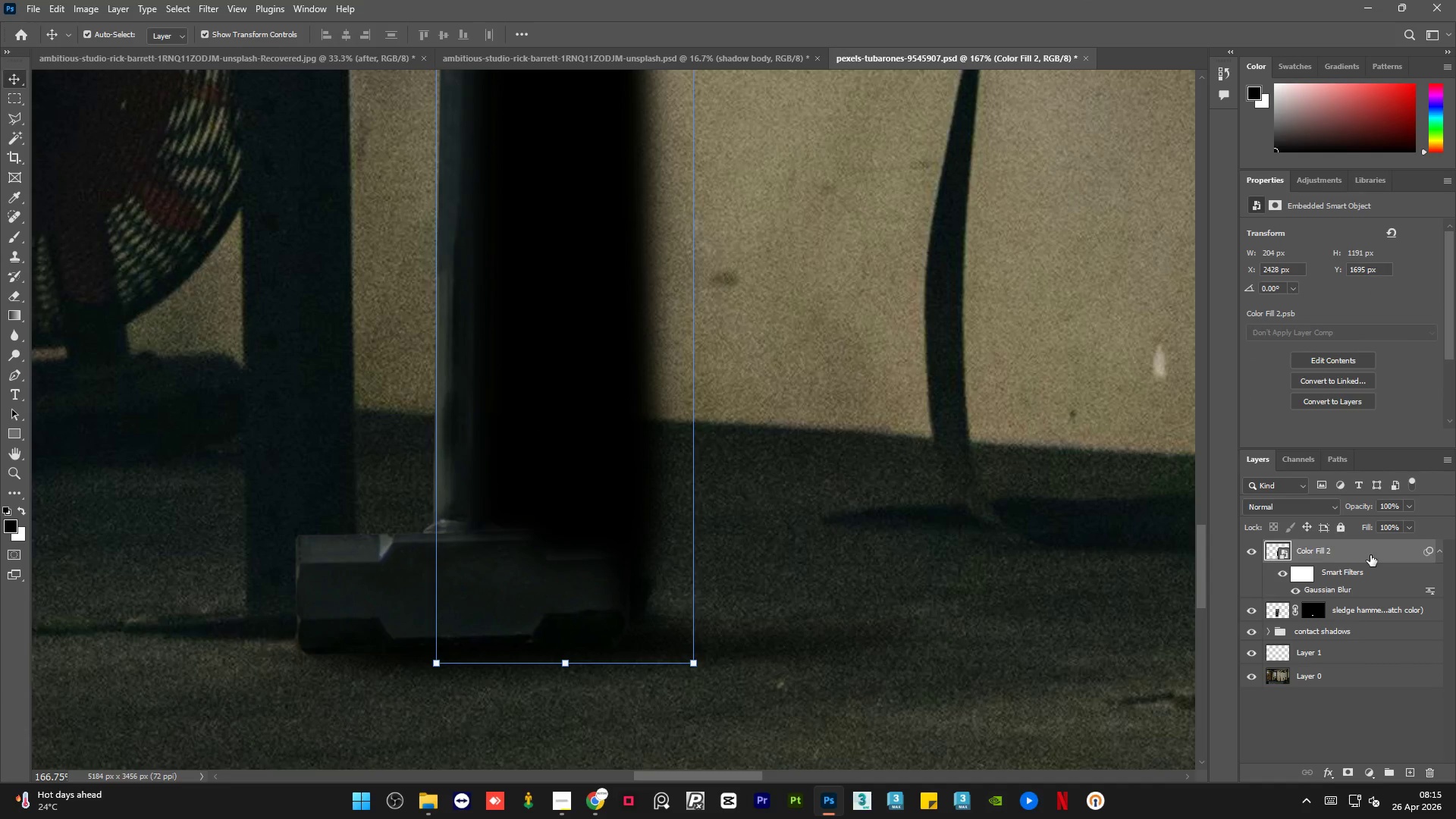 
key(ArrowLeft)
 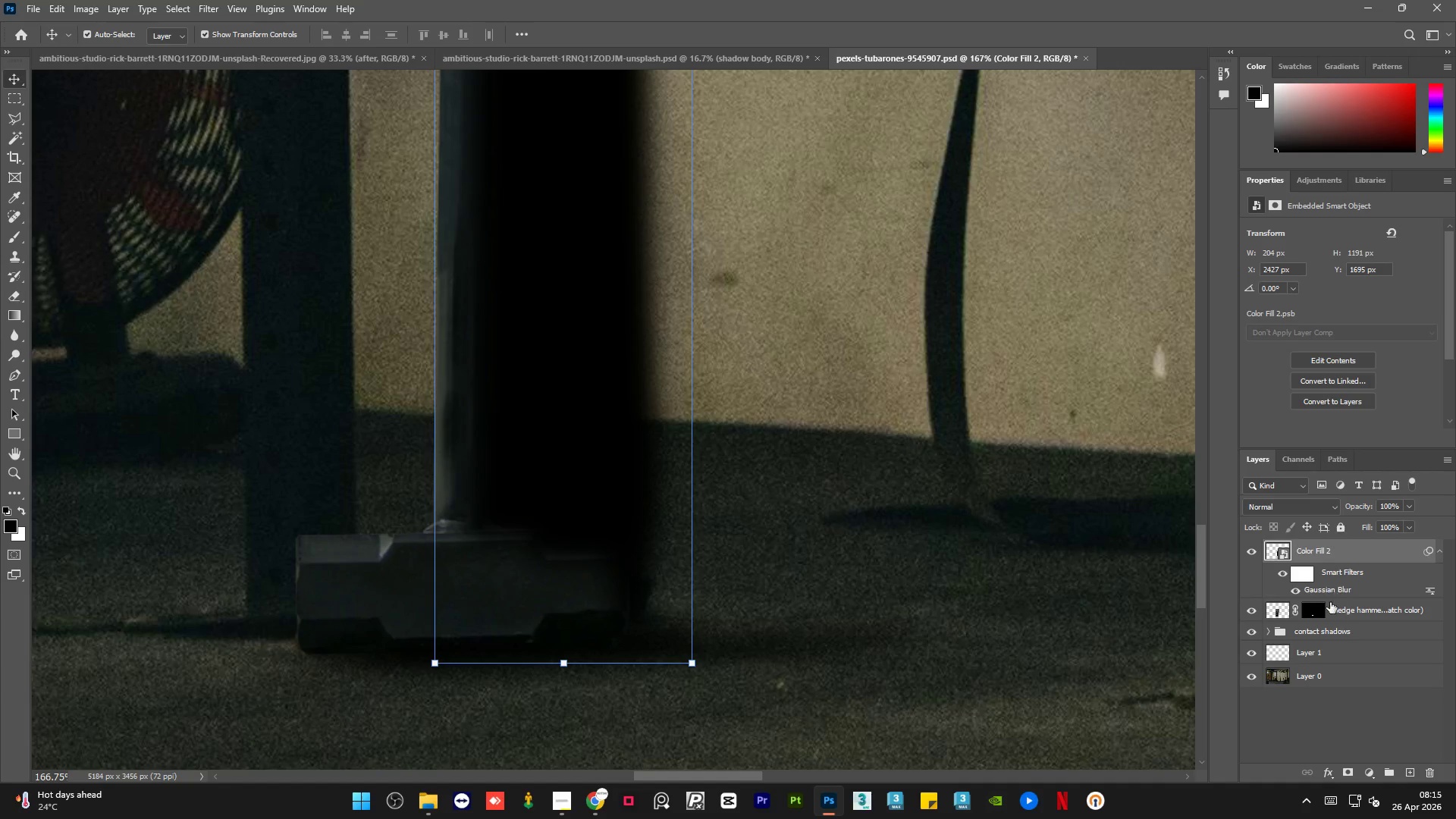 
left_click([1320, 611])
 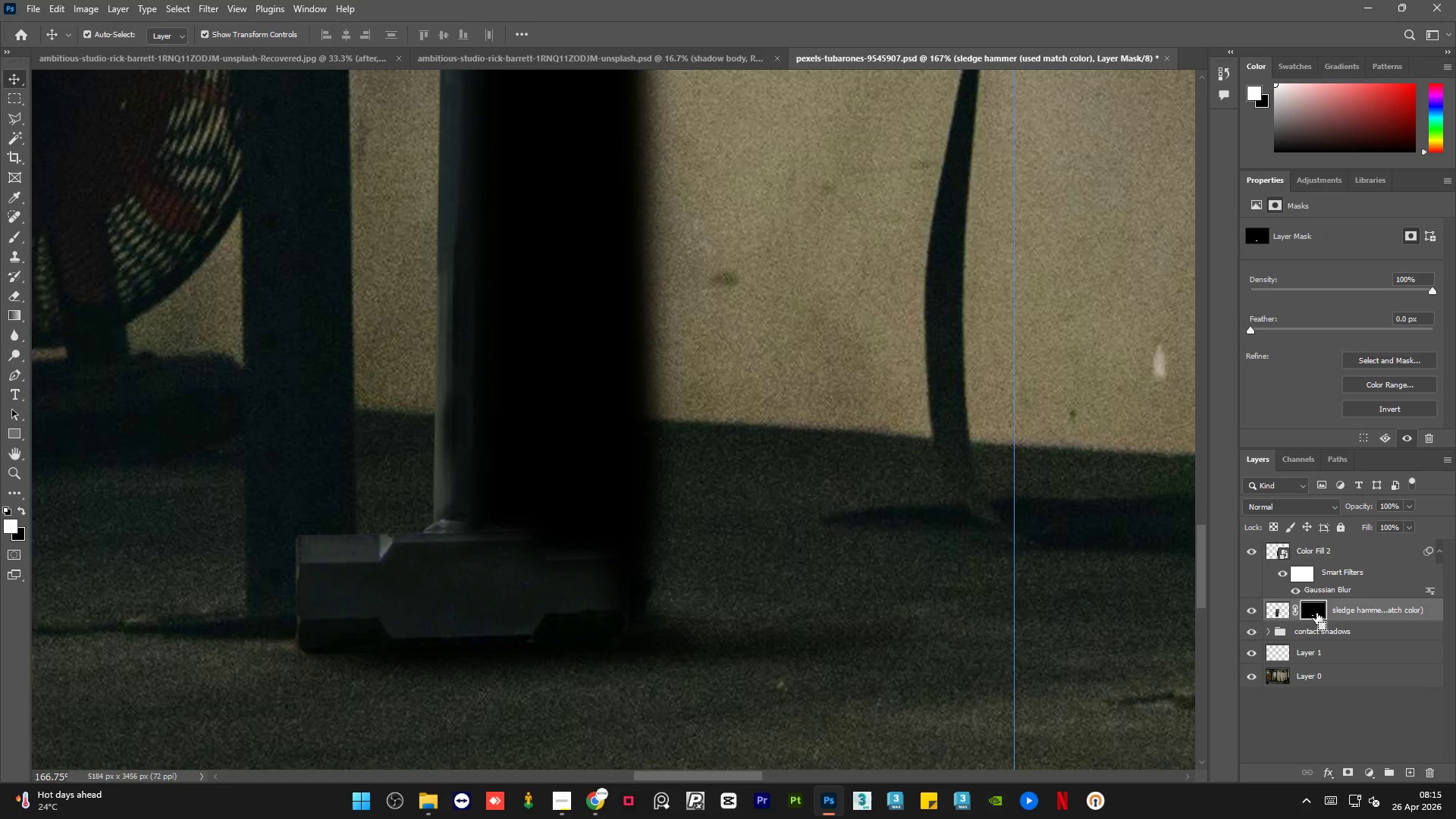 
hold_key(key=ControlLeft, duration=0.69)
left_click([1314, 615])
 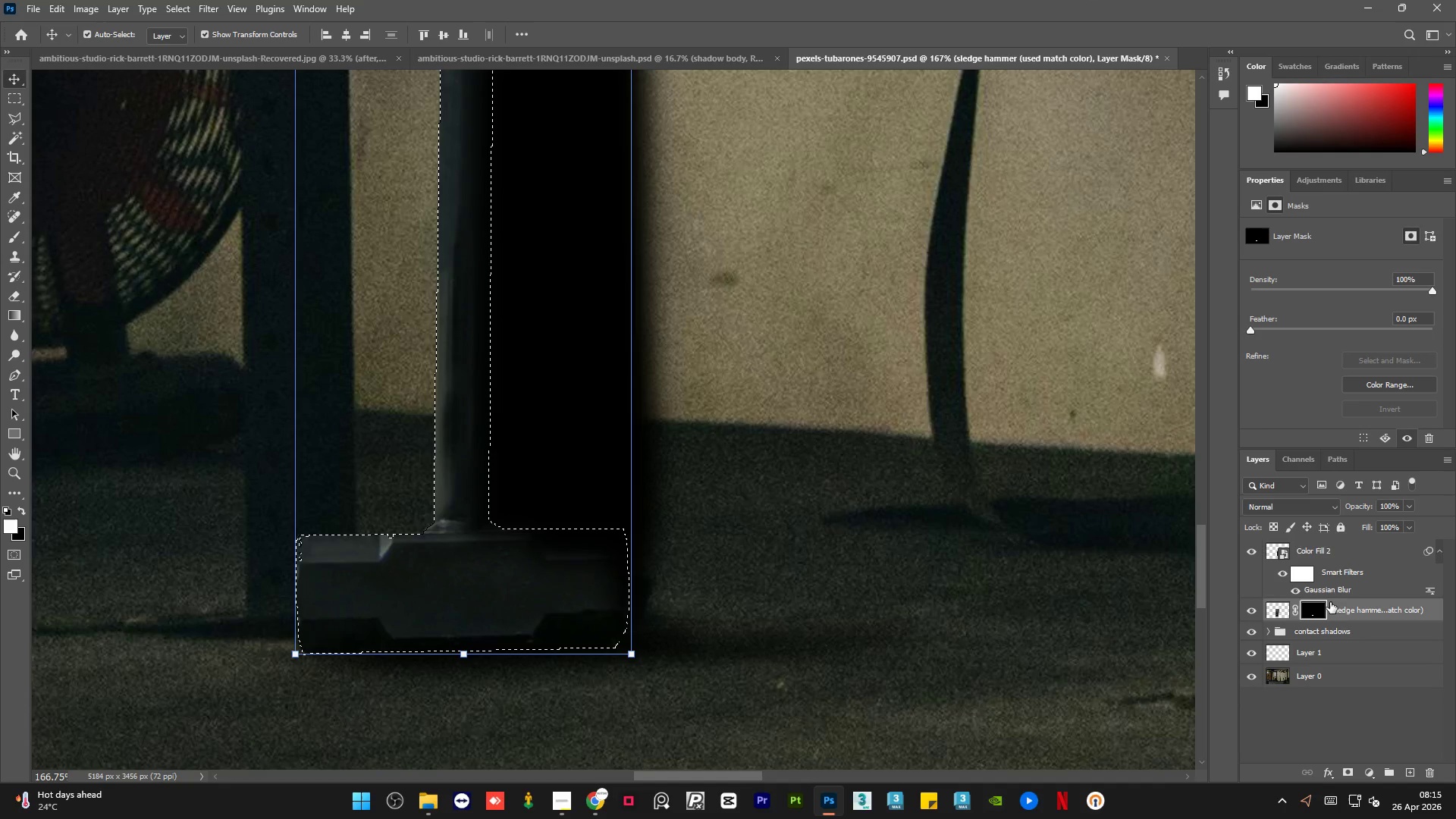 
left_click([1379, 560])
 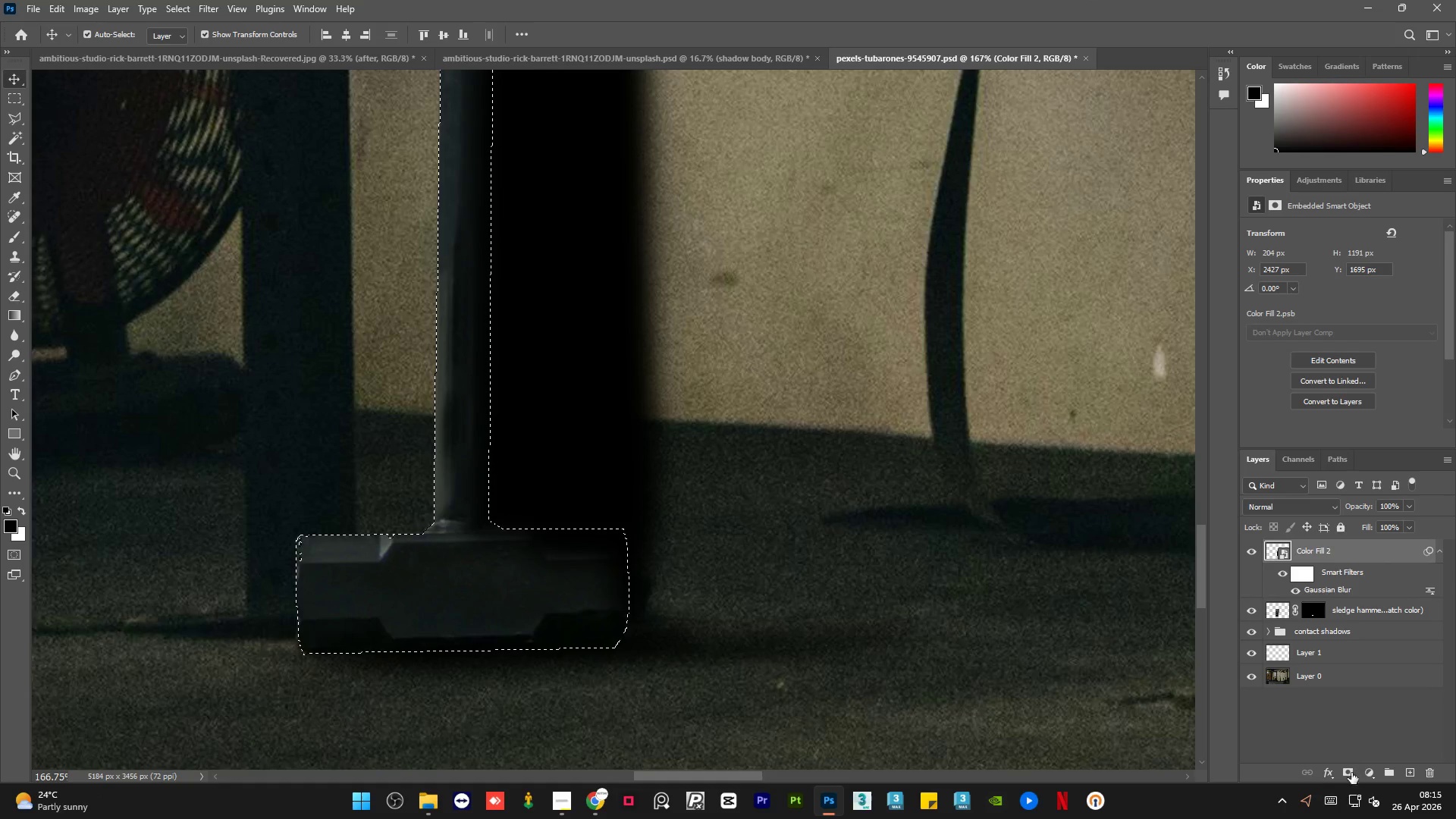 
left_click([1346, 776])
 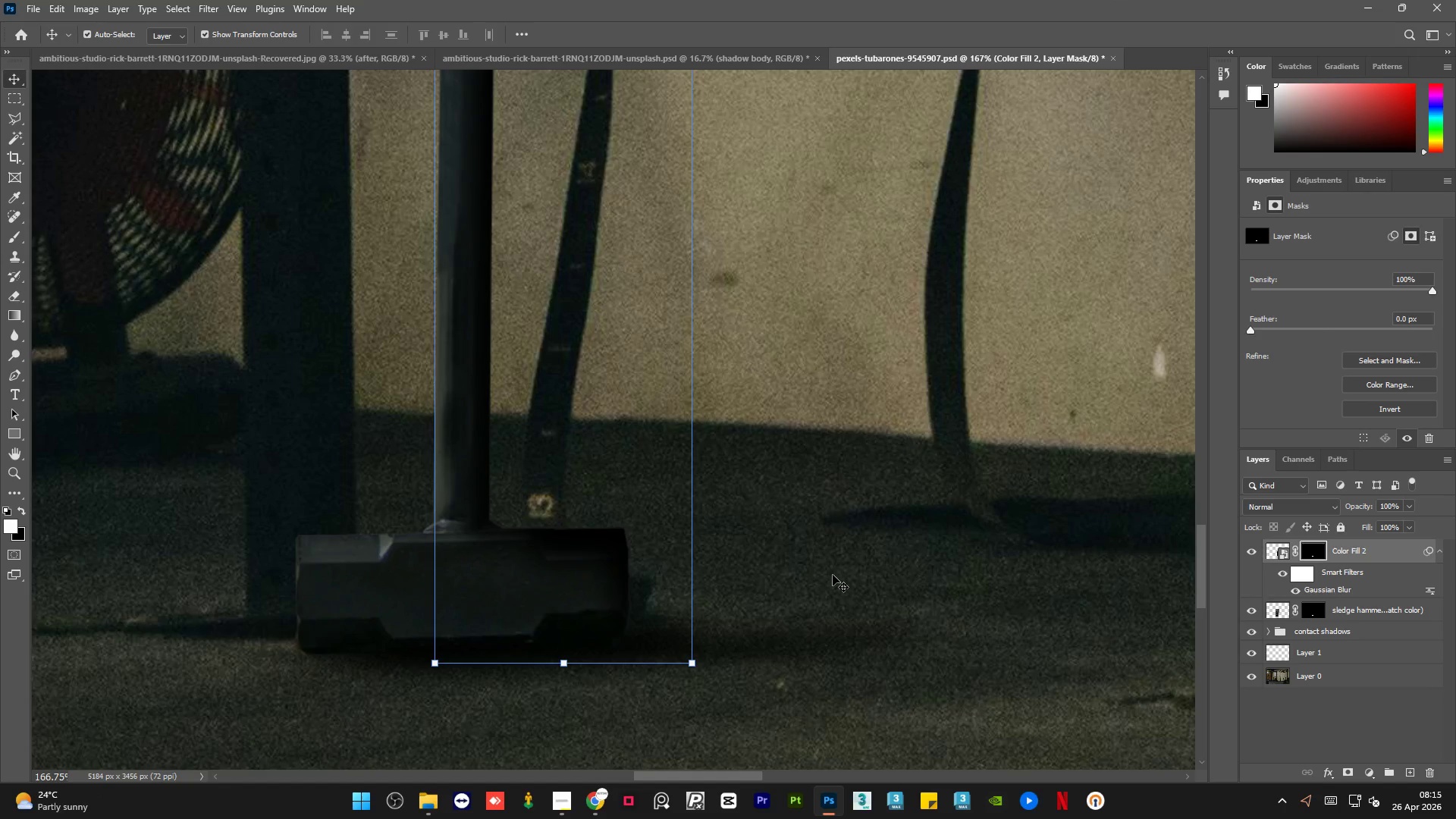 
left_click([833, 575])
 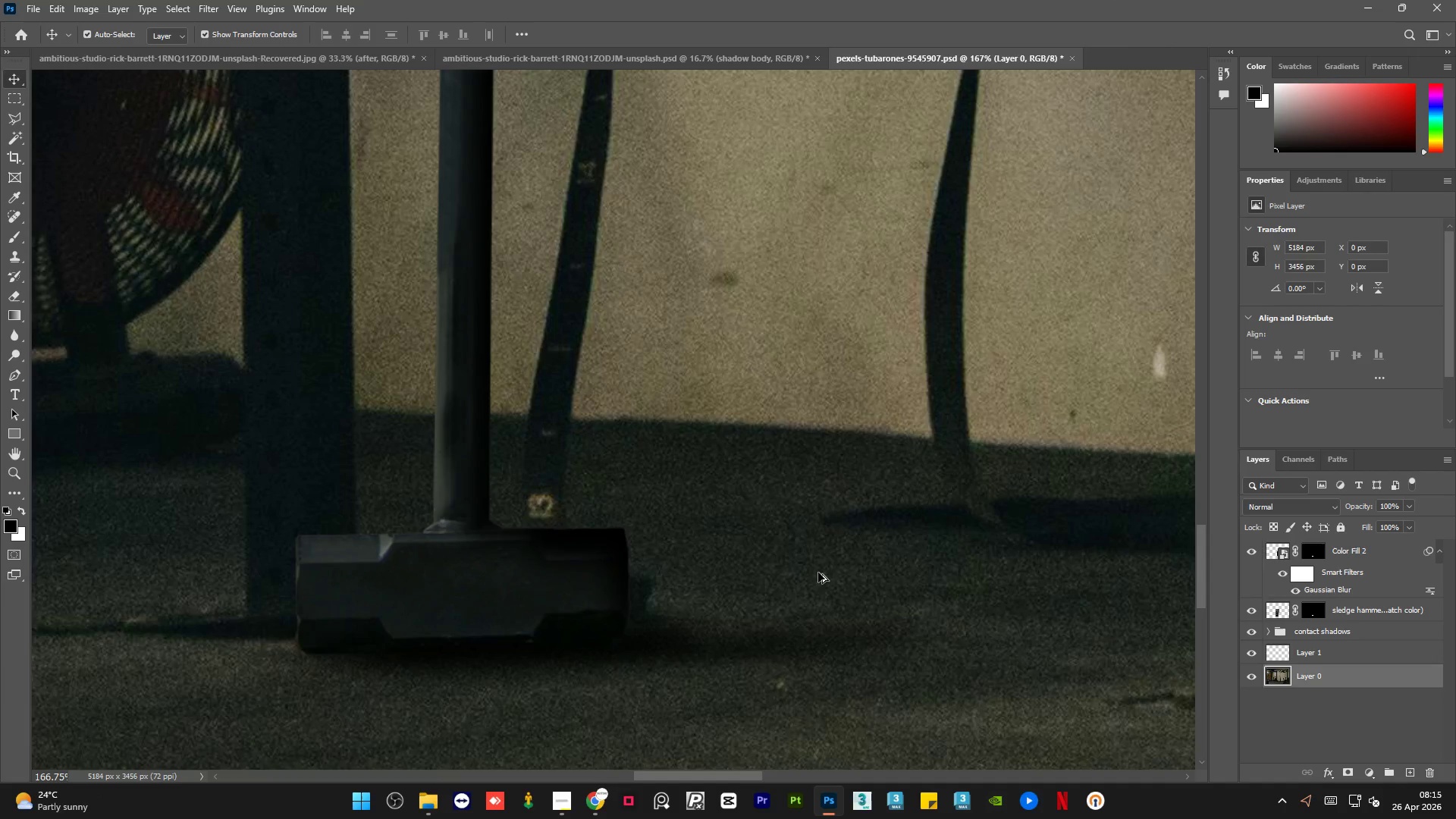 
hold_key(key=AltLeft, duration=1.72)
 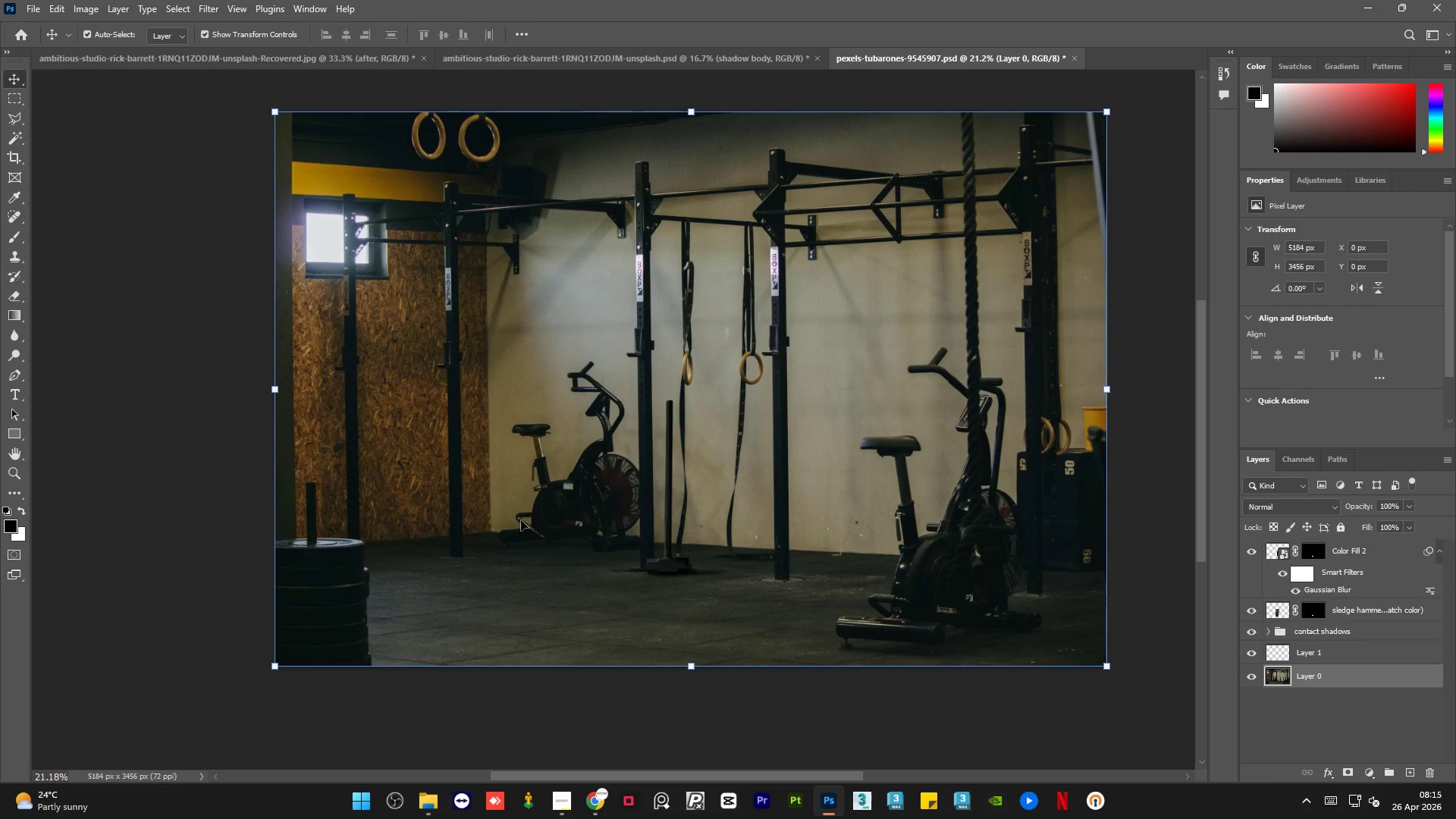 
key(Alt+AltLeft)
 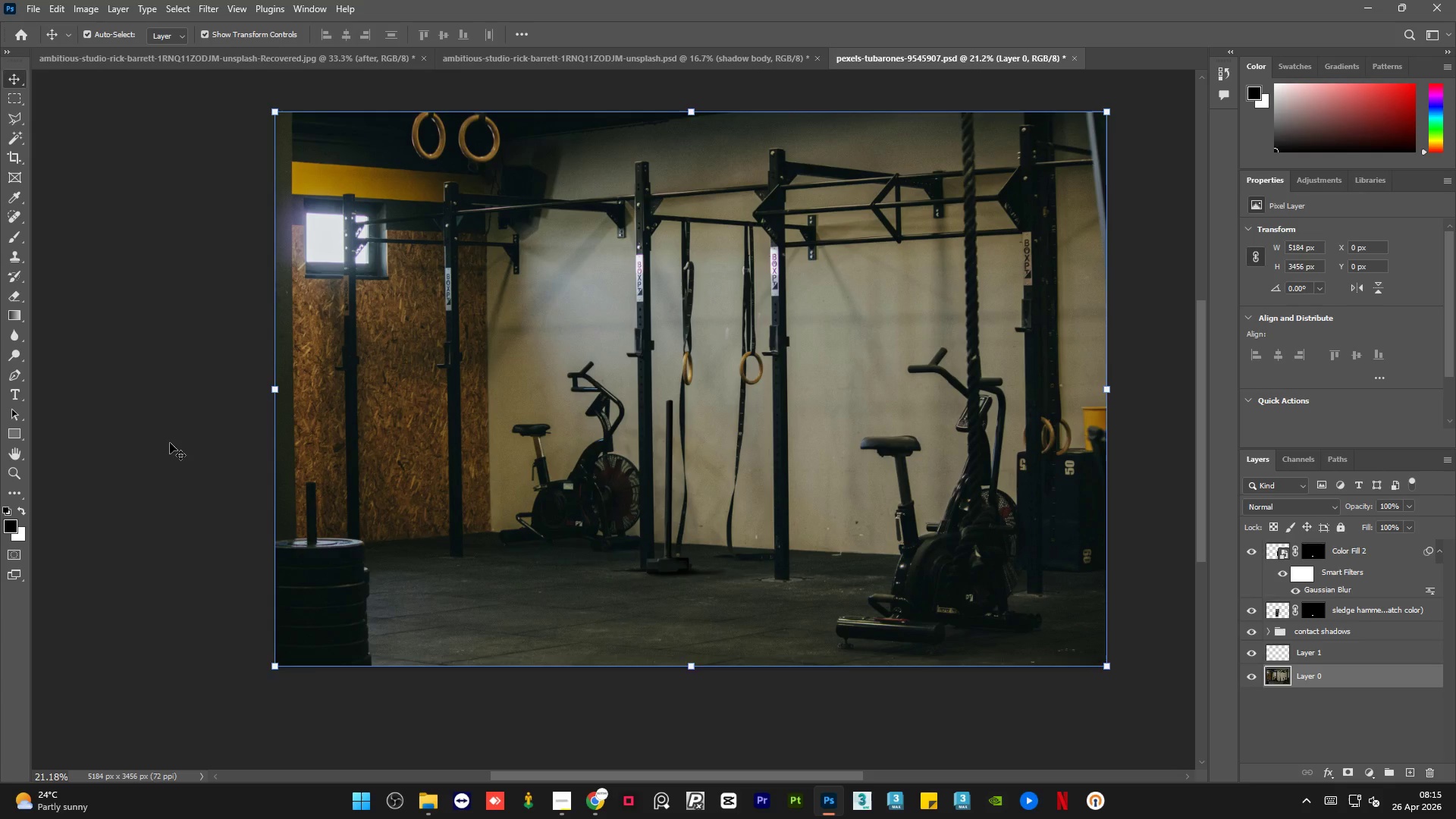 
scroll: coordinate [691, 563], scroll_direction: down, amount: 22.0
 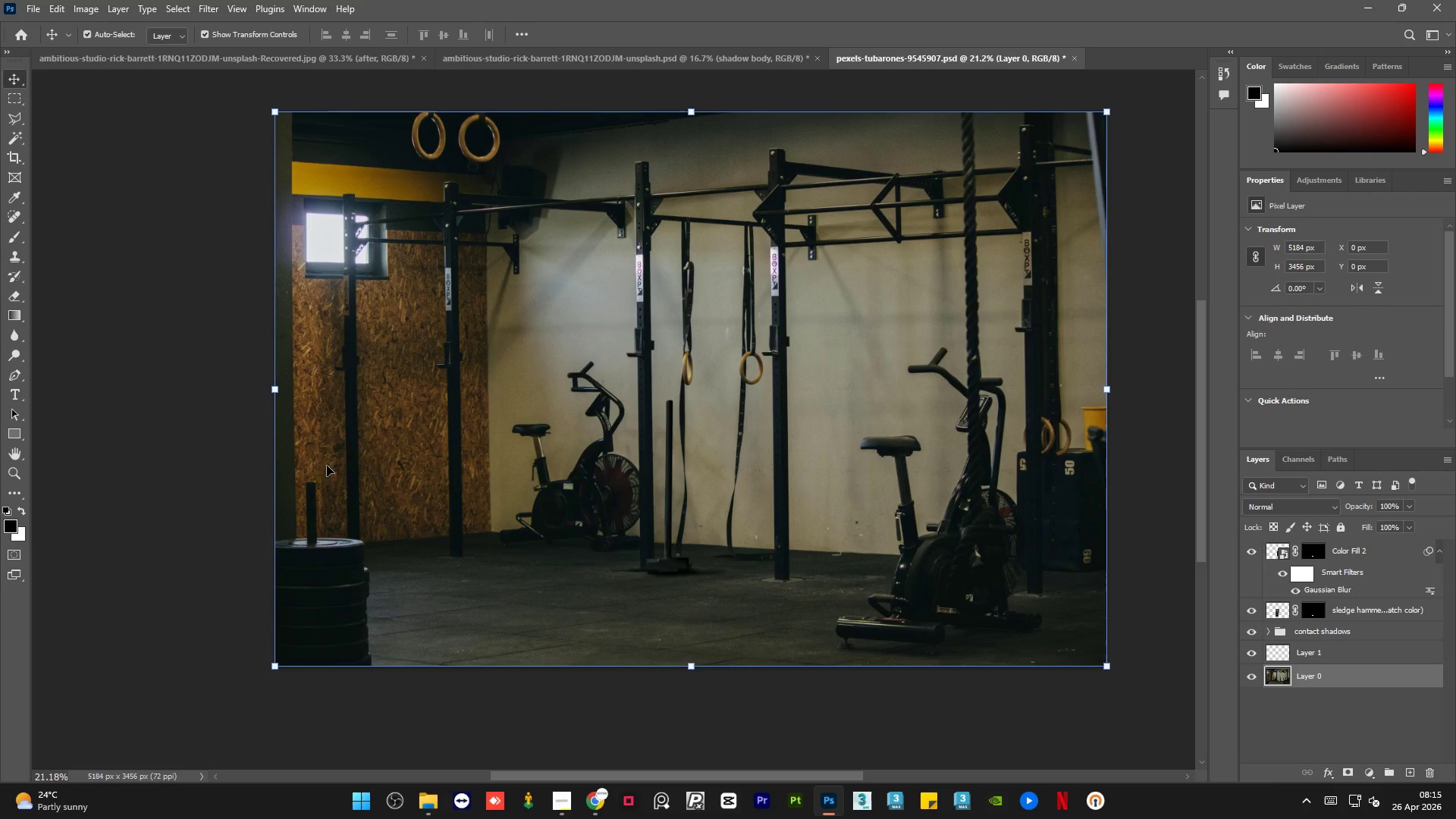 
left_click([170, 443])
 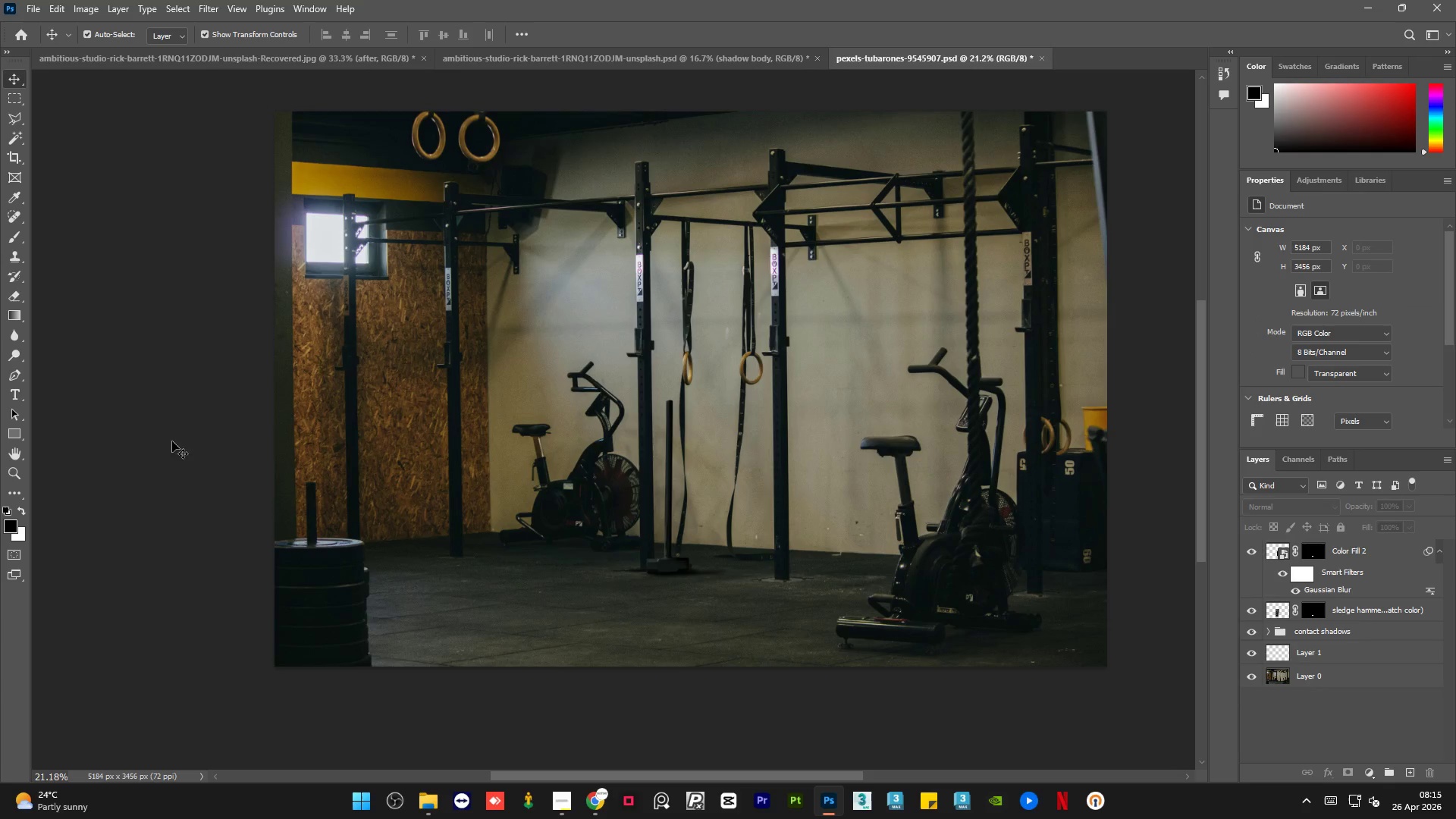 
hold_key(key=AltLeft, duration=1.56)
scroll: coordinate [652, 579], scroll_direction: up, amount: 23.0
 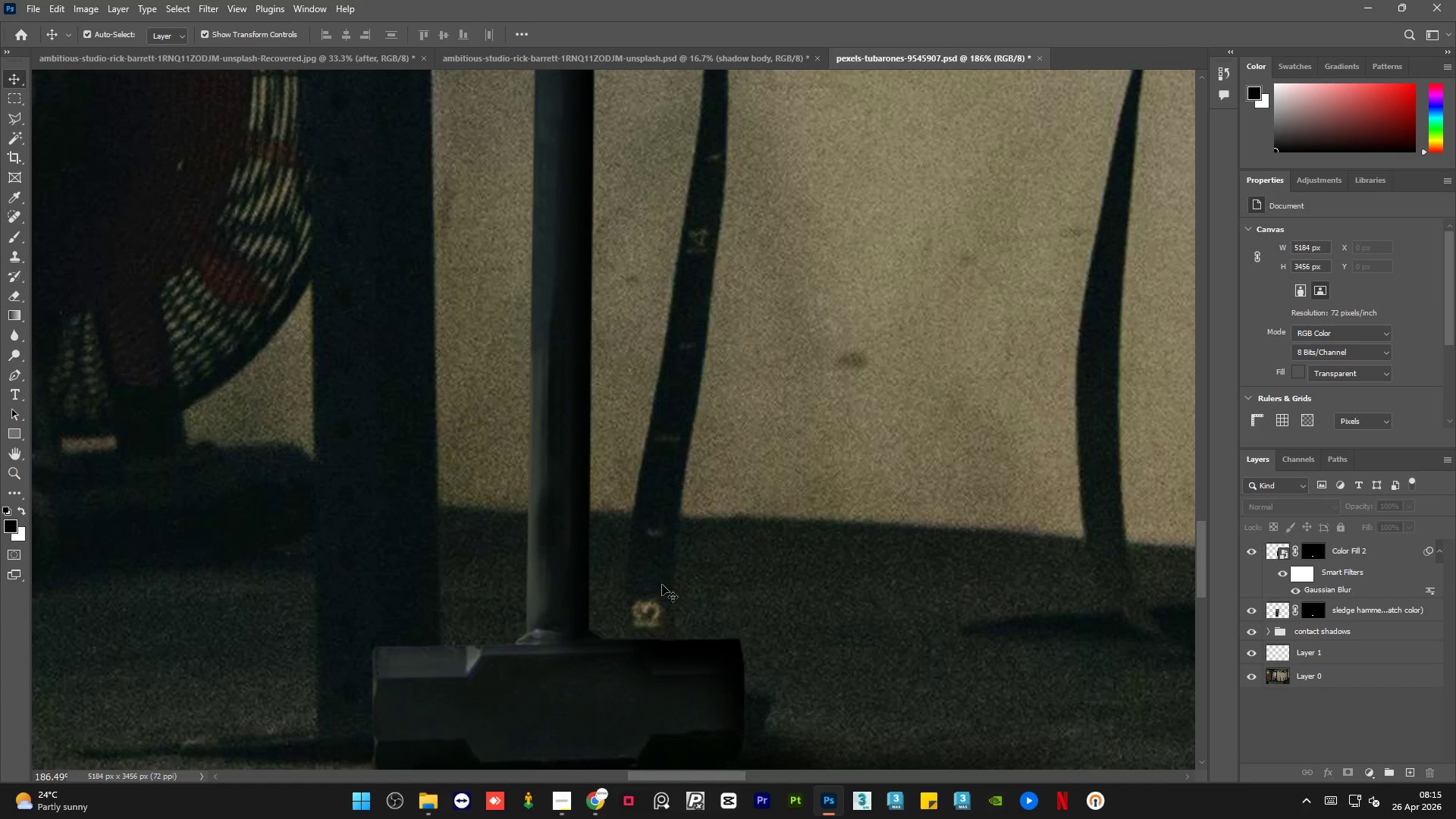 
key(Alt+AltLeft)
 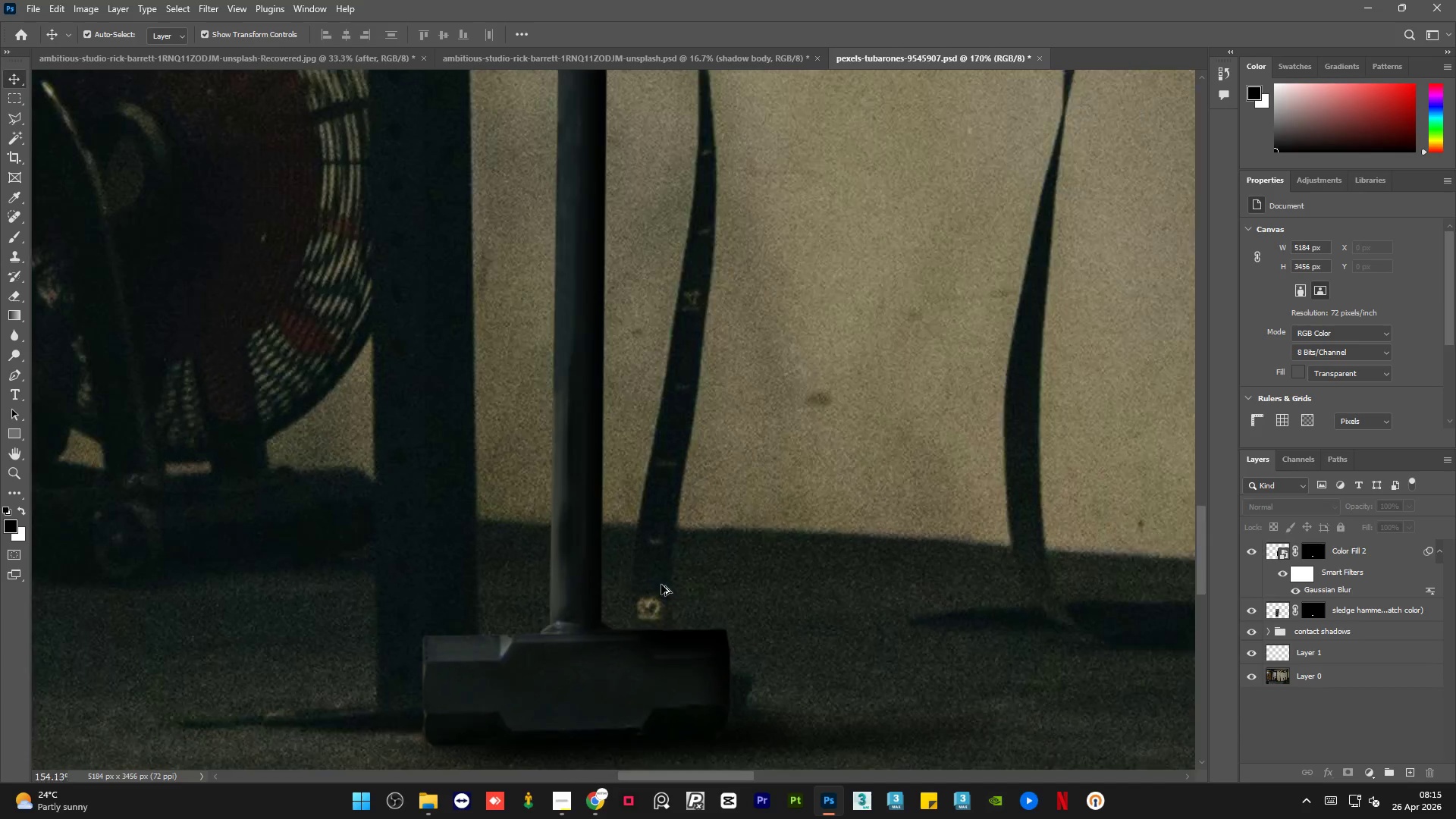 
scroll: coordinate [661, 585], scroll_direction: down, amount: 3.0
 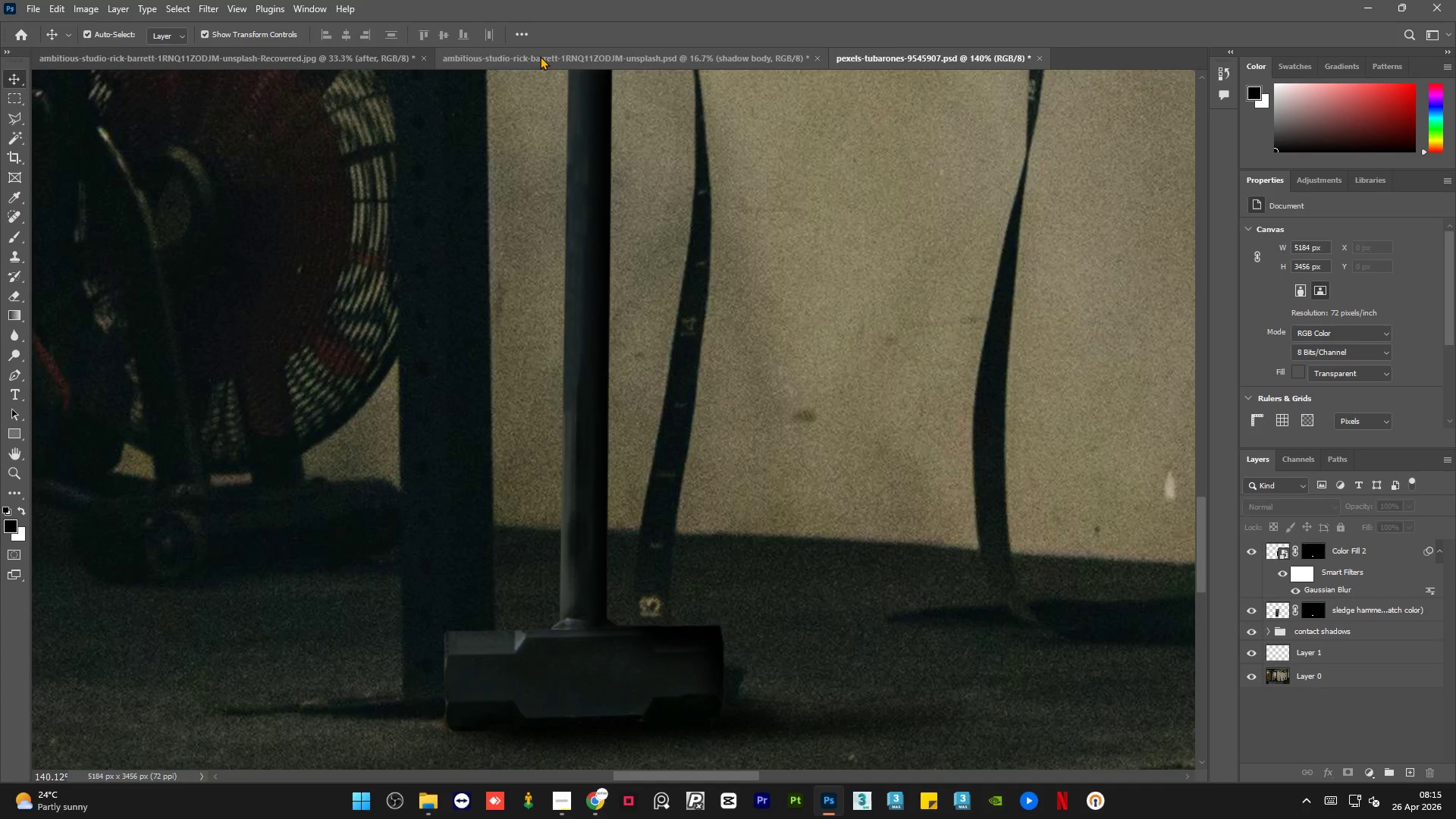 
left_click([540, 56])
 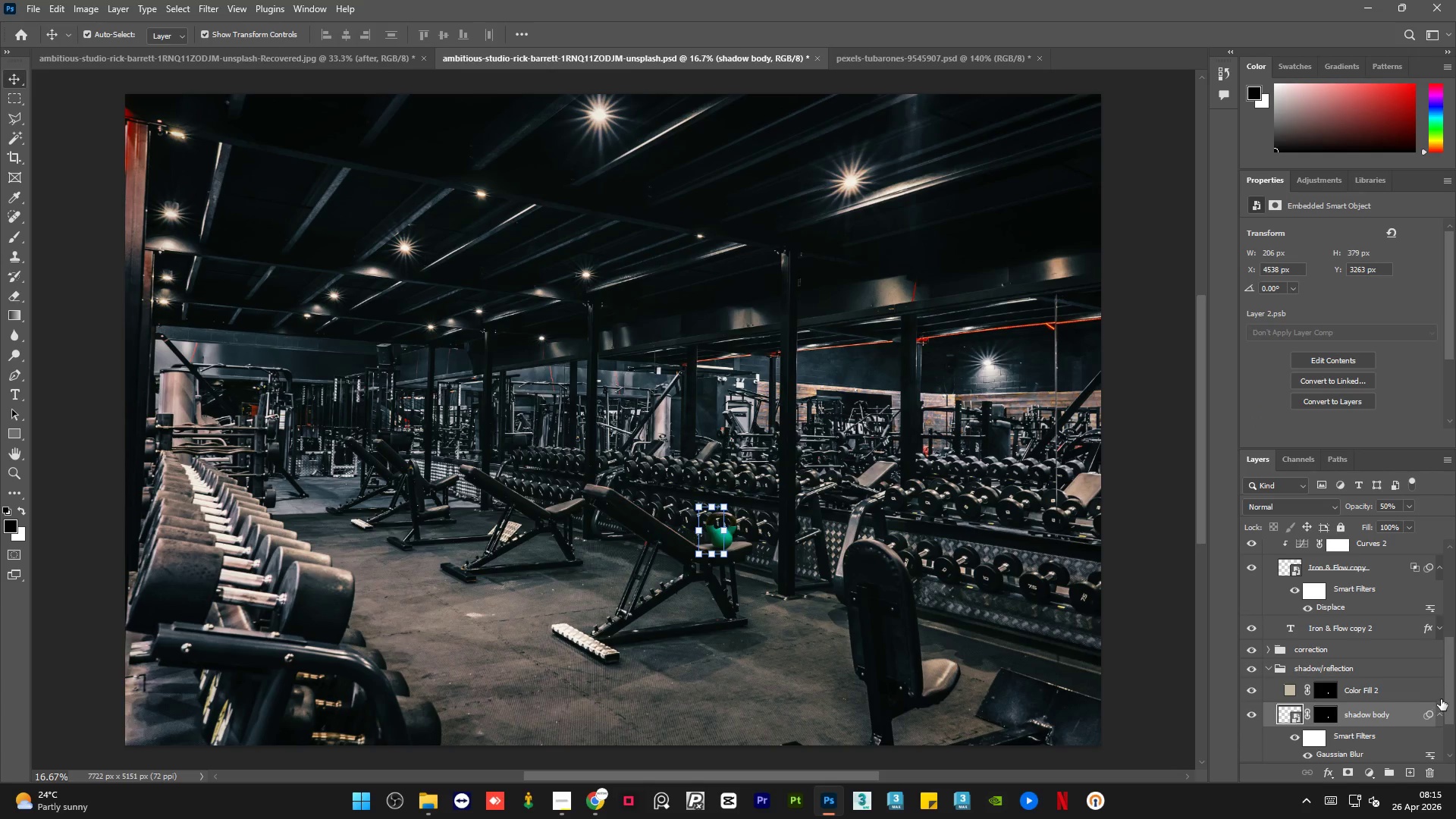 
left_click_drag(start_coordinate=[1450, 687], to_coordinate=[1446, 728])
 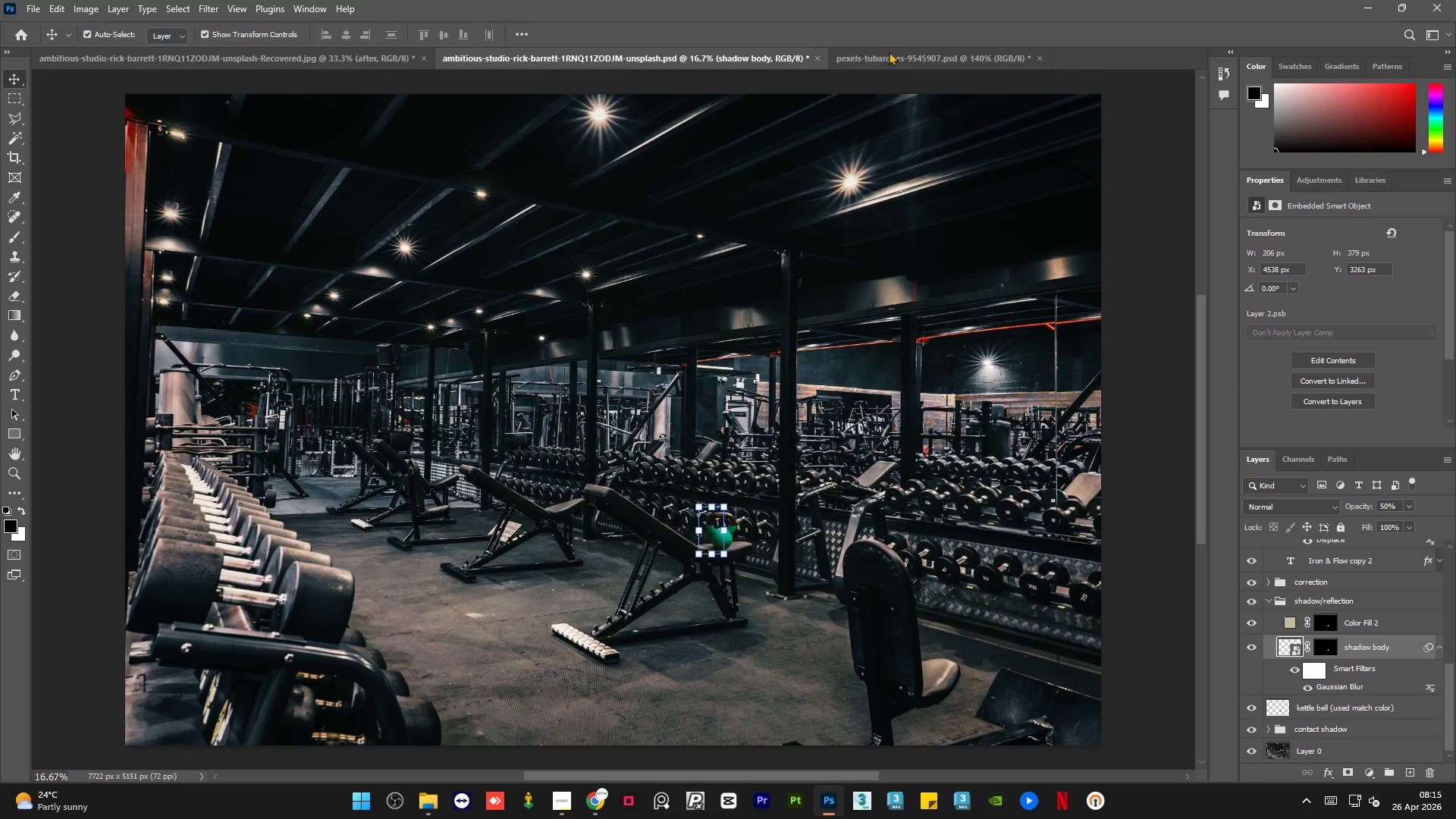 
left_click([901, 58])
 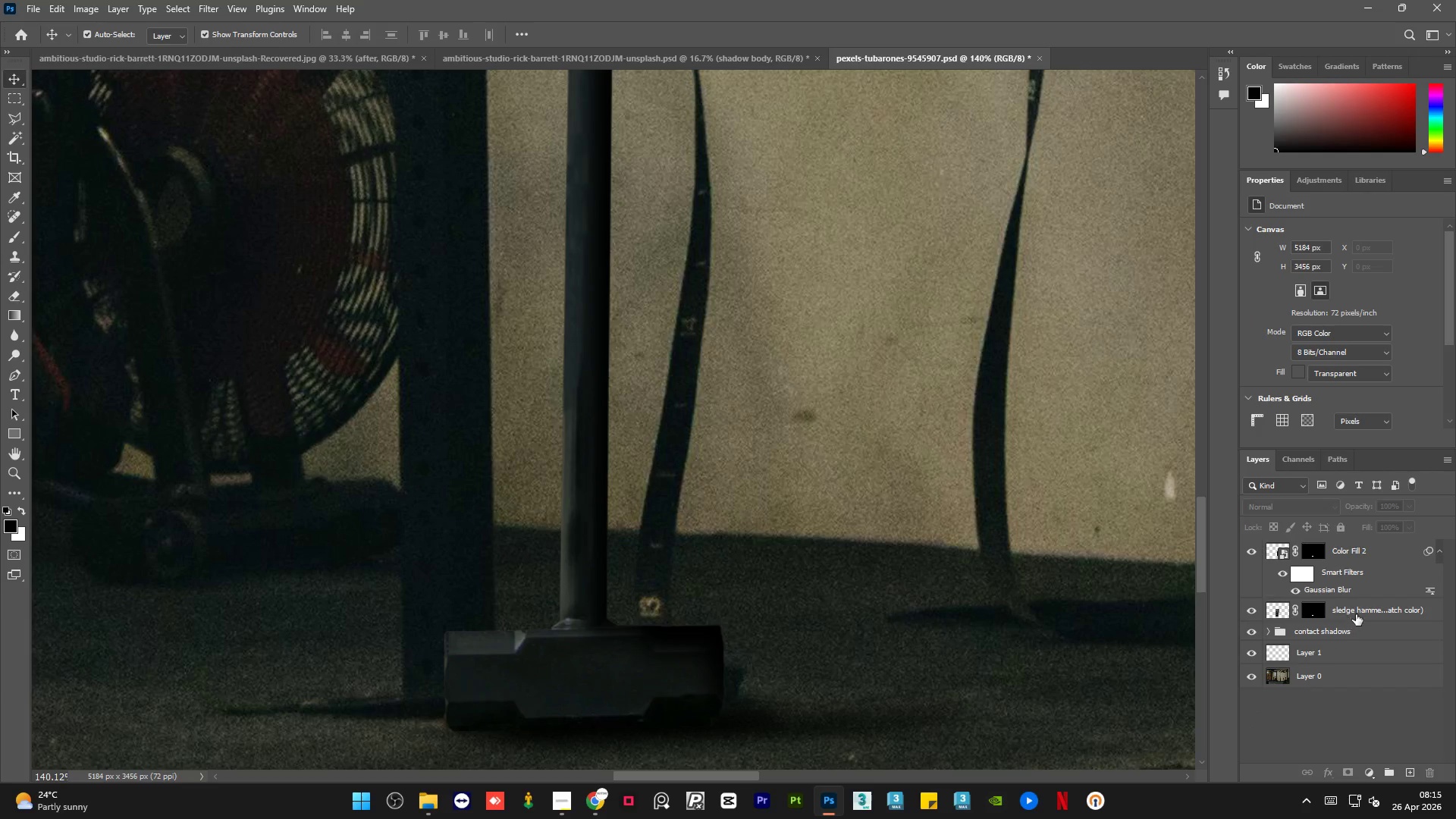 
left_click([1376, 553])
 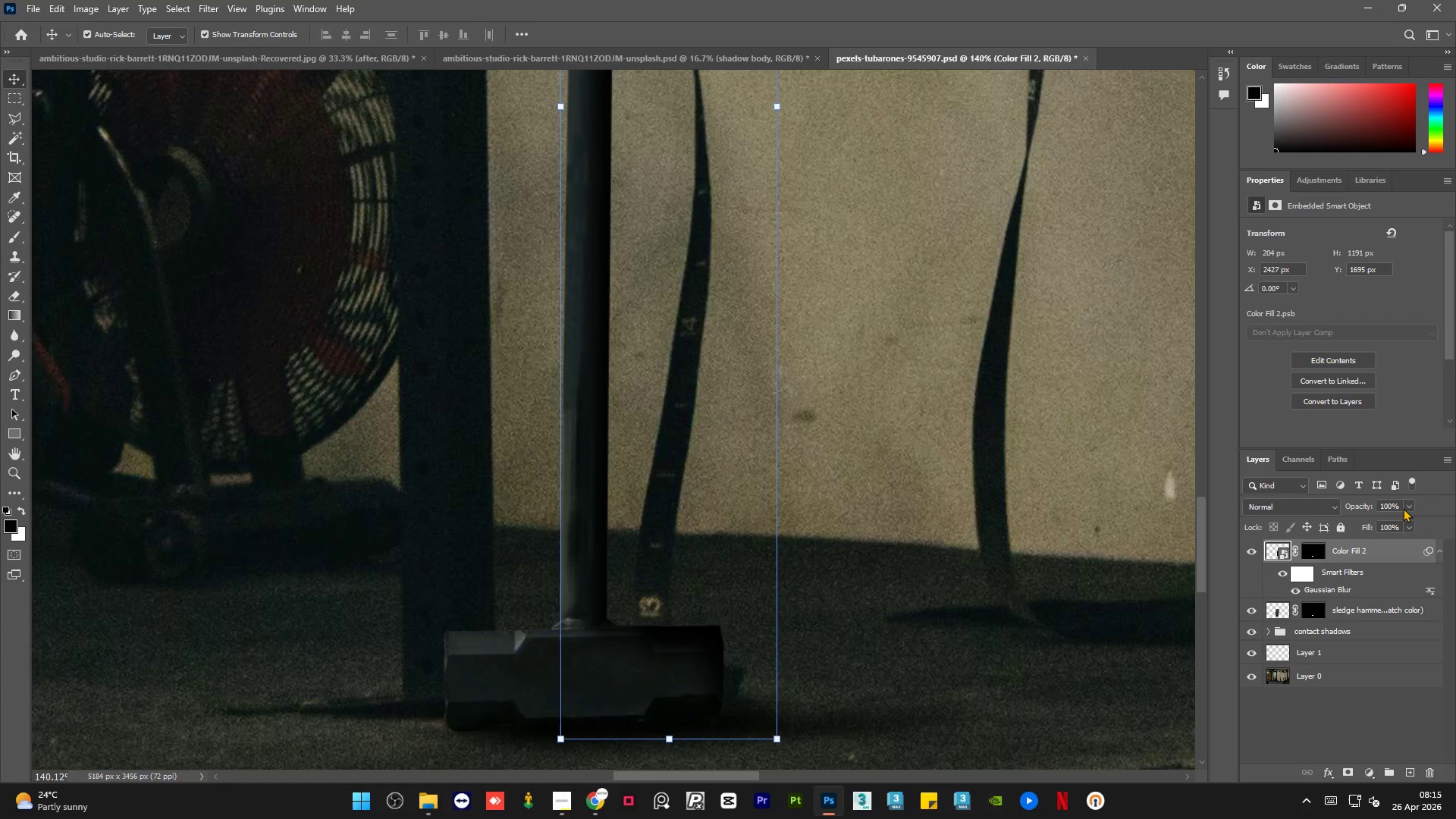 
left_click([1405, 507])
 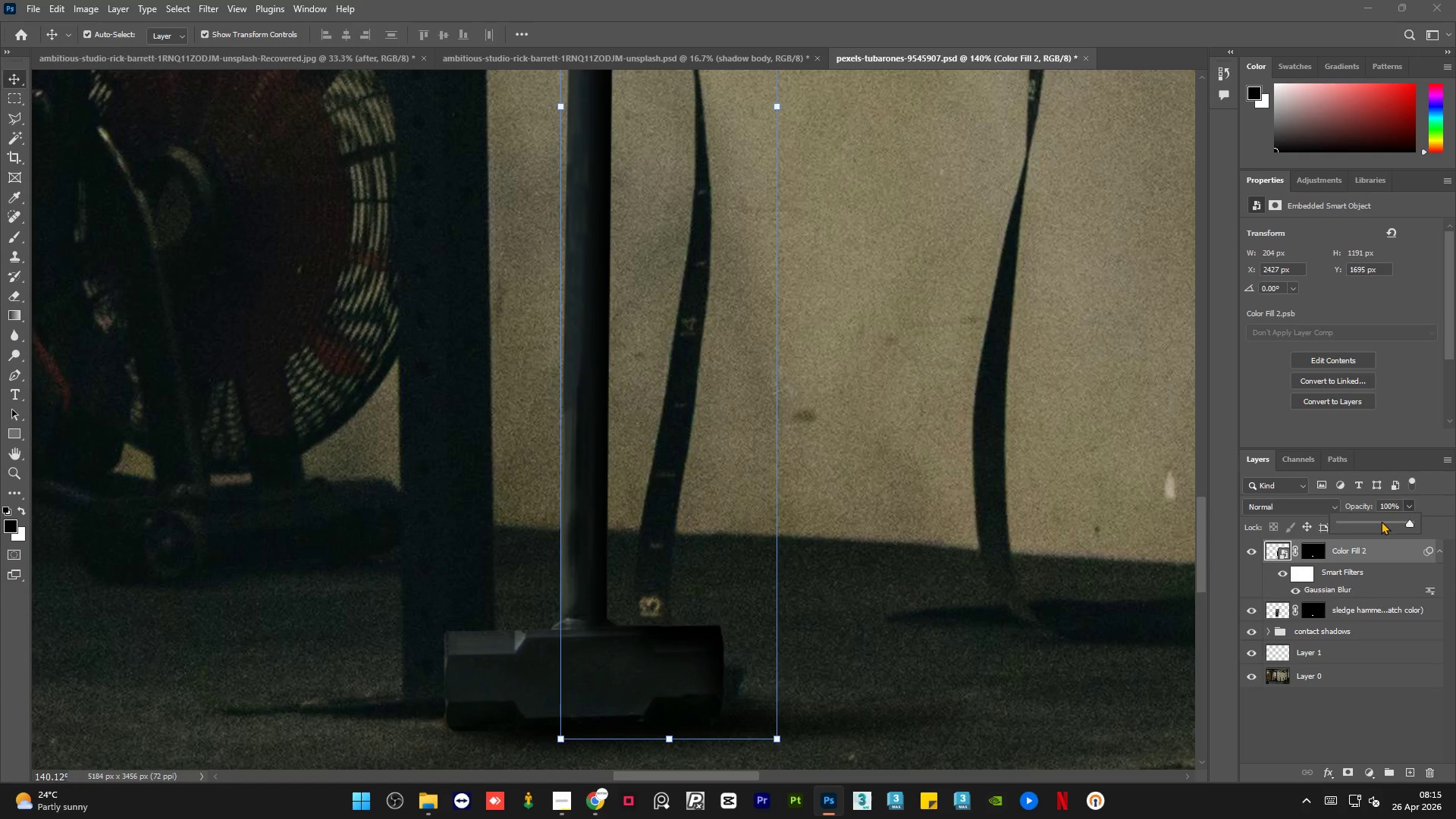 
left_click([1380, 521])
 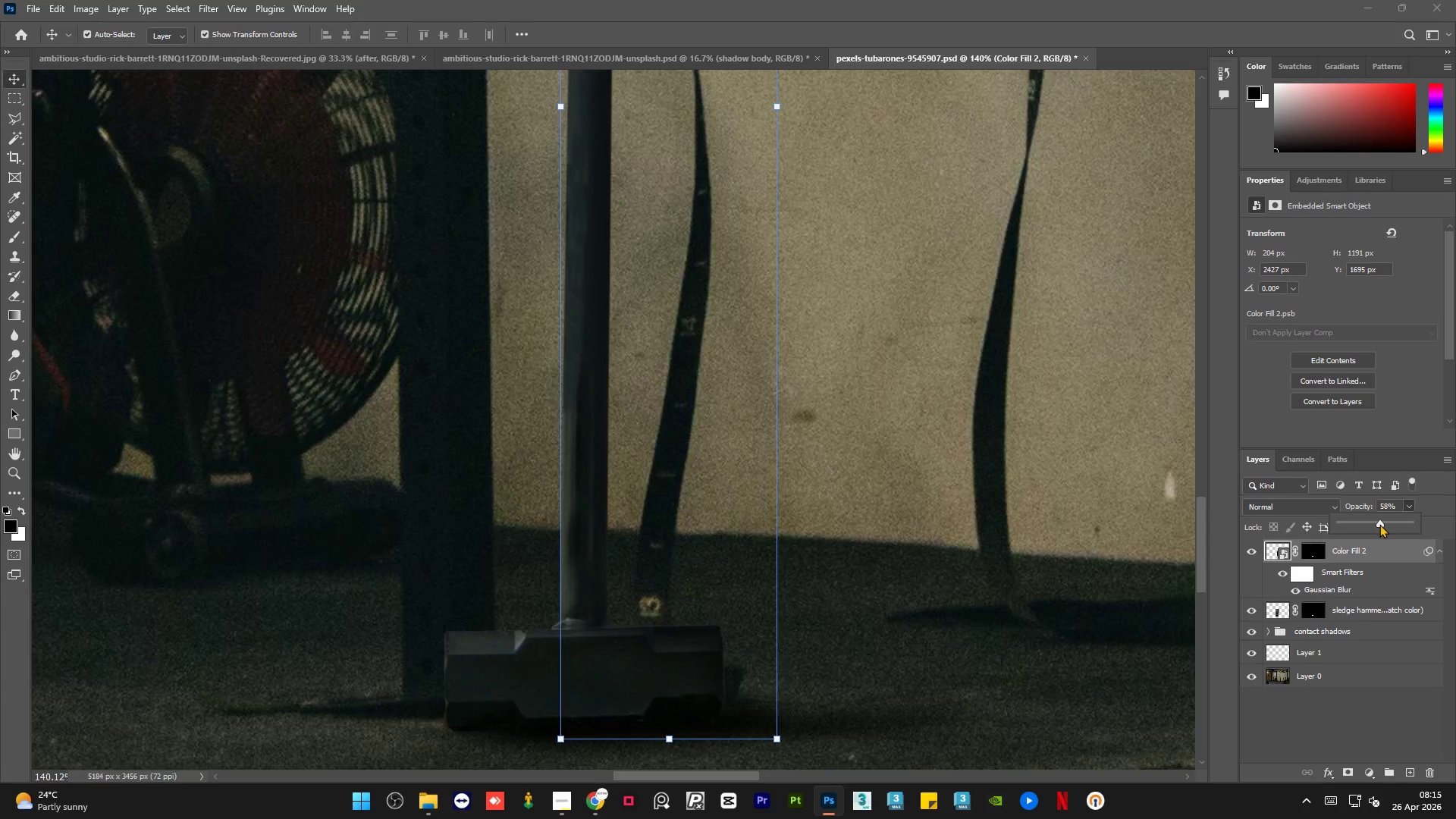 
left_click([1379, 524])
 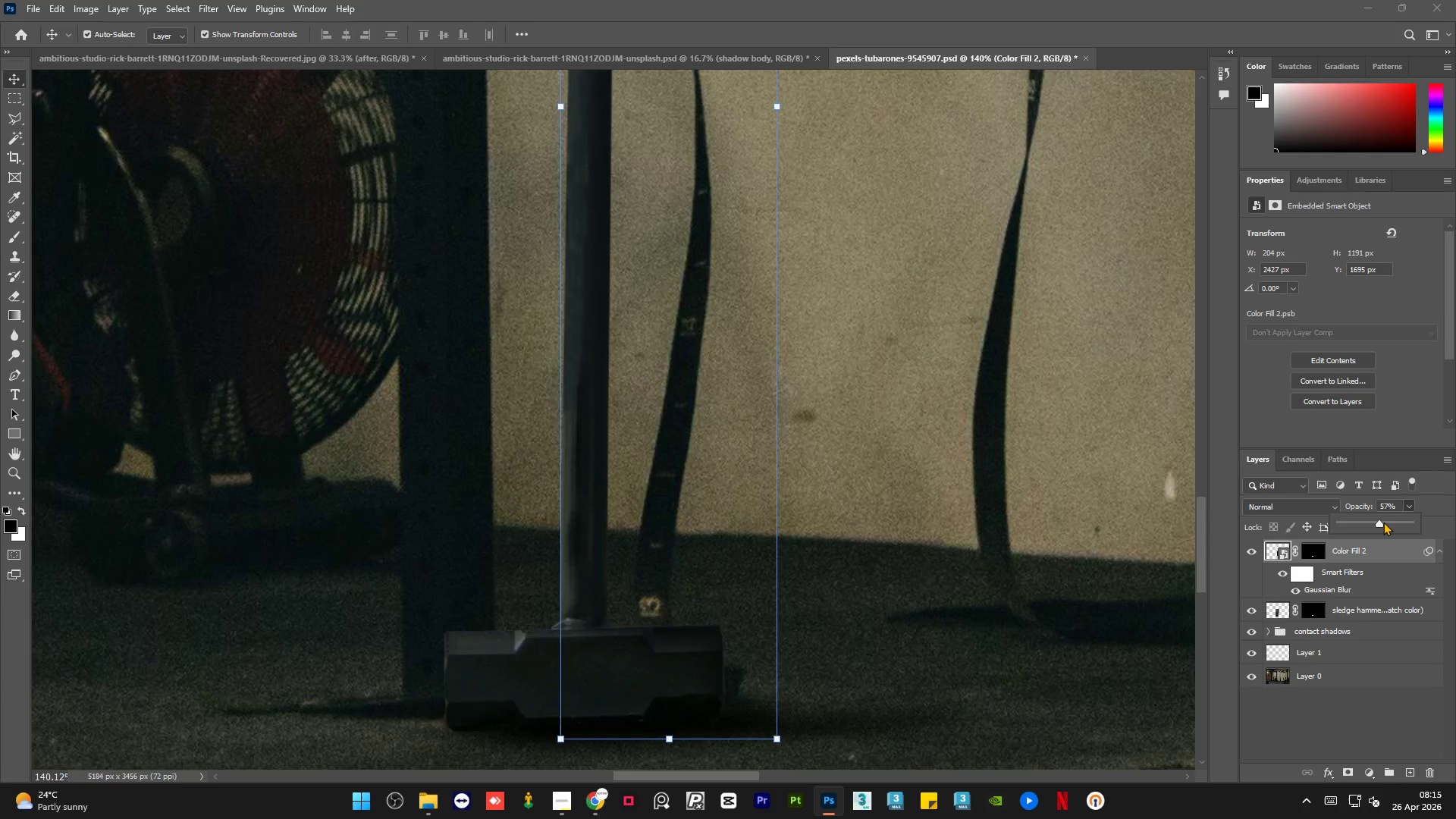 
left_click([1383, 522])
 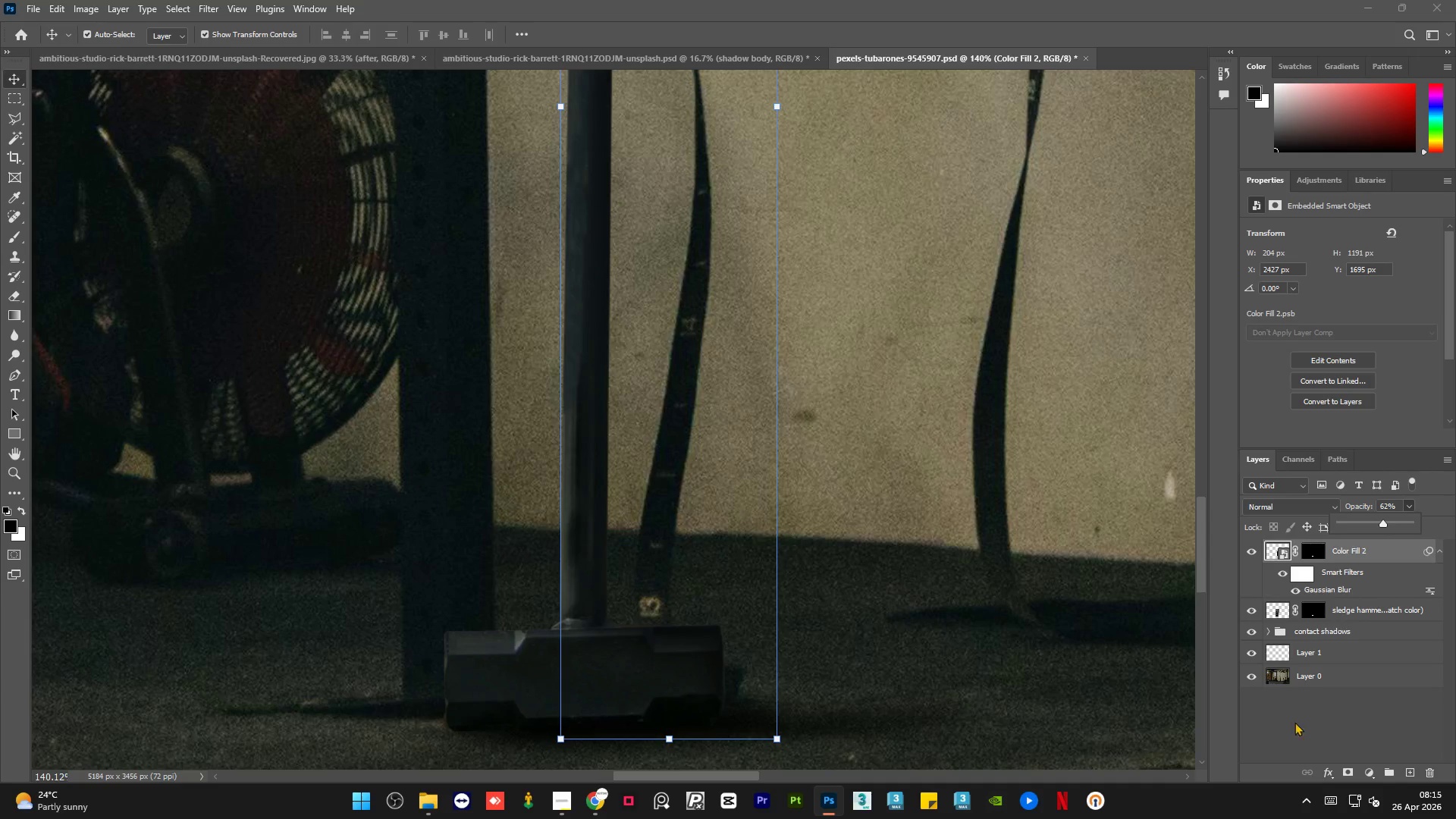 
left_click([1293, 736])
 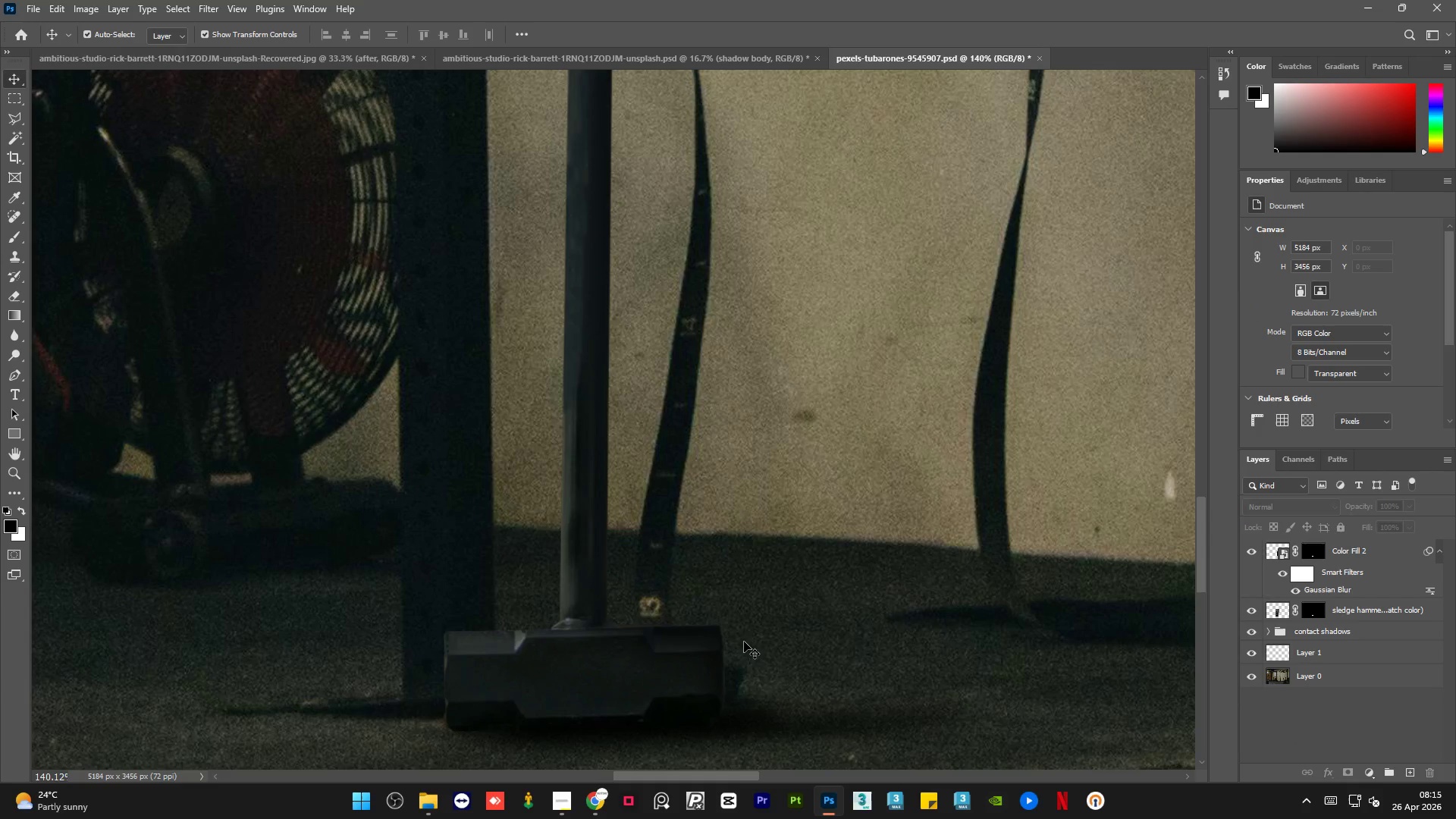 
hold_key(key=AltLeft, duration=7.38)
scroll: coordinate [615, 651], scroll_direction: up, amount: 9.0
 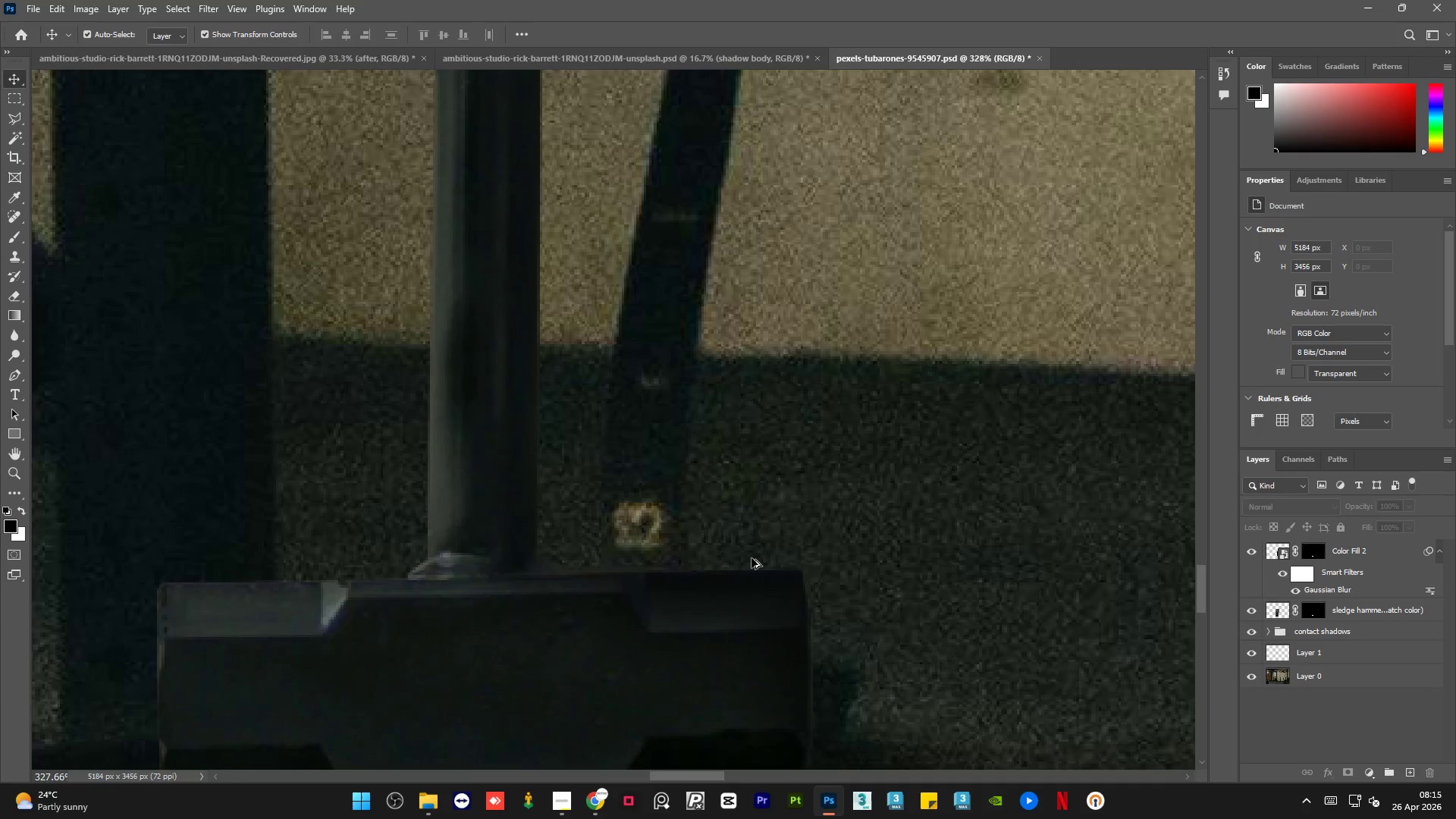 
scroll: coordinate [588, 656], scroll_direction: down, amount: 7.0
 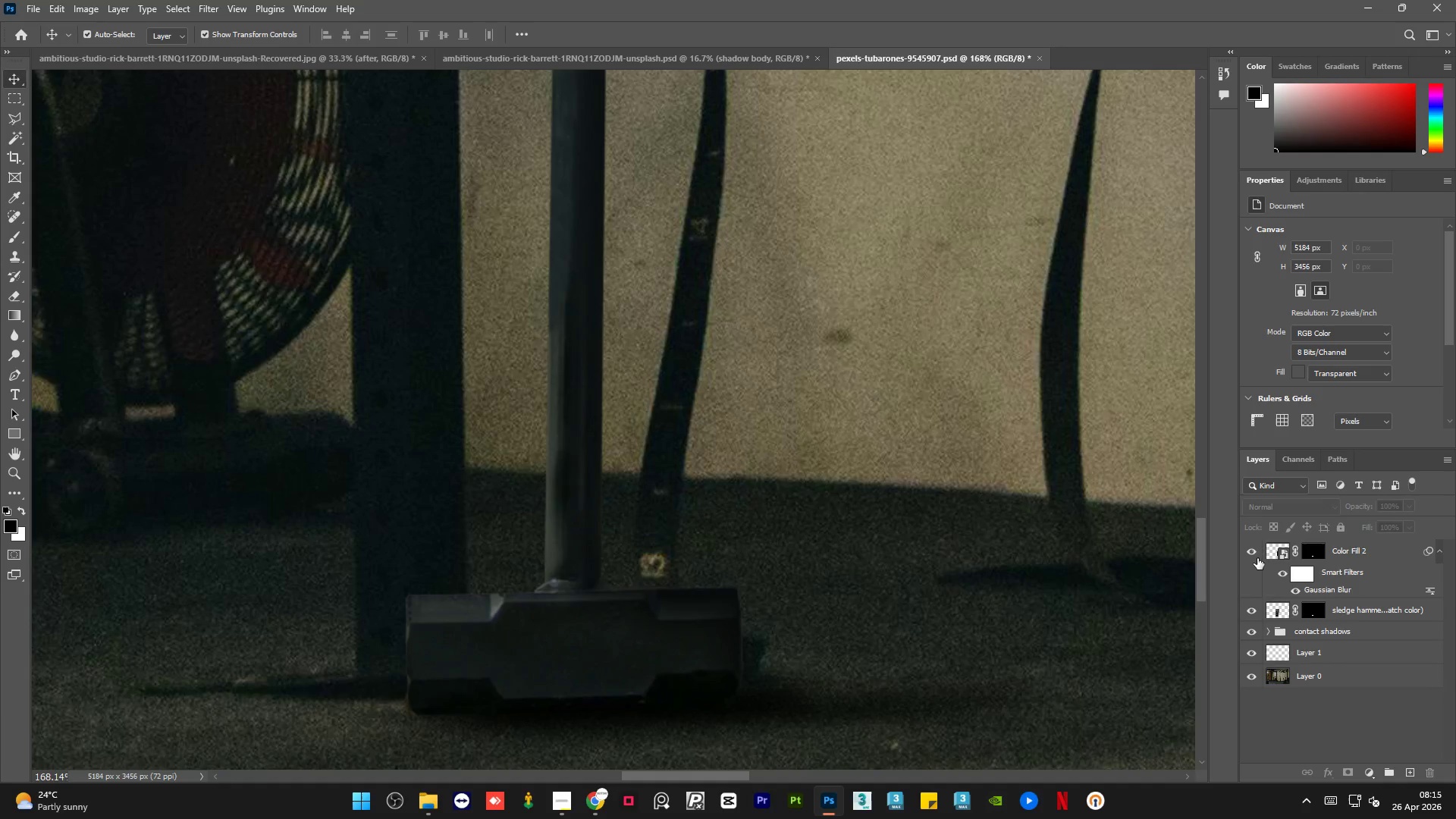 
left_click([1255, 553])
 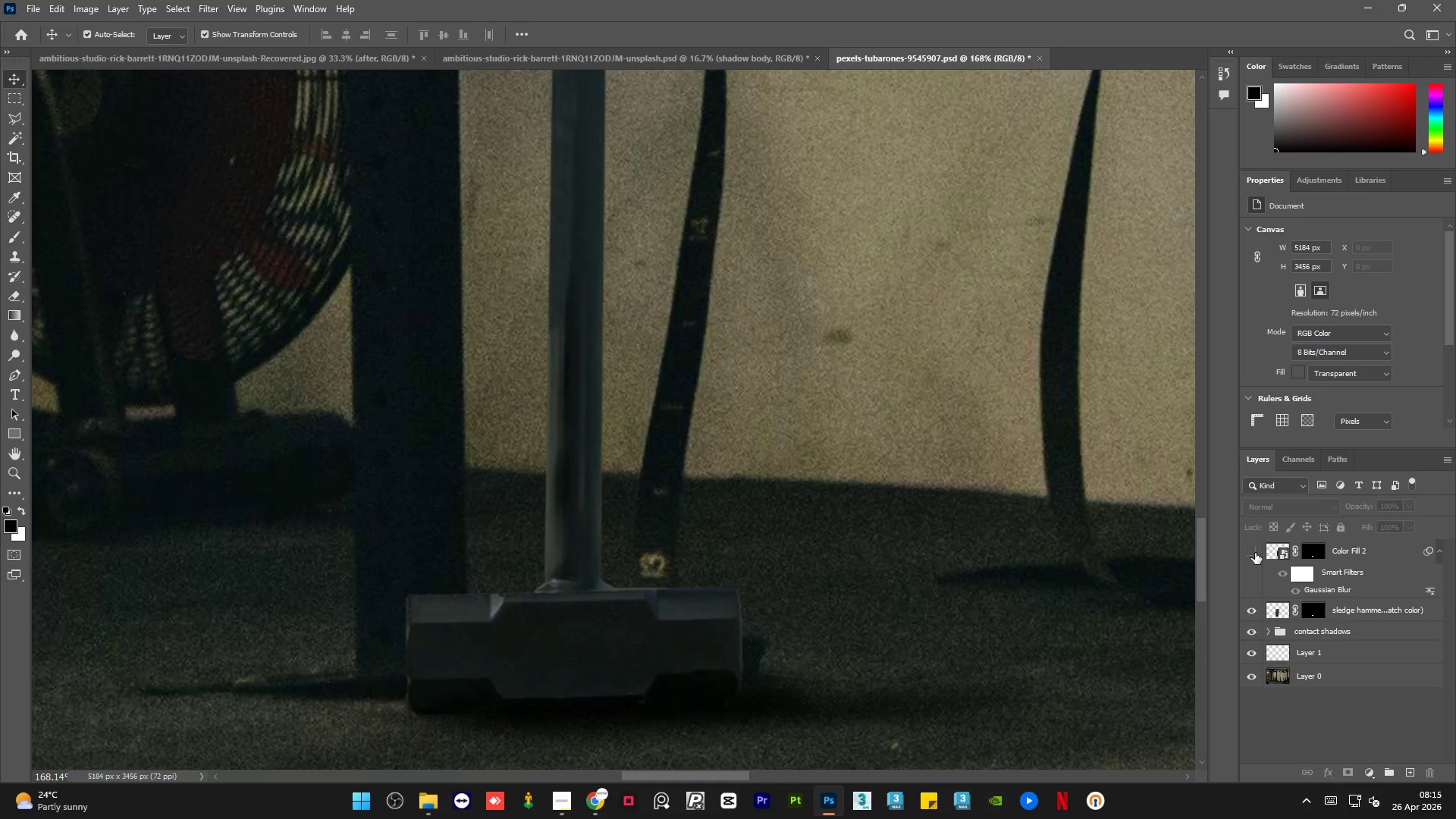 
left_click([1255, 553])
 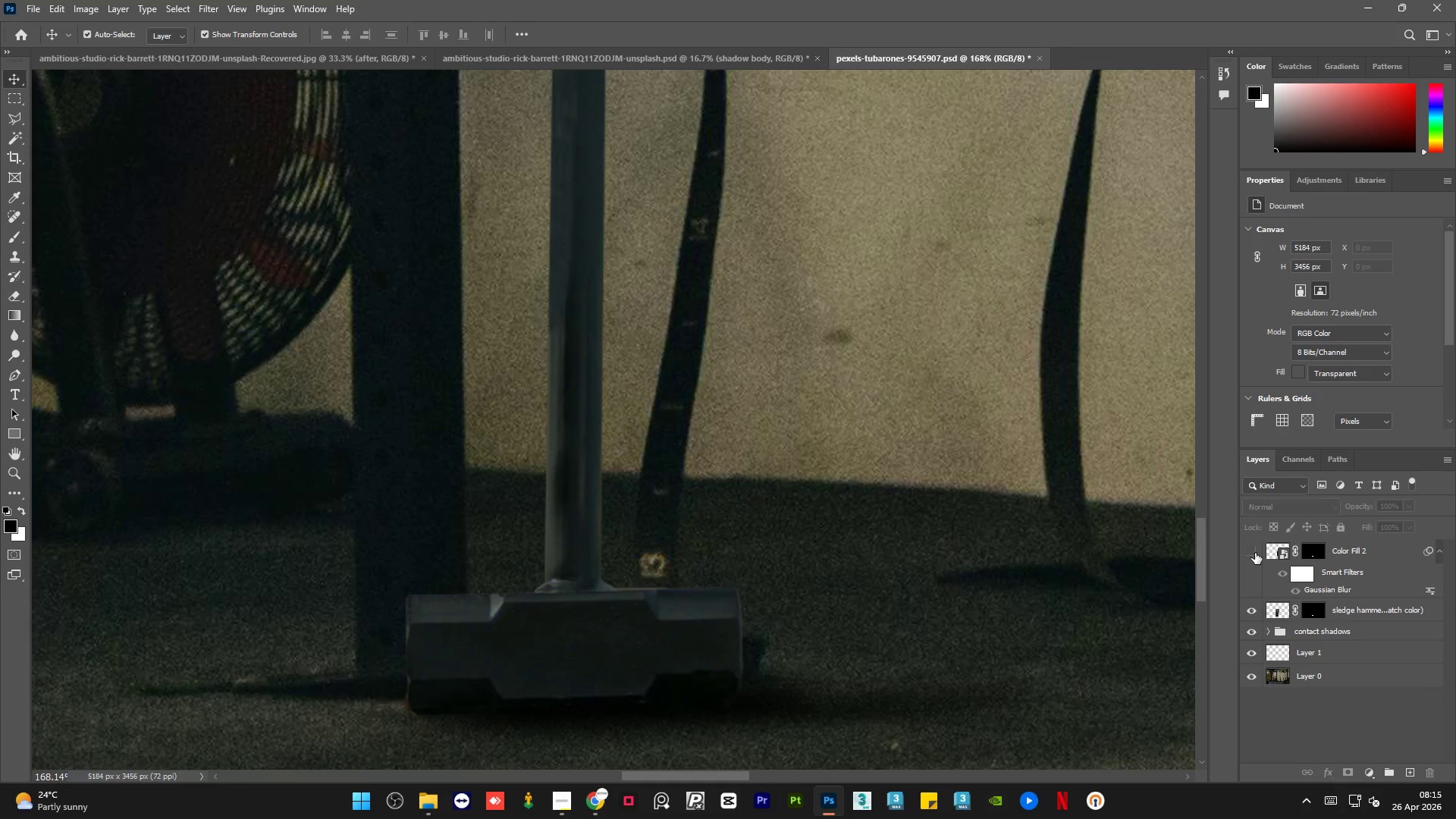 
double_click([1255, 553])
 